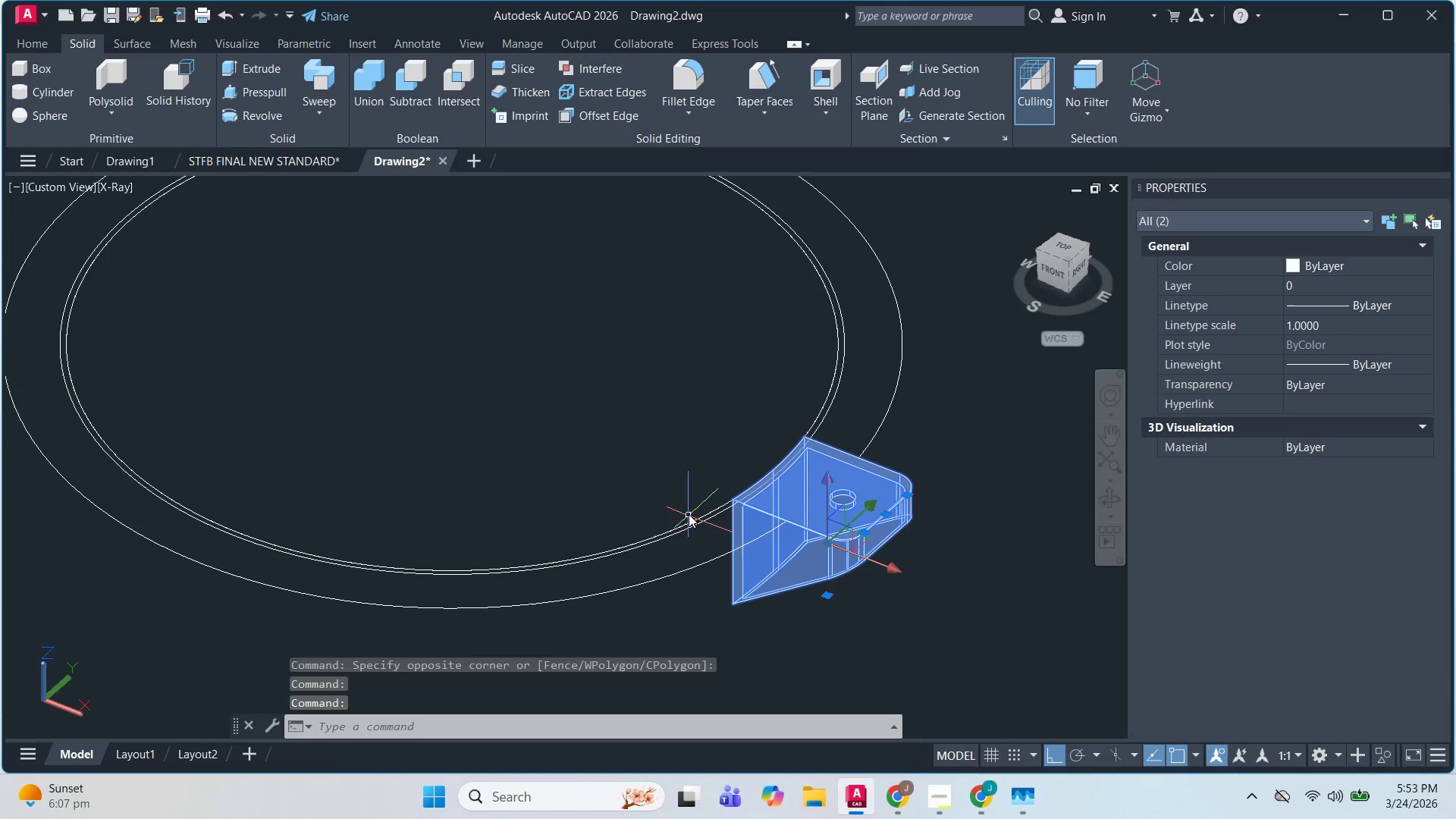 
key(A)
 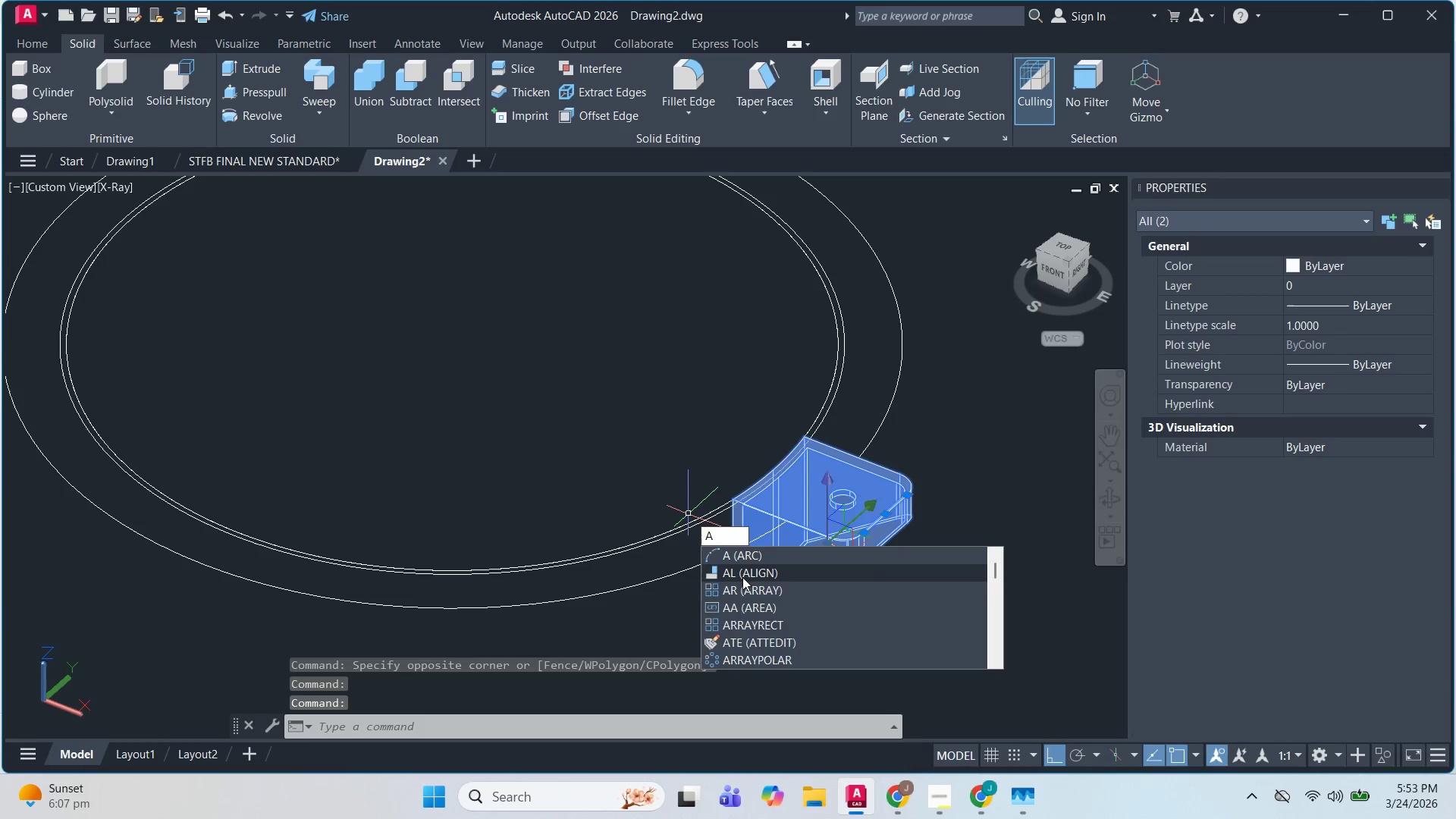 
left_click([748, 592])
 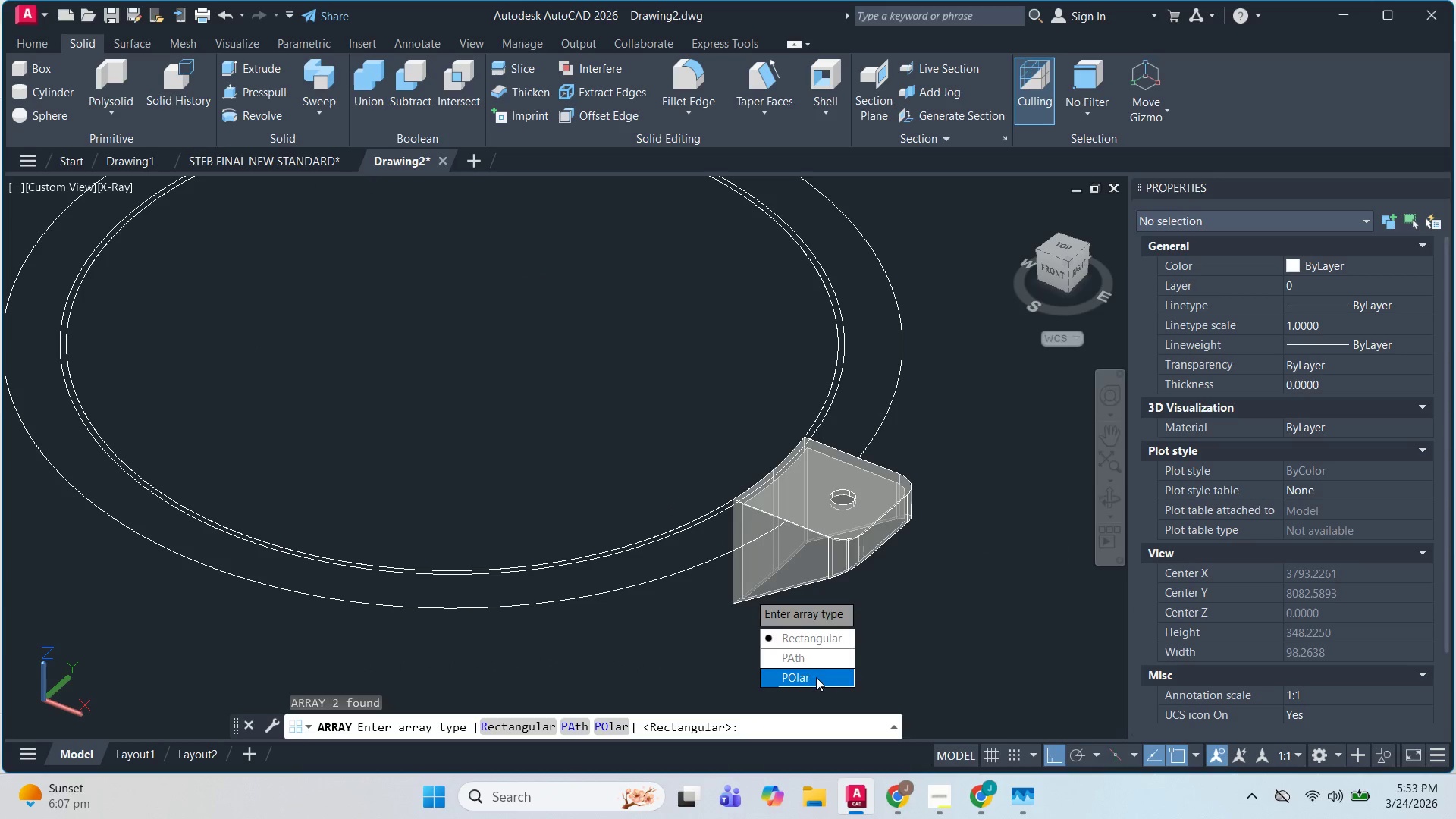 
left_click_drag(start_coordinate=[816, 677], to_coordinate=[747, 592])
 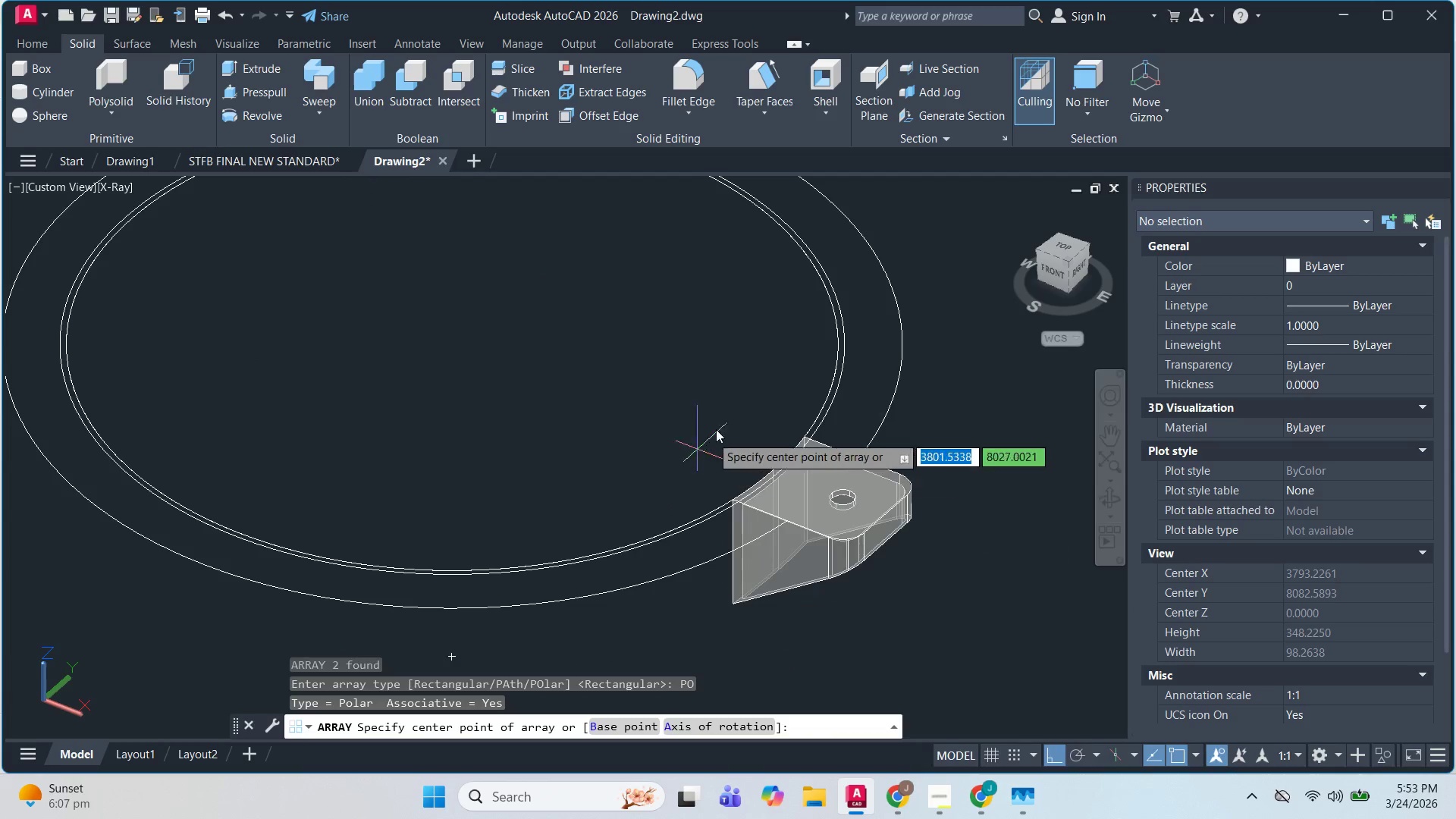 
scroll: coordinate [814, 387], scroll_direction: down, amount: 1.0
 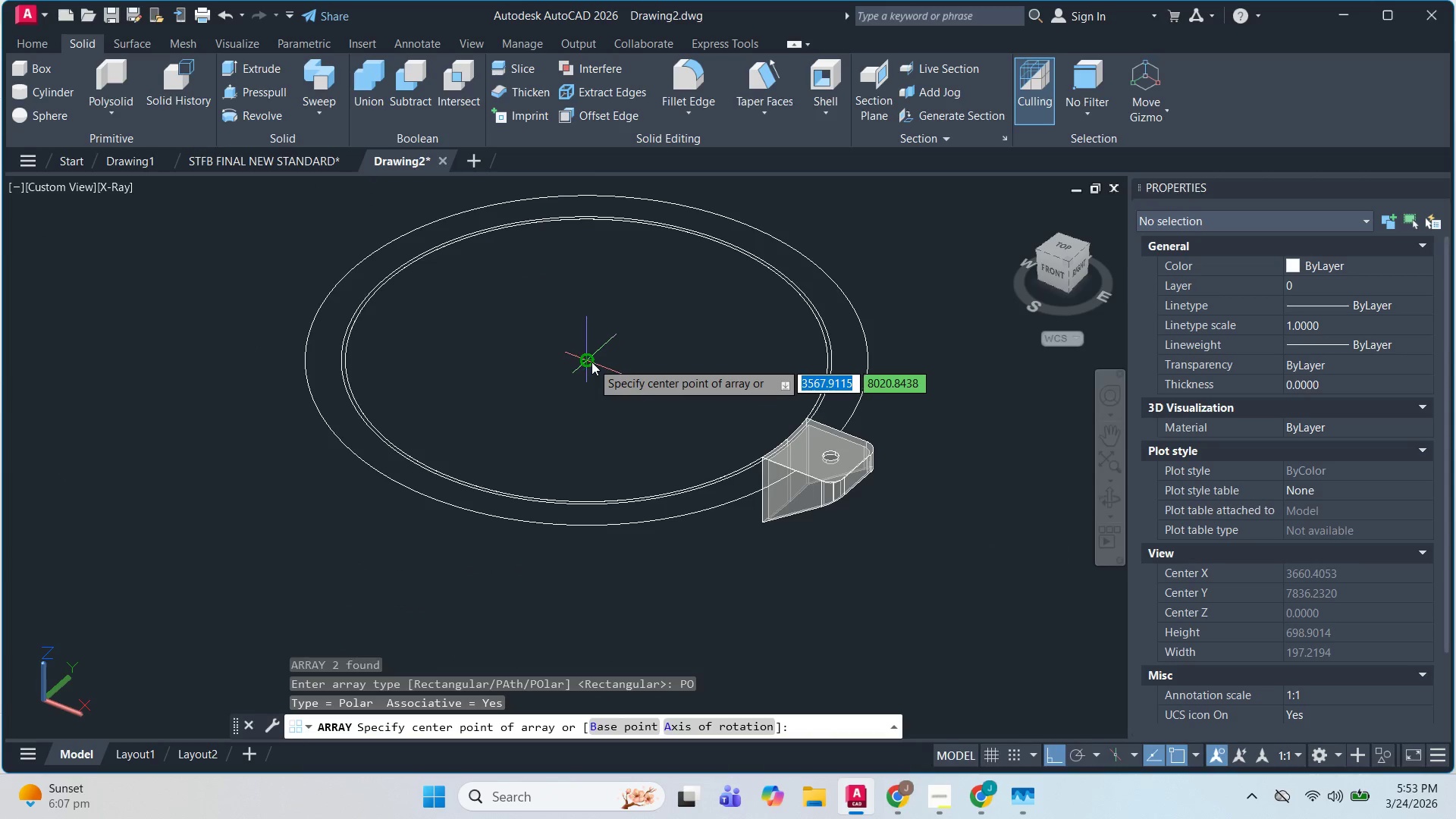 
left_click([590, 362])
 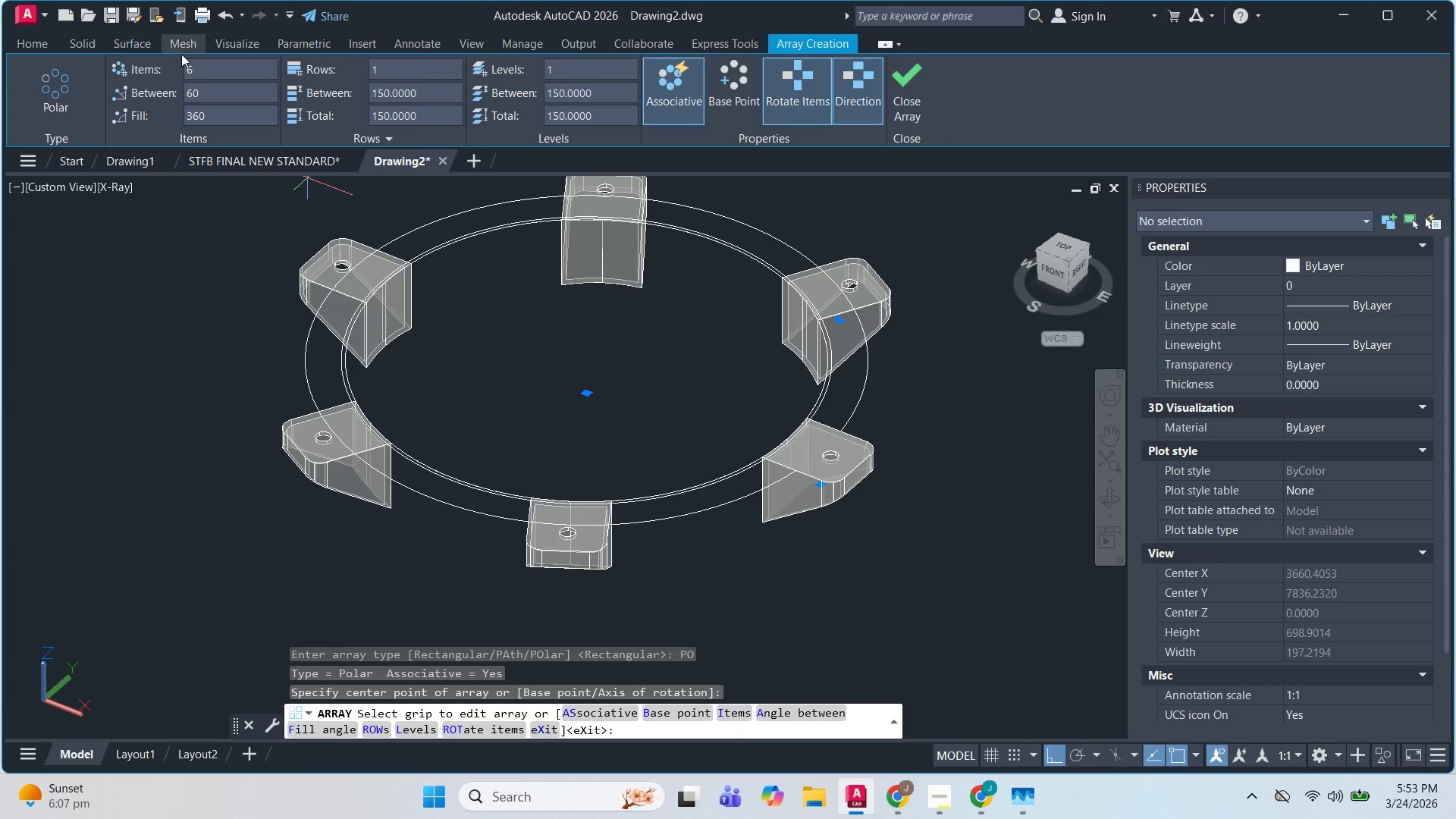 
left_click([205, 71])
 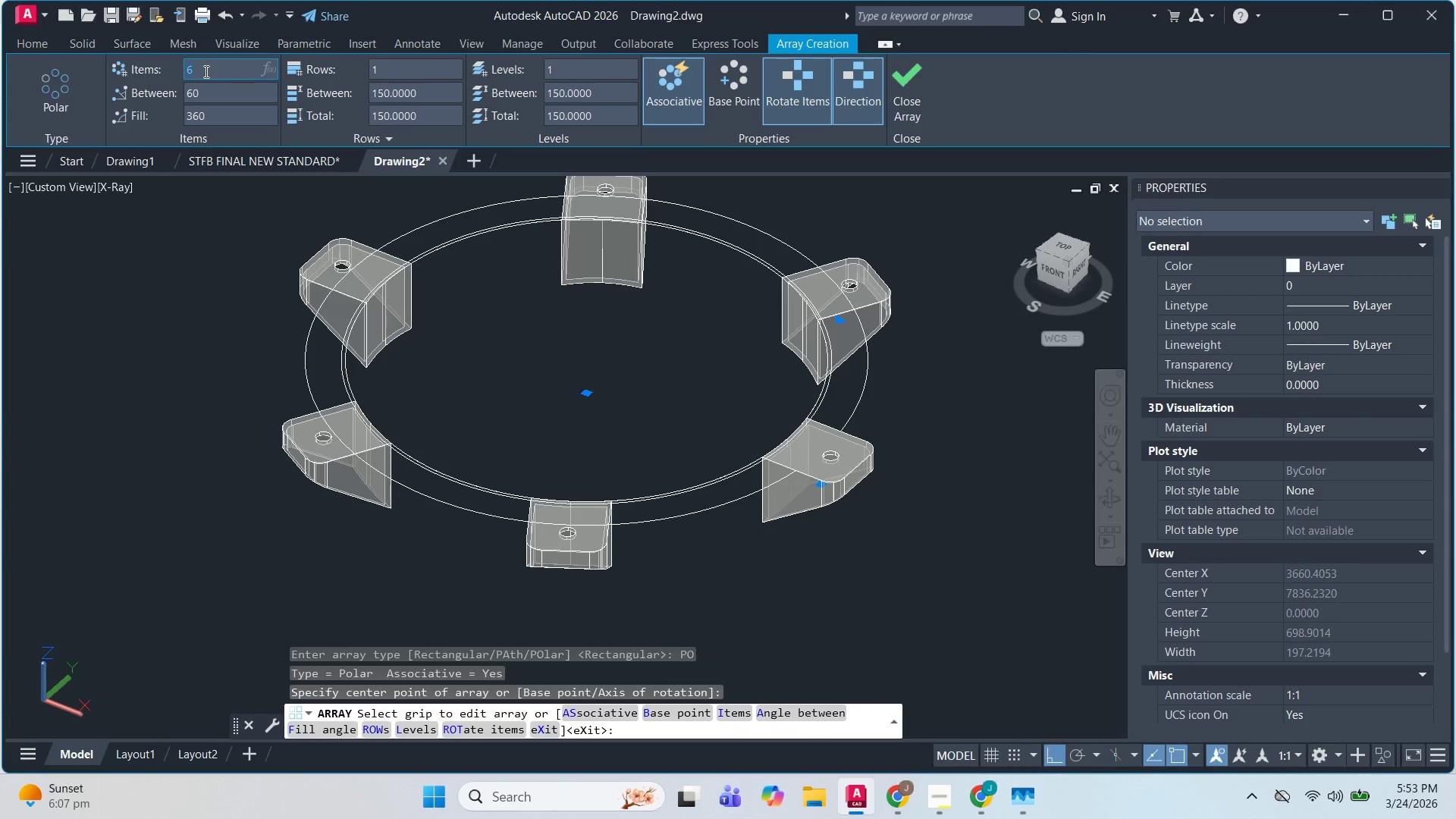 
key(Numpad4)
 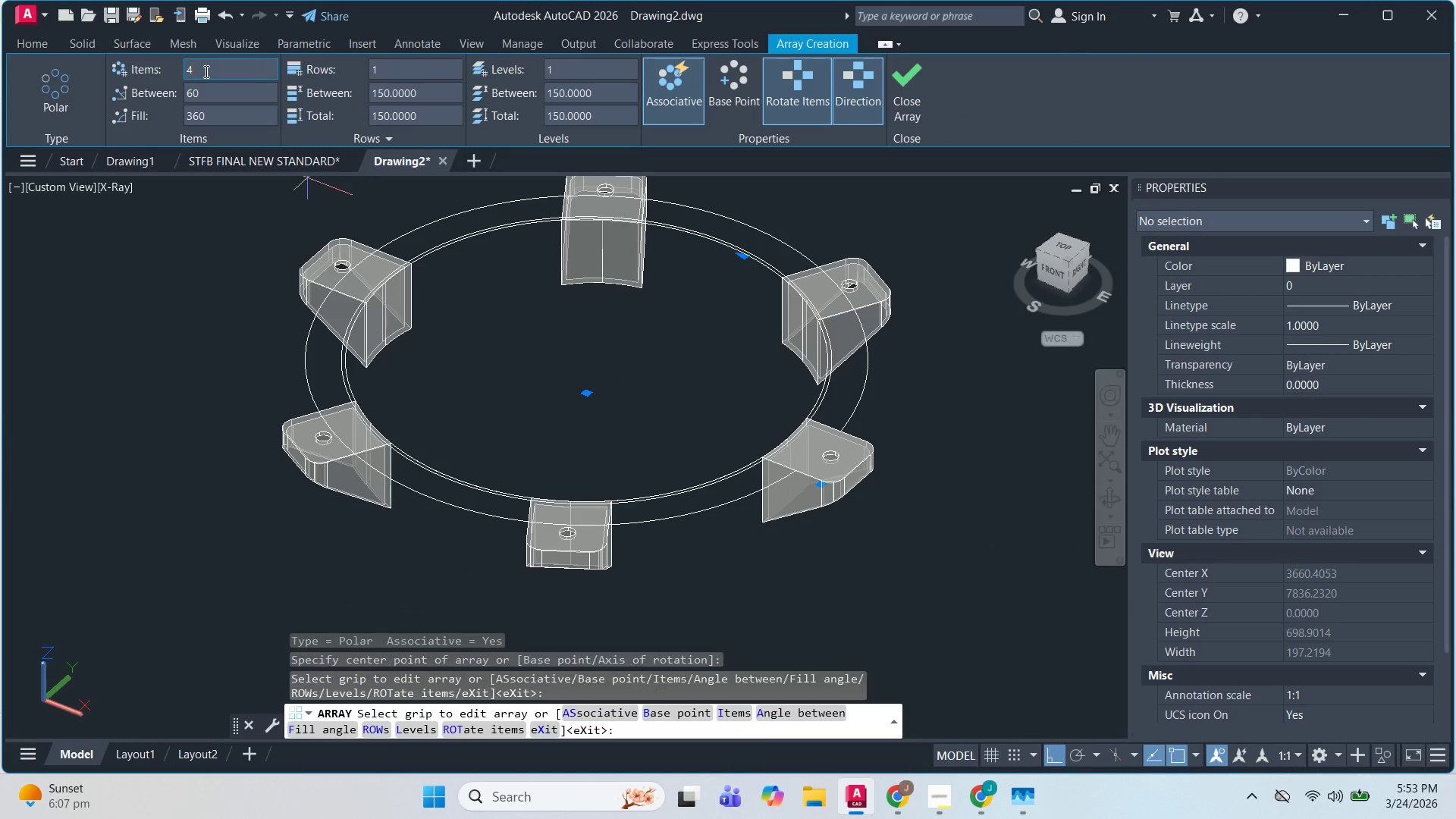 
key(NumpadEnter)
 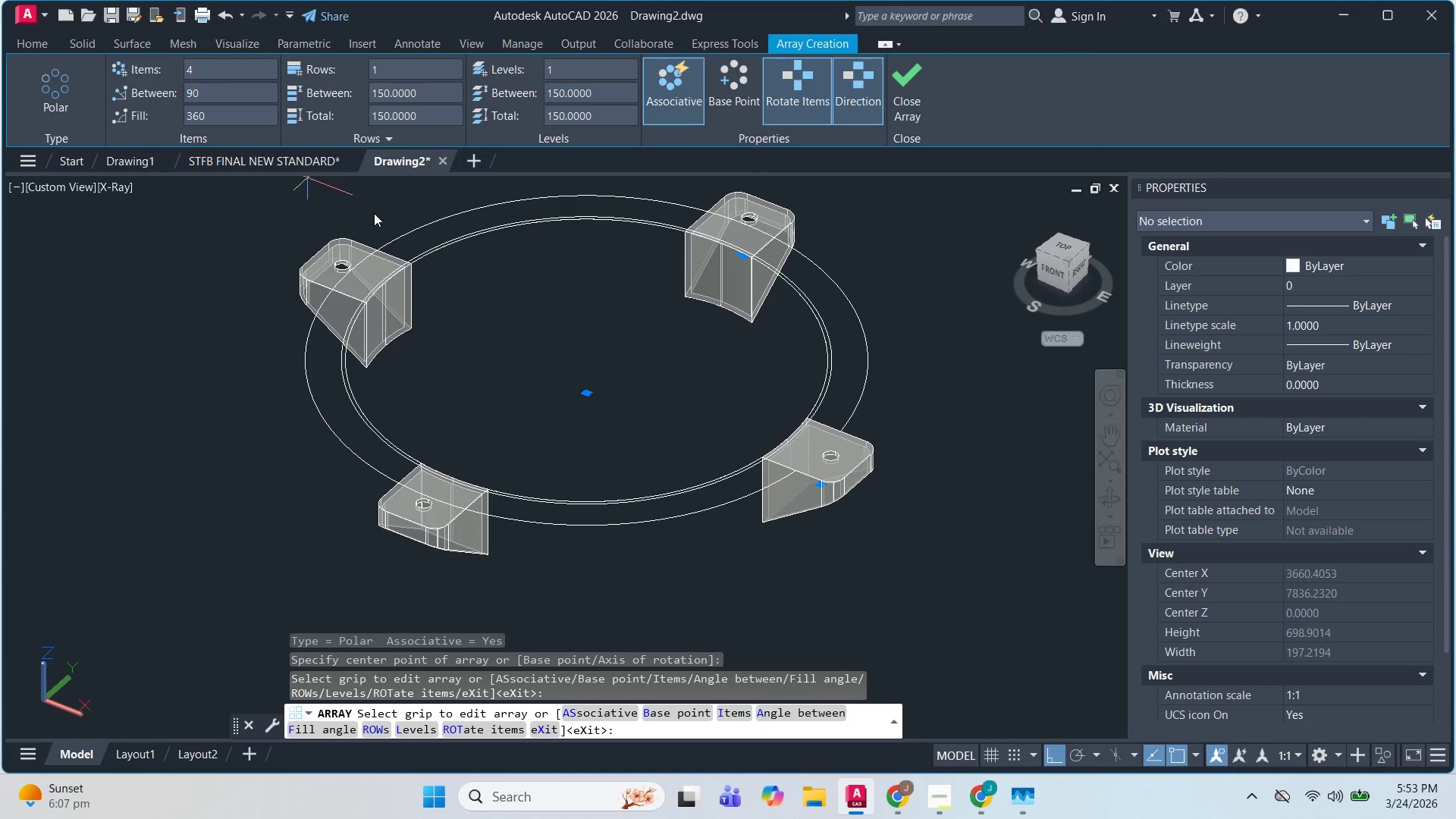 
scroll: coordinate [598, 329], scroll_direction: none, amount: 0.0
 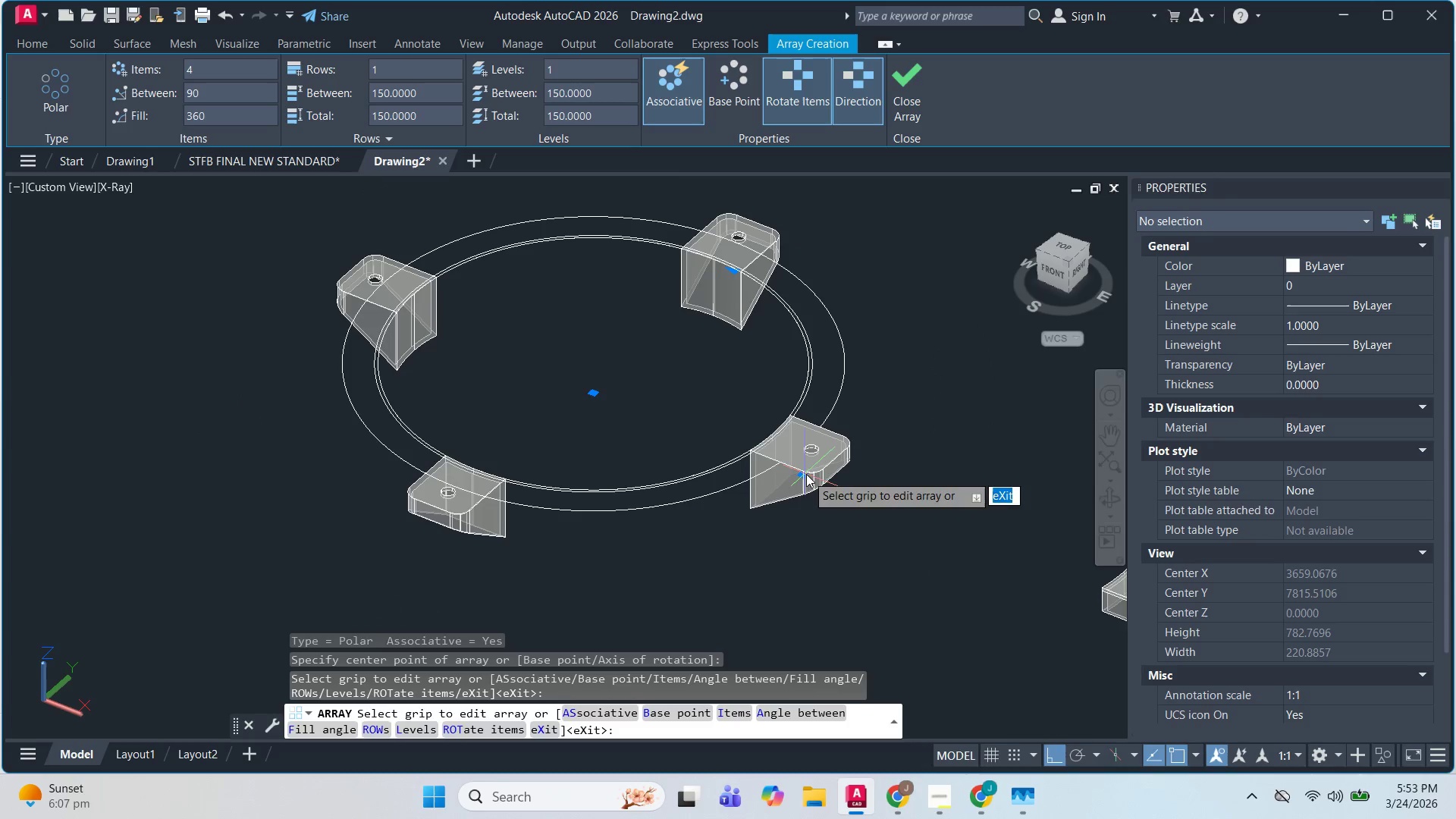 
key(Escape)
 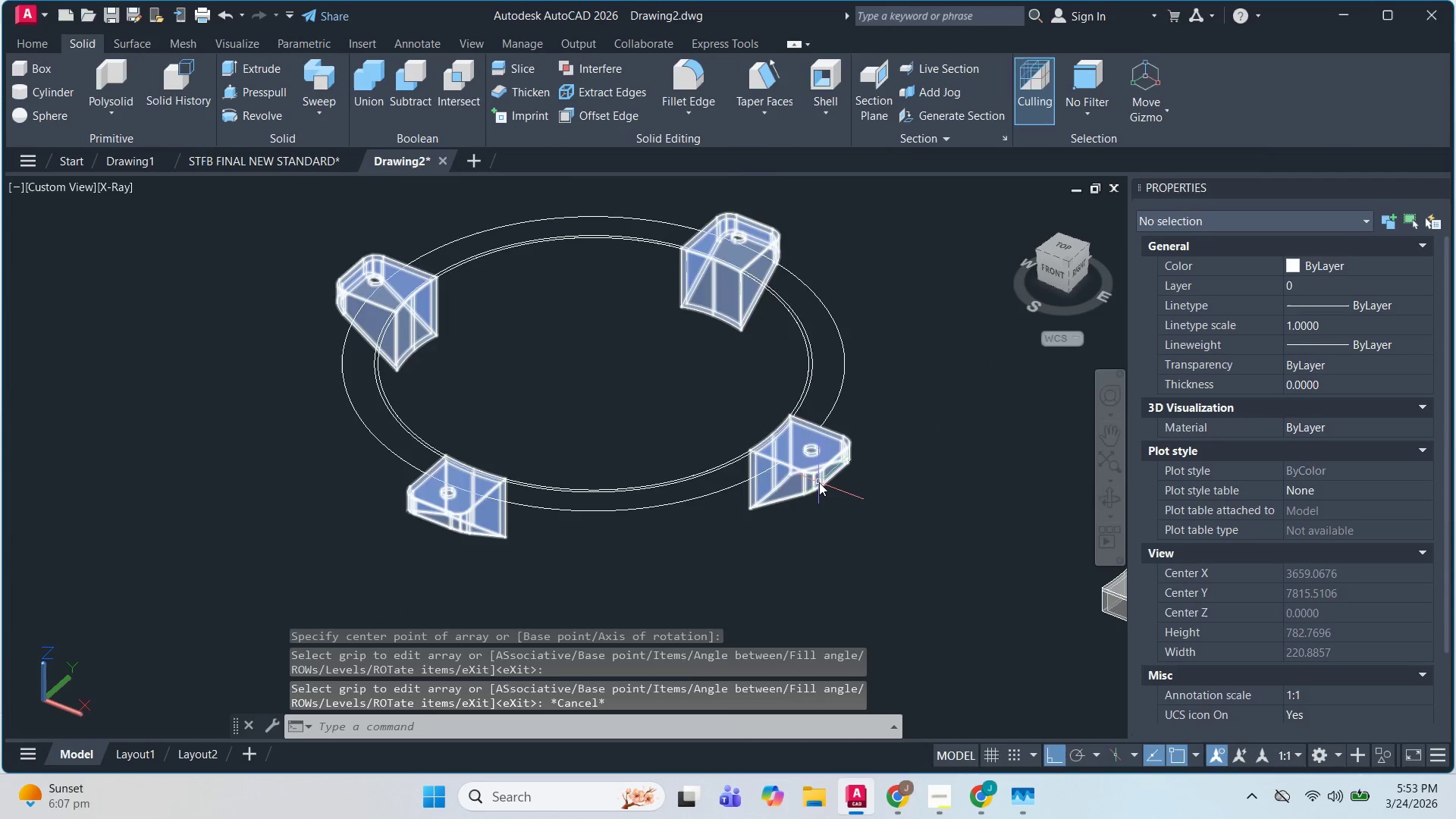 
left_click([819, 482])
 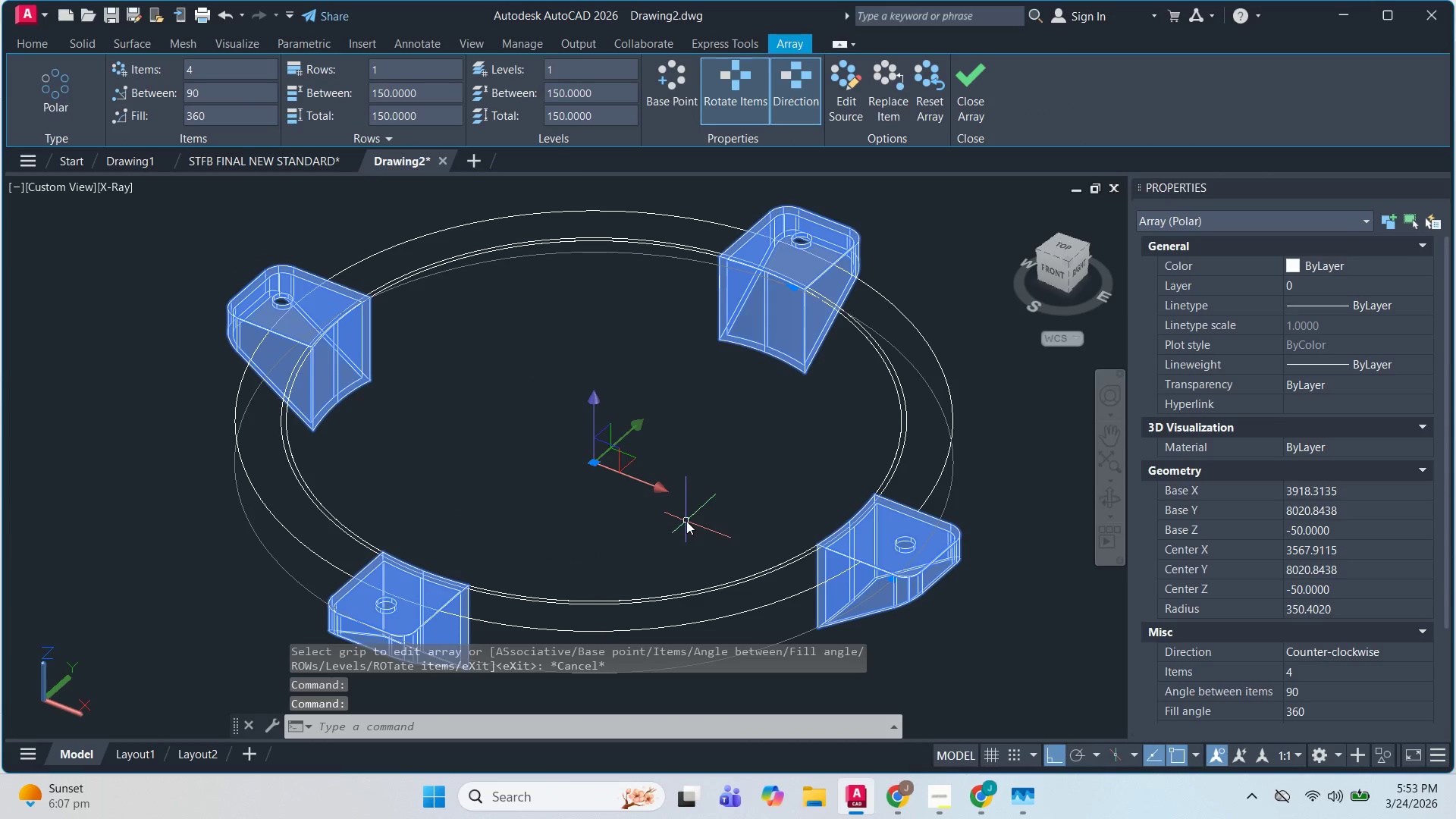 
scroll: coordinate [819, 482], scroll_direction: up, amount: 1.0
 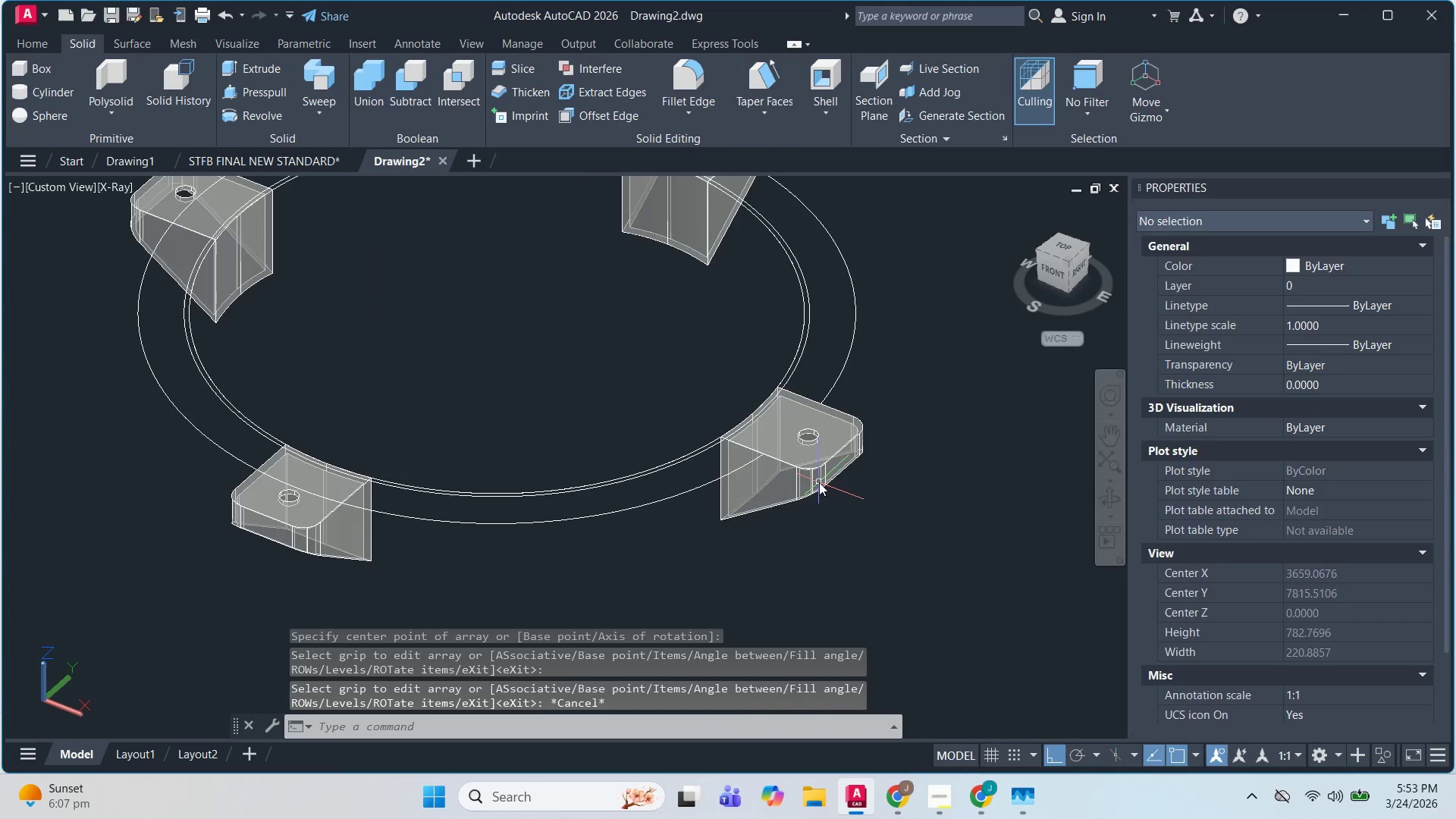 
type(CO )
 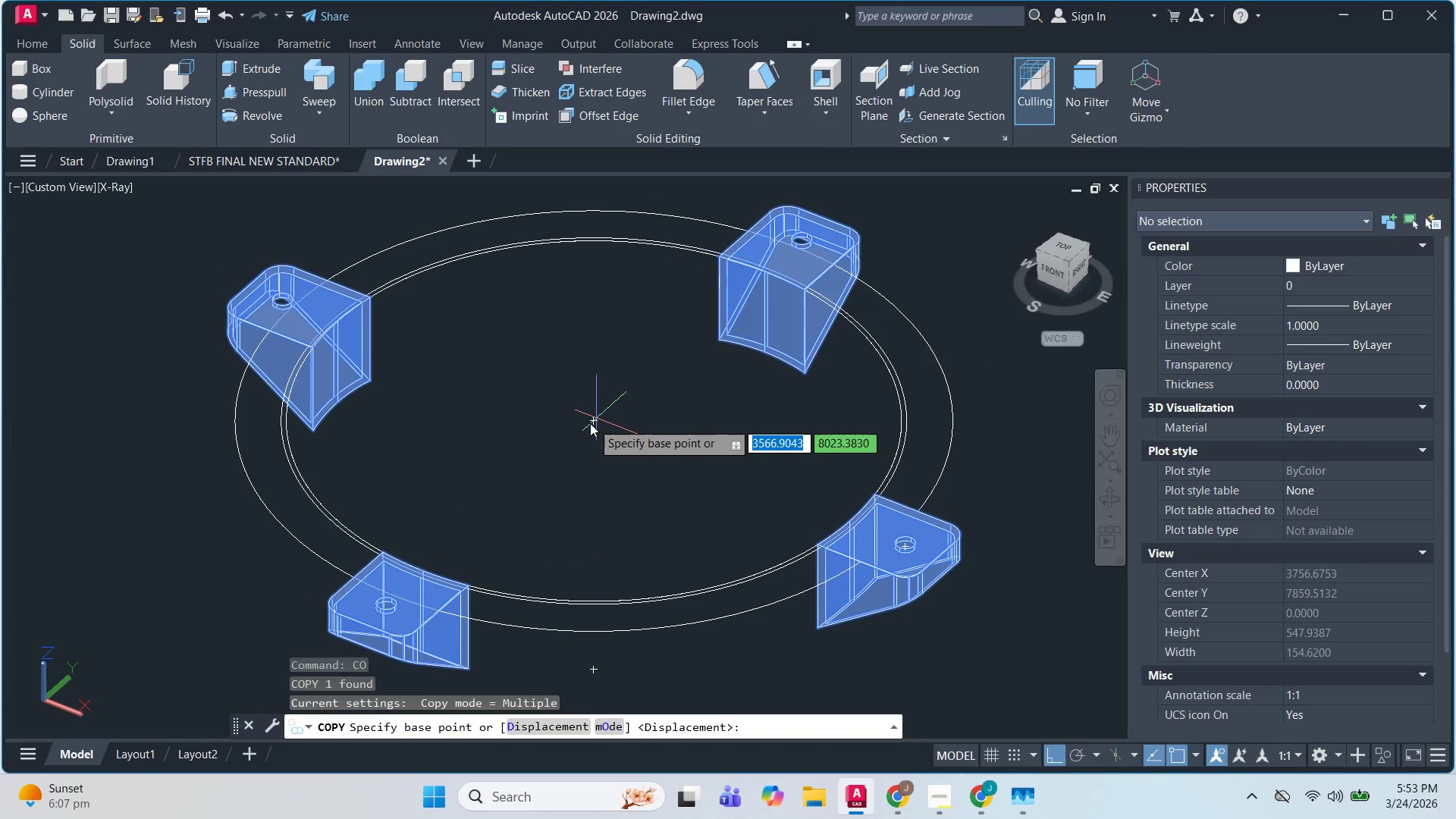 
scroll: coordinate [779, 374], scroll_direction: up, amount: 2.0
 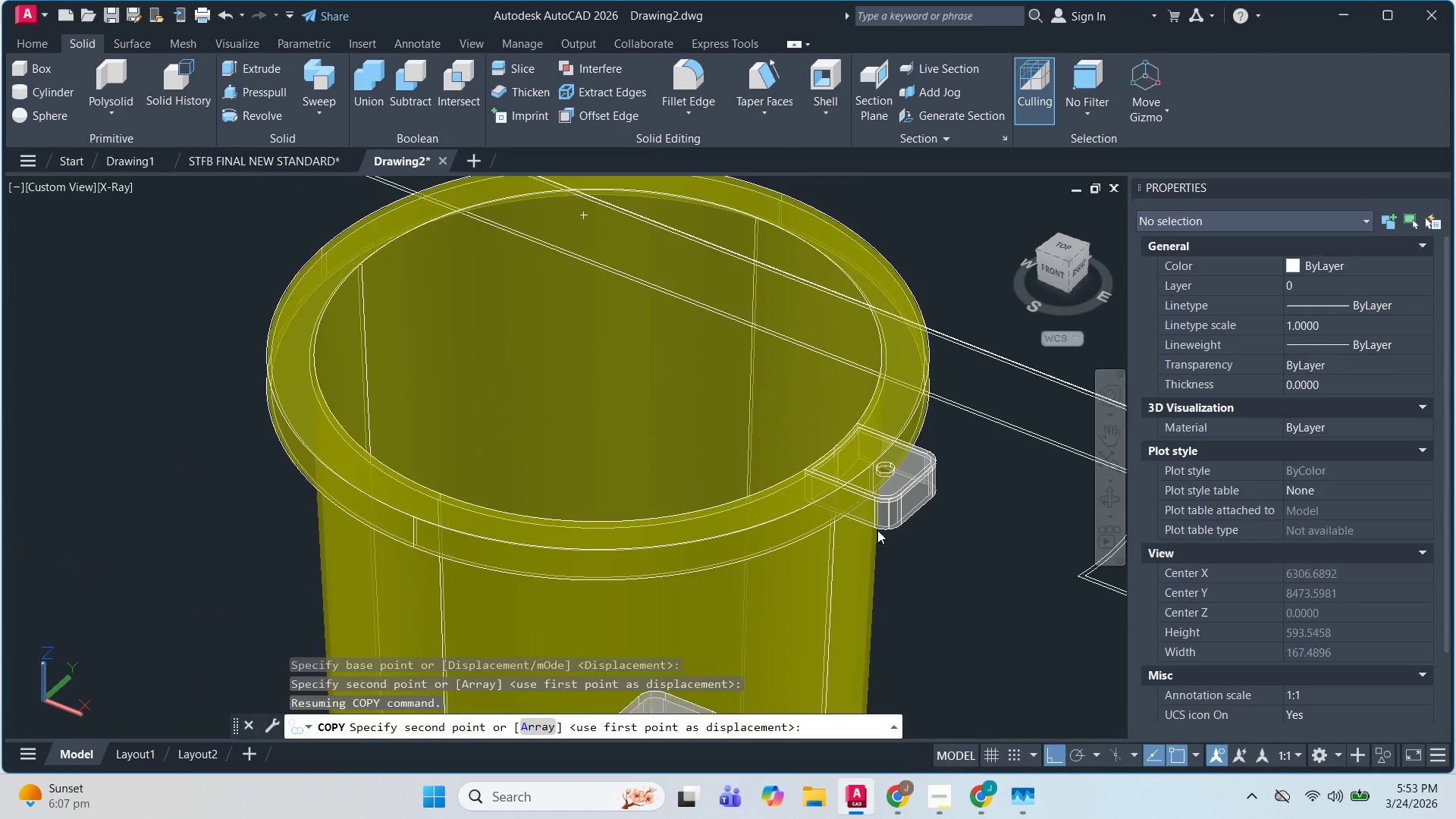 
scroll: coordinate [876, 529], scroll_direction: down, amount: 6.0
 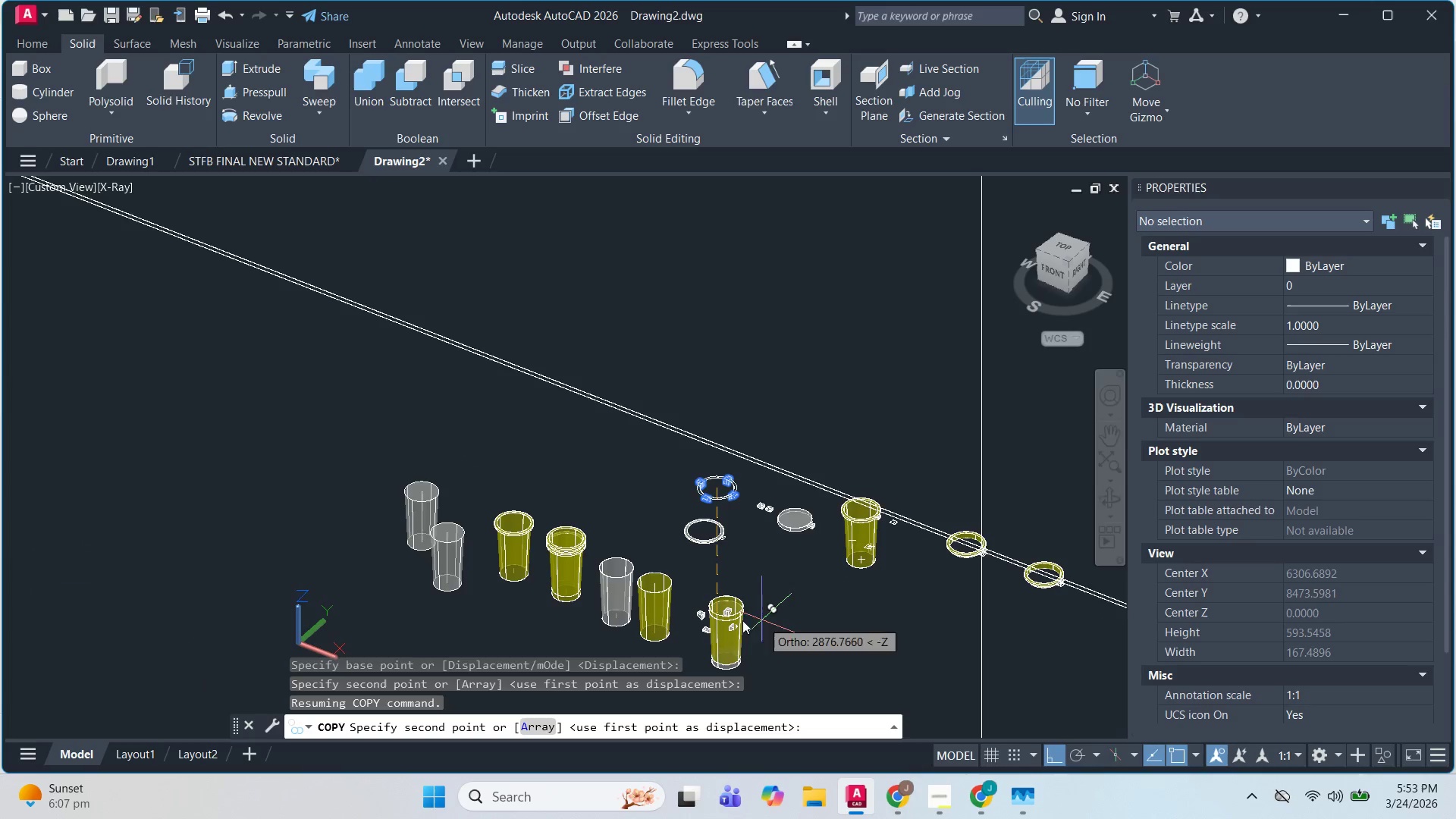 
scroll: coordinate [980, 408], scroll_direction: up, amount: 6.0
 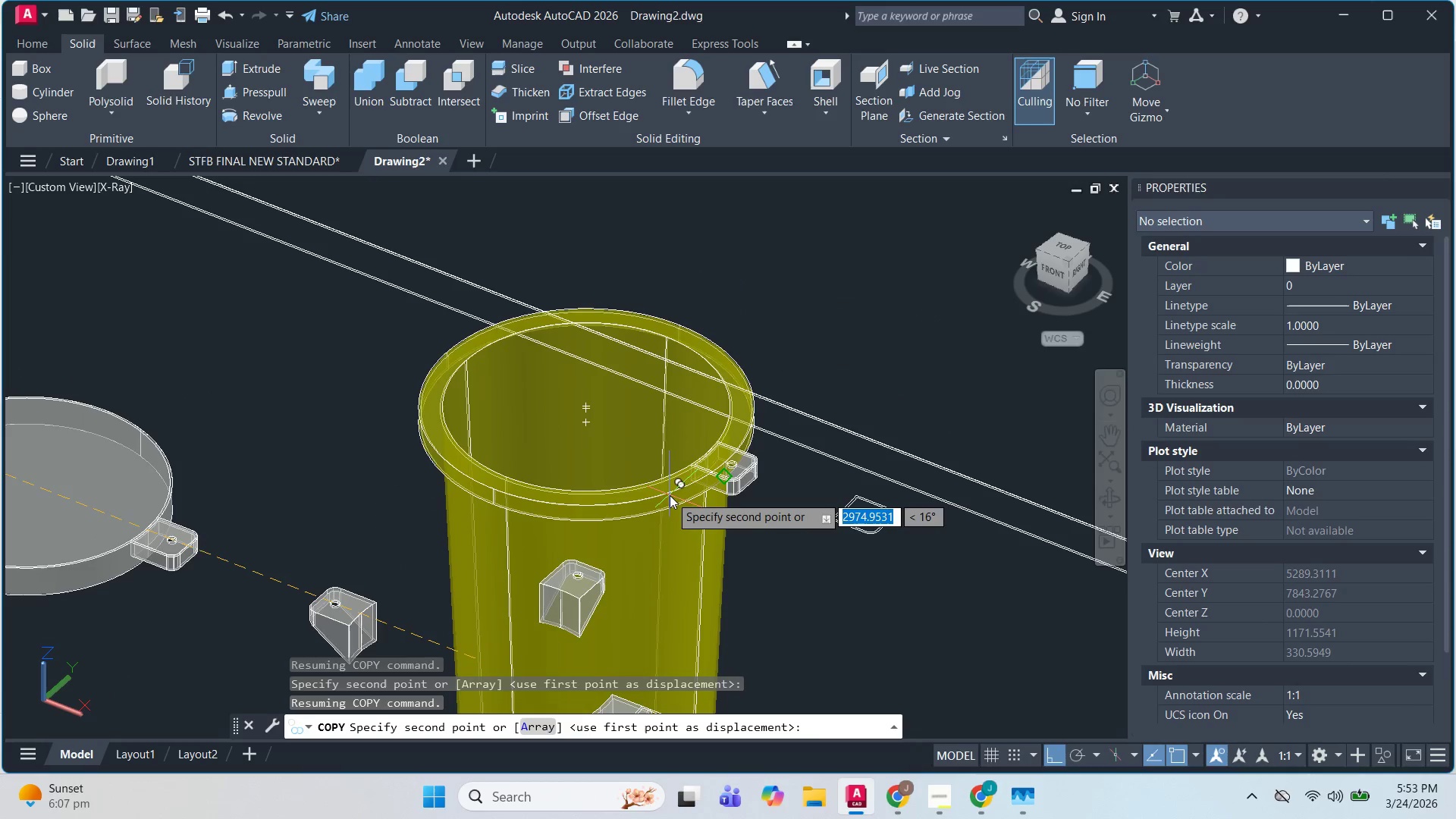 
key(Escape)
 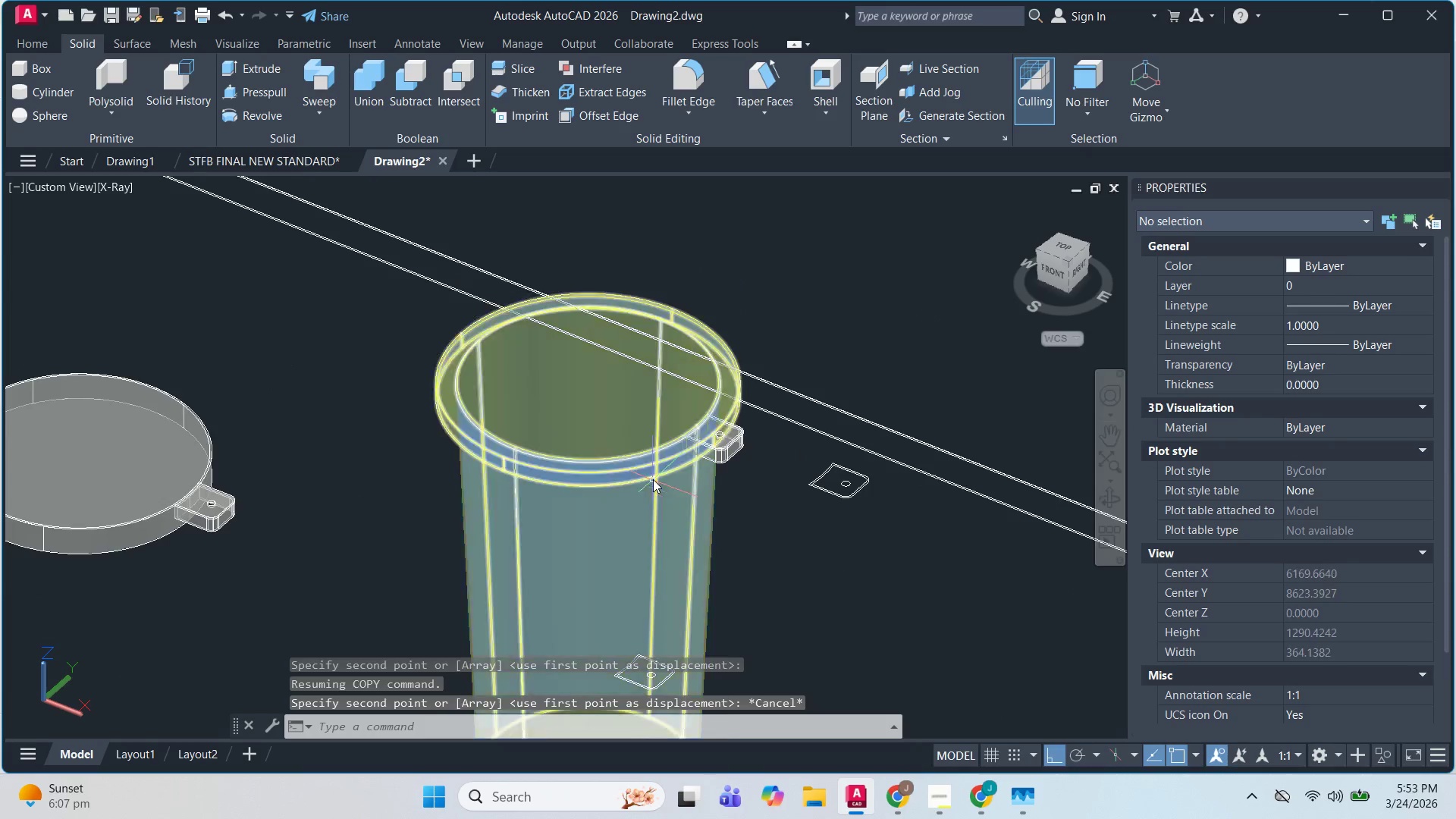 
left_click([653, 472])
 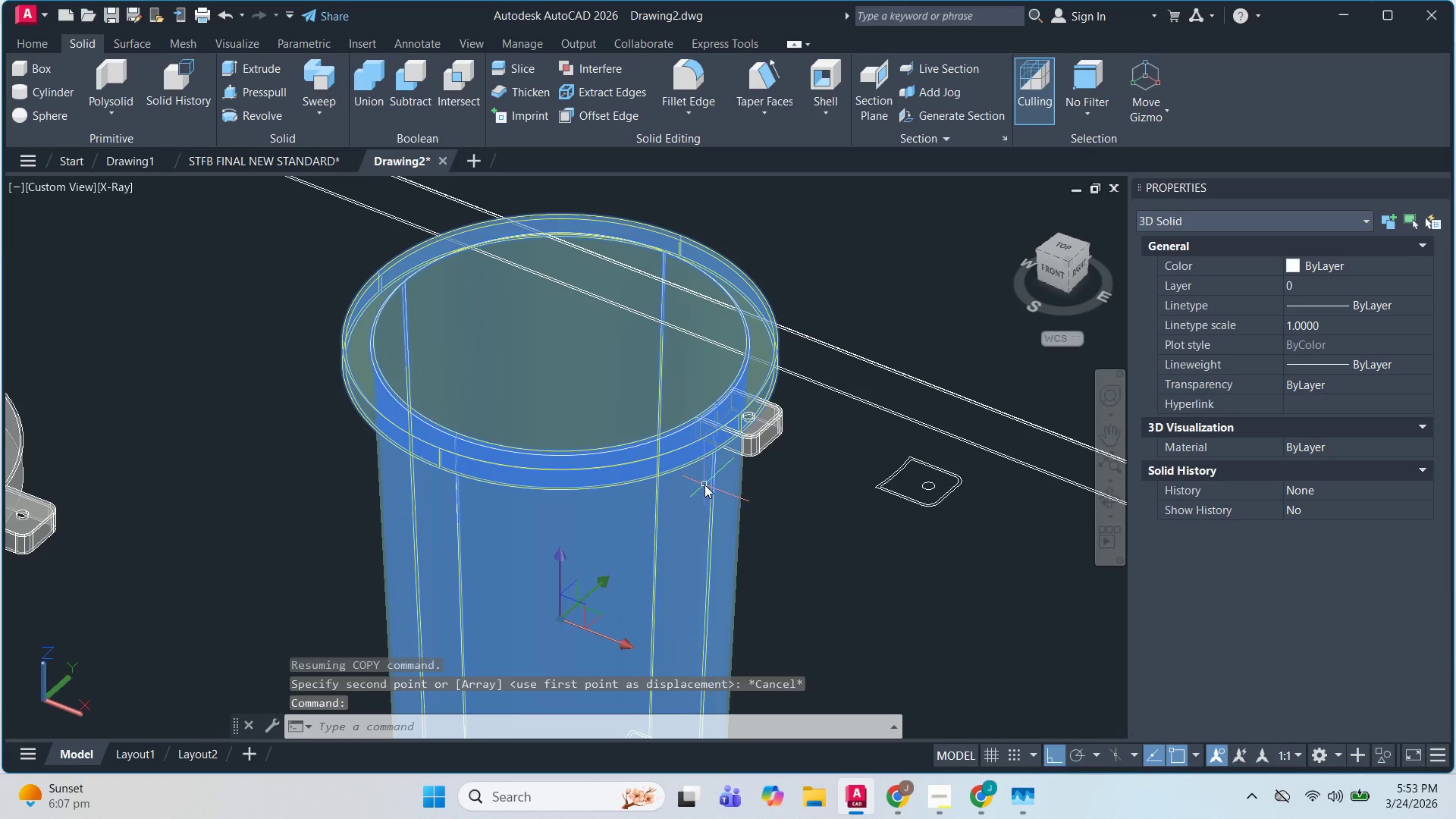 
scroll: coordinate [653, 479], scroll_direction: up, amount: 2.0
 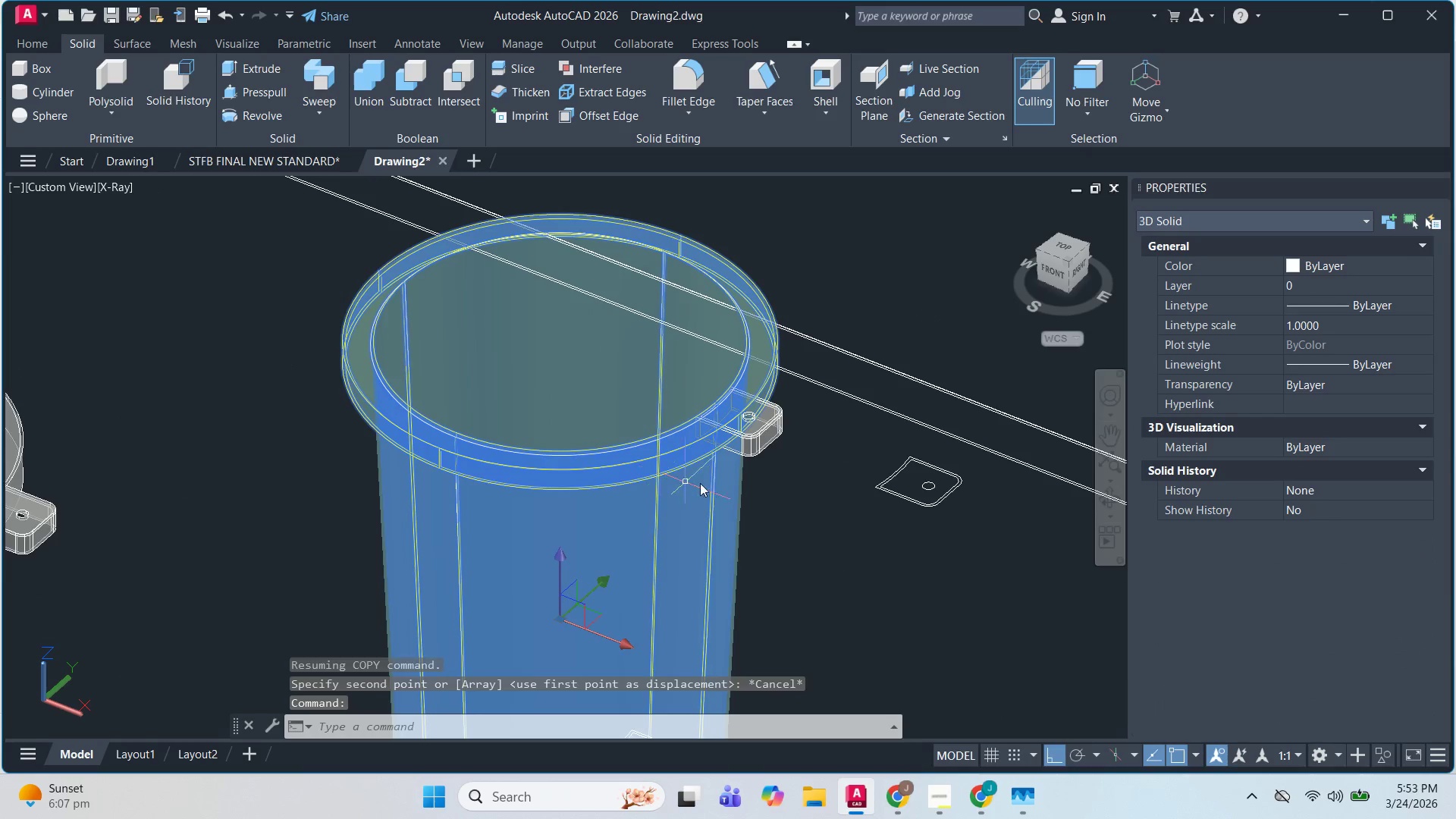 
key(Escape)
 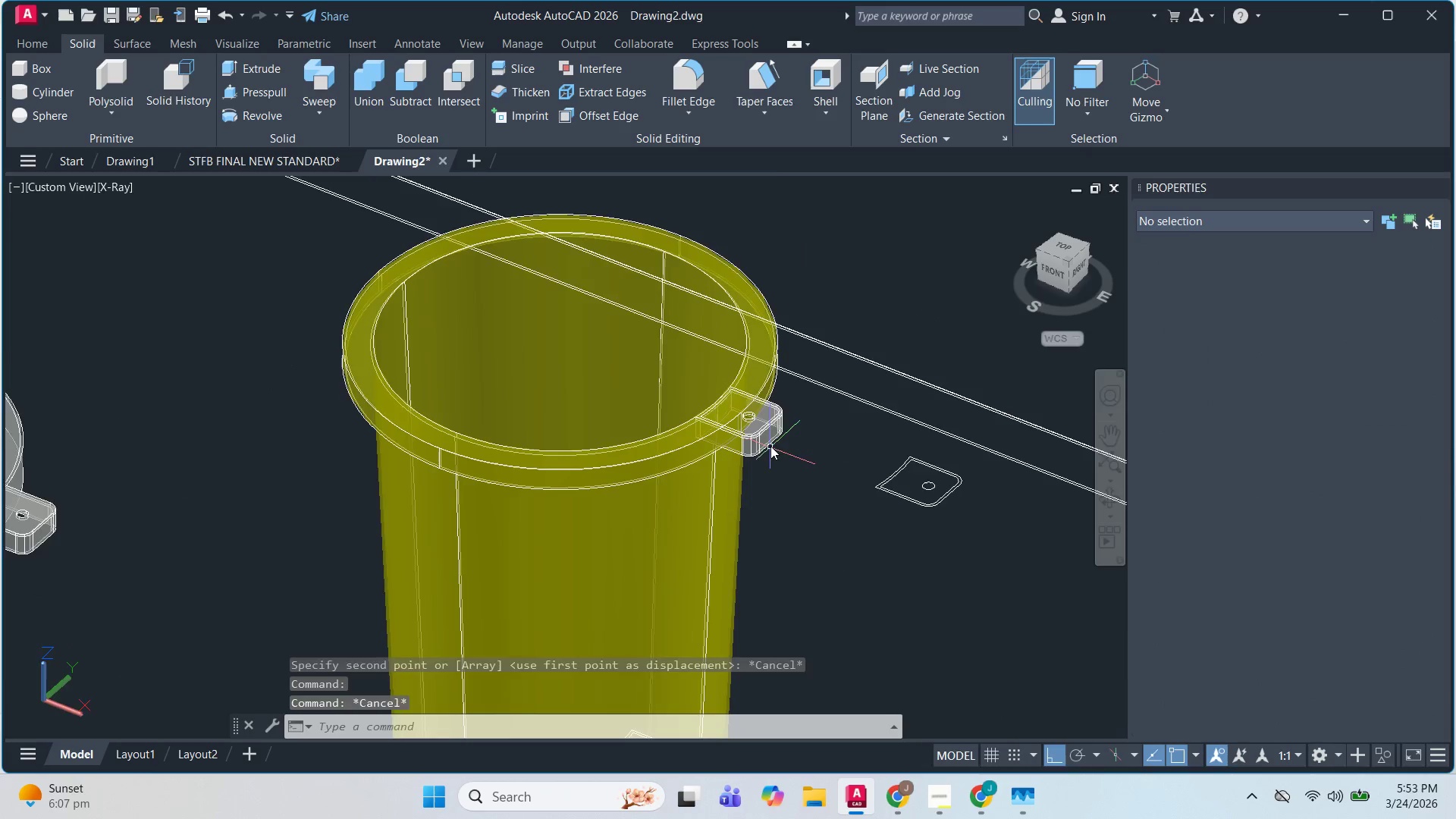 
key(Escape)
 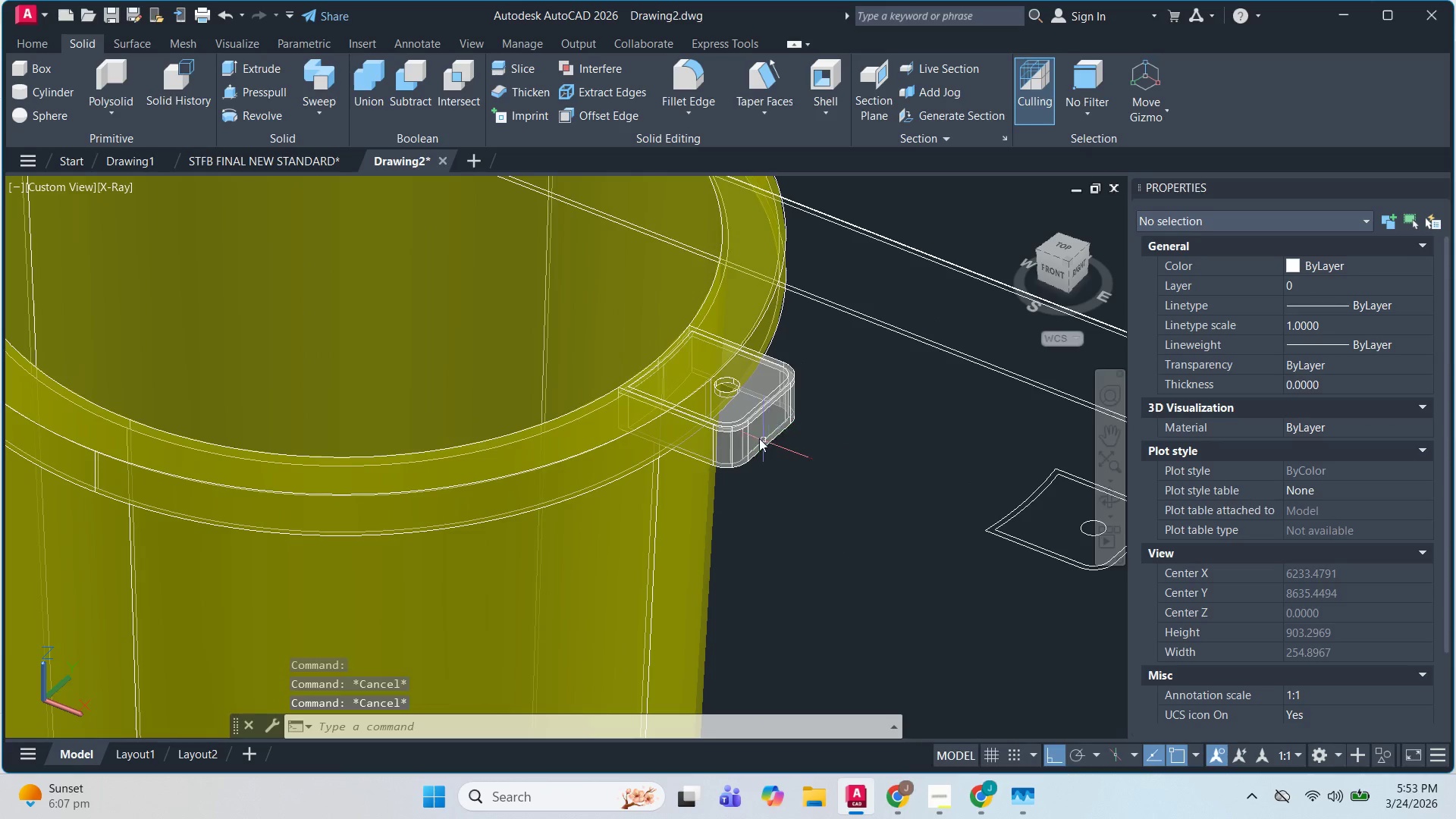 
left_click([753, 431])
 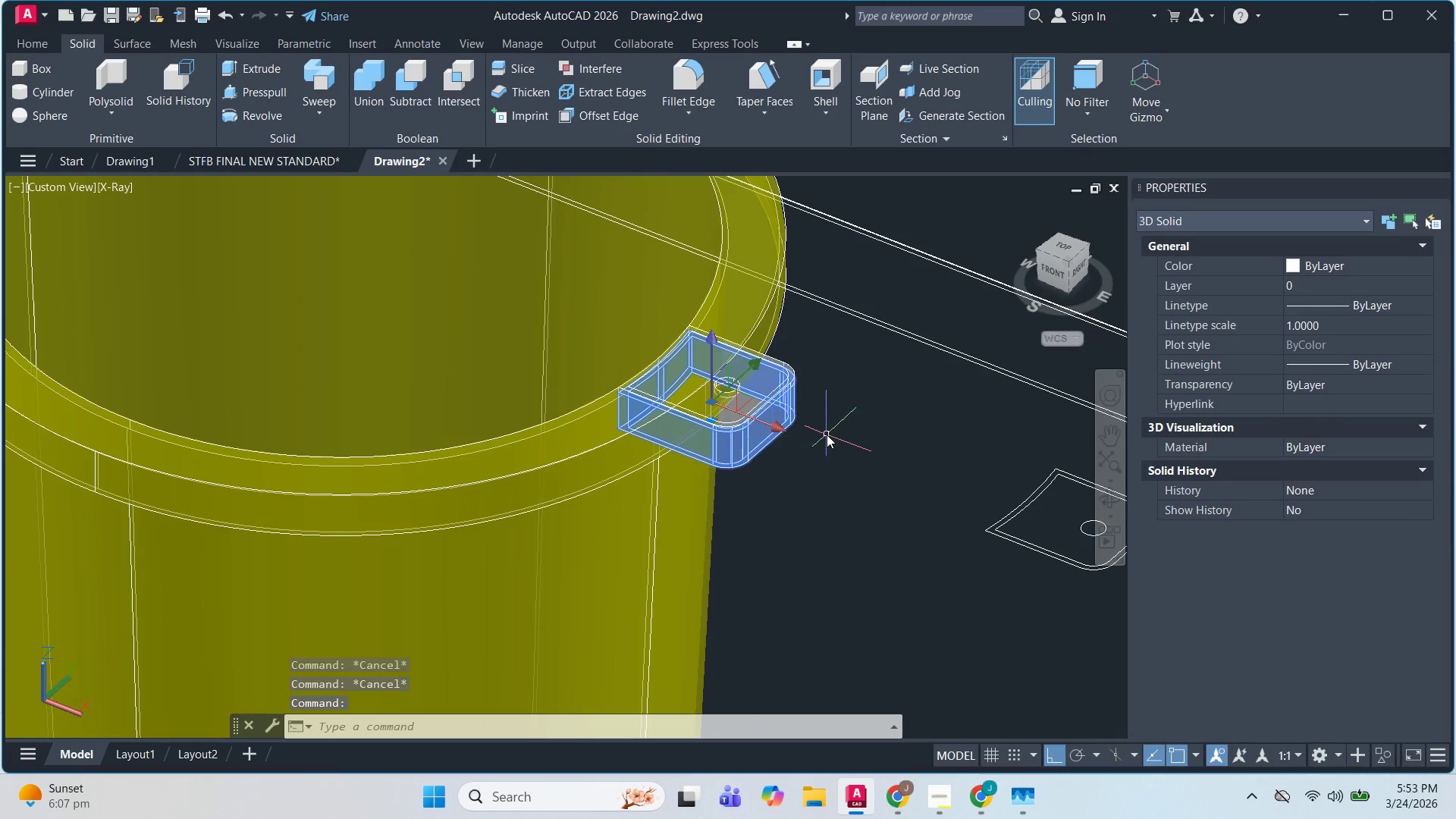 
scroll: coordinate [828, 449], scroll_direction: up, amount: 3.0
 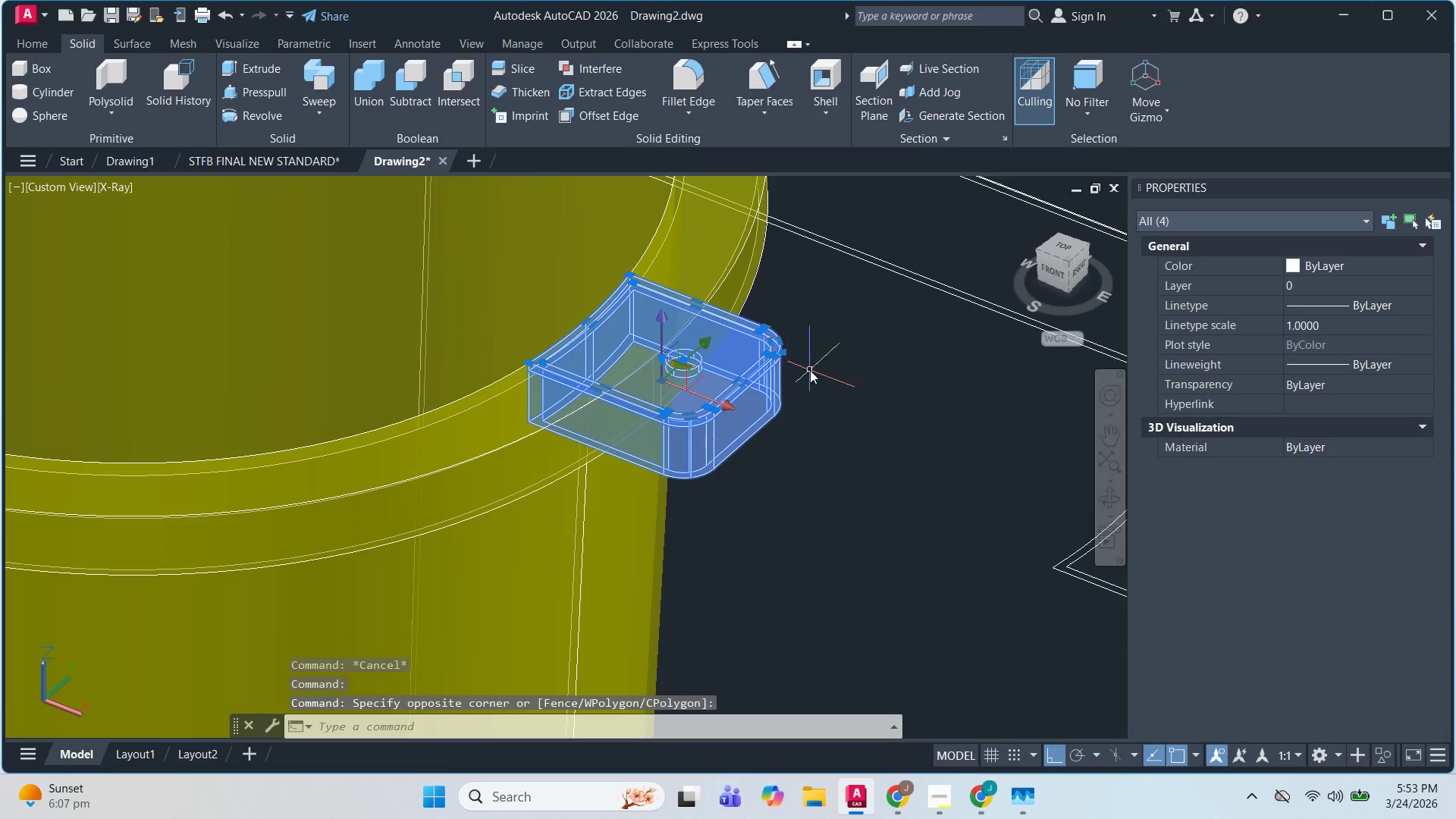 
key(E)
 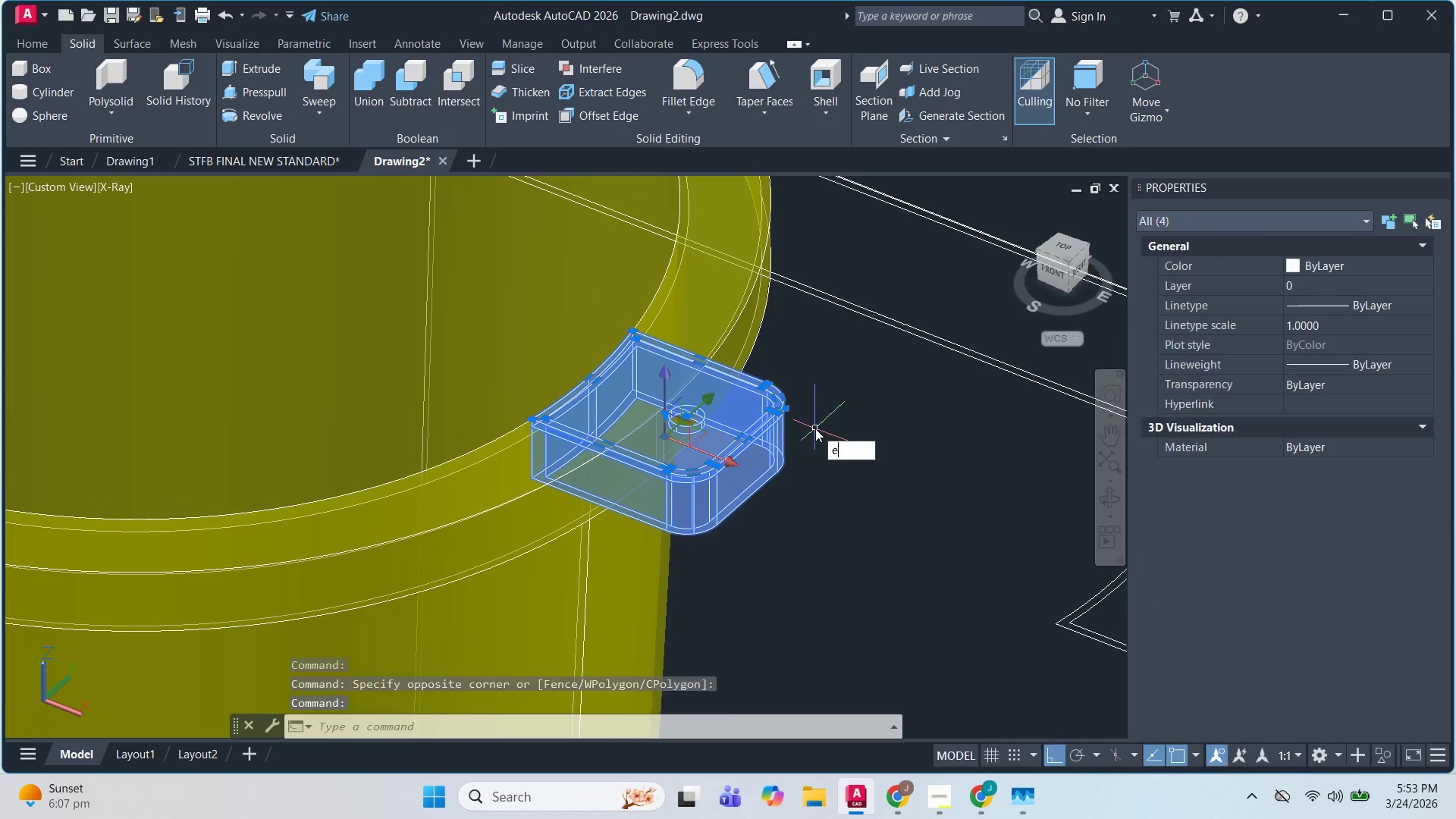 
key(Space)
 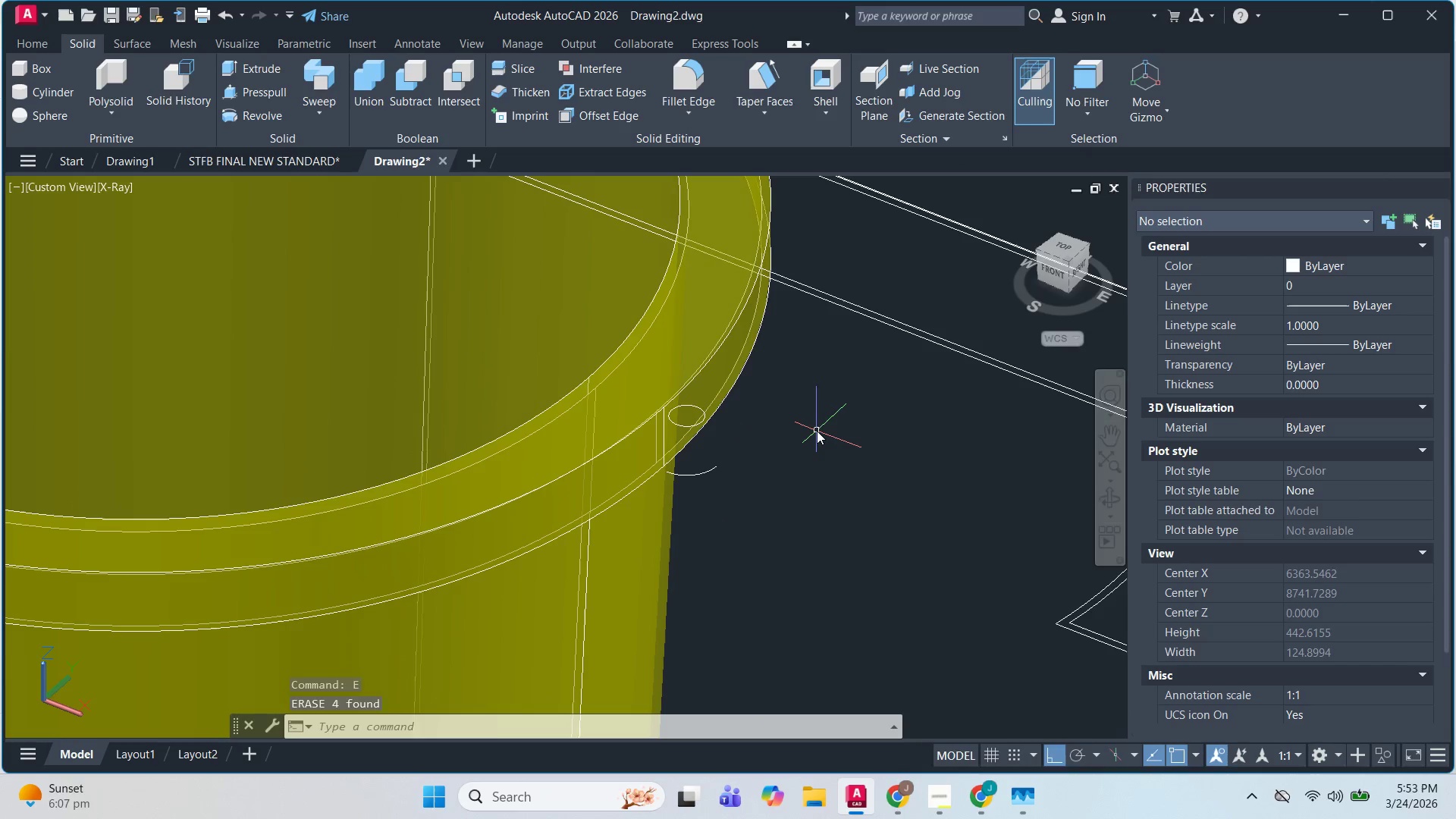 
key(Escape)
 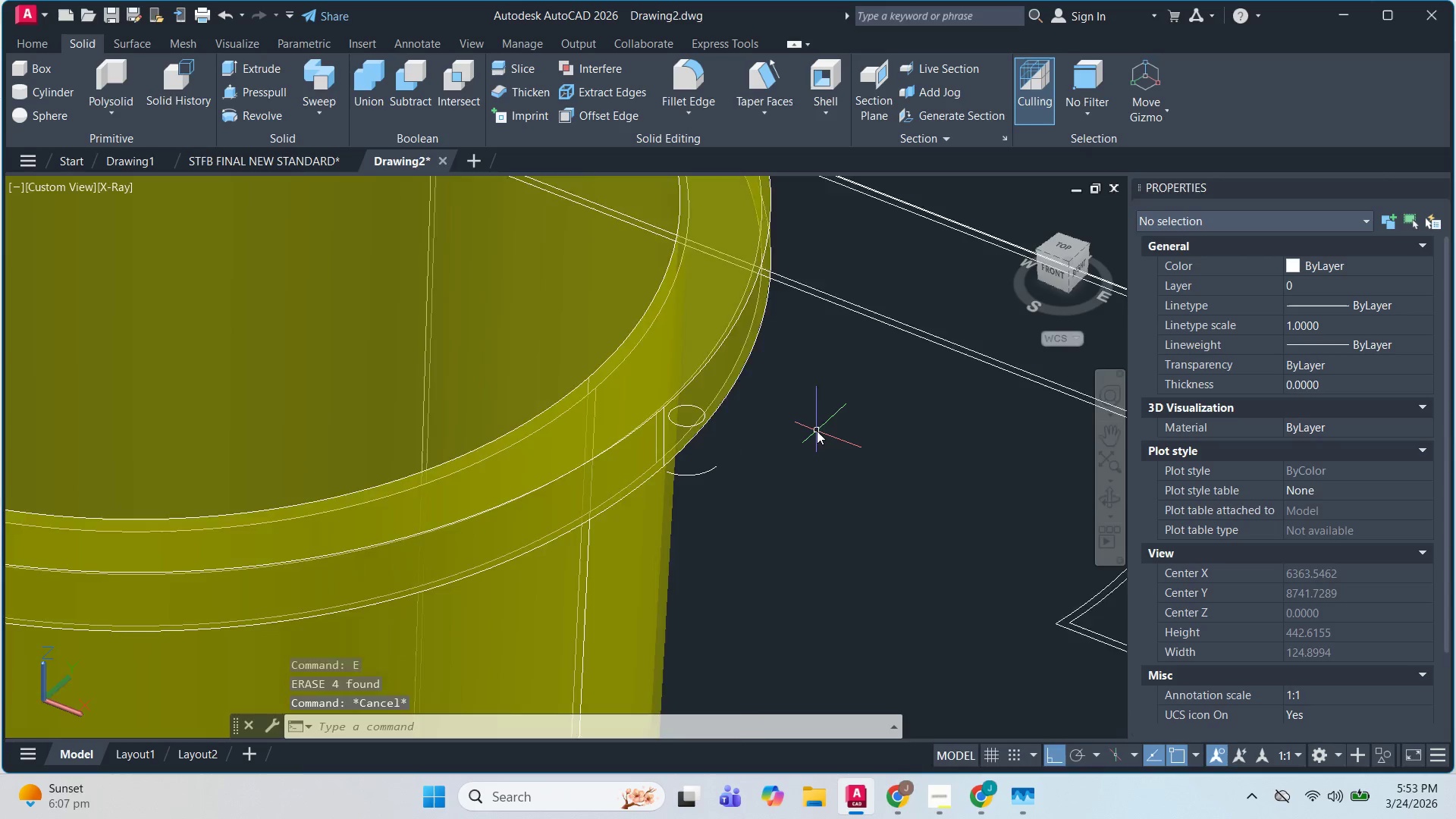 
key(Escape)
 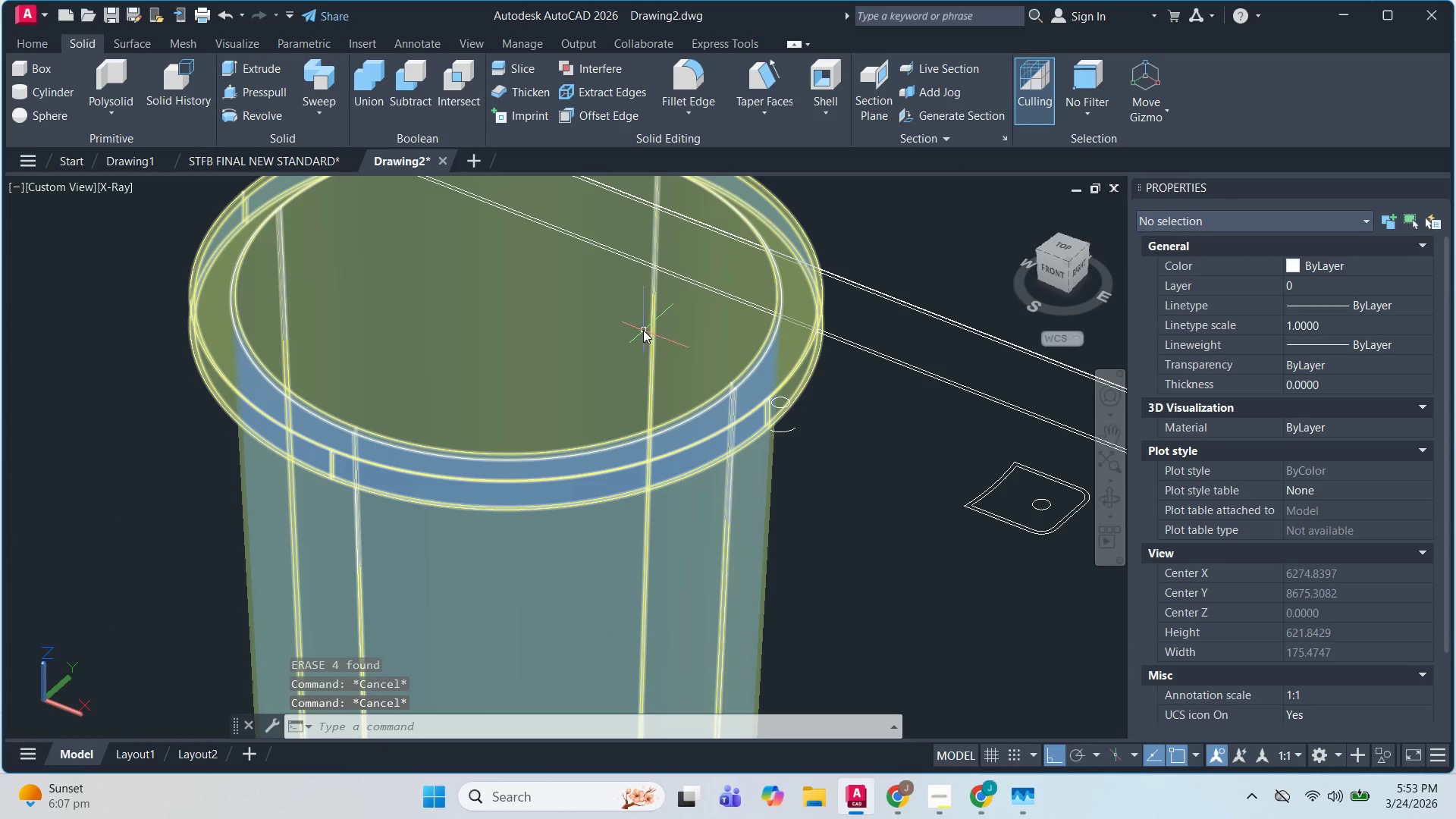 
scroll: coordinate [787, 450], scroll_direction: down, amount: 1.0
 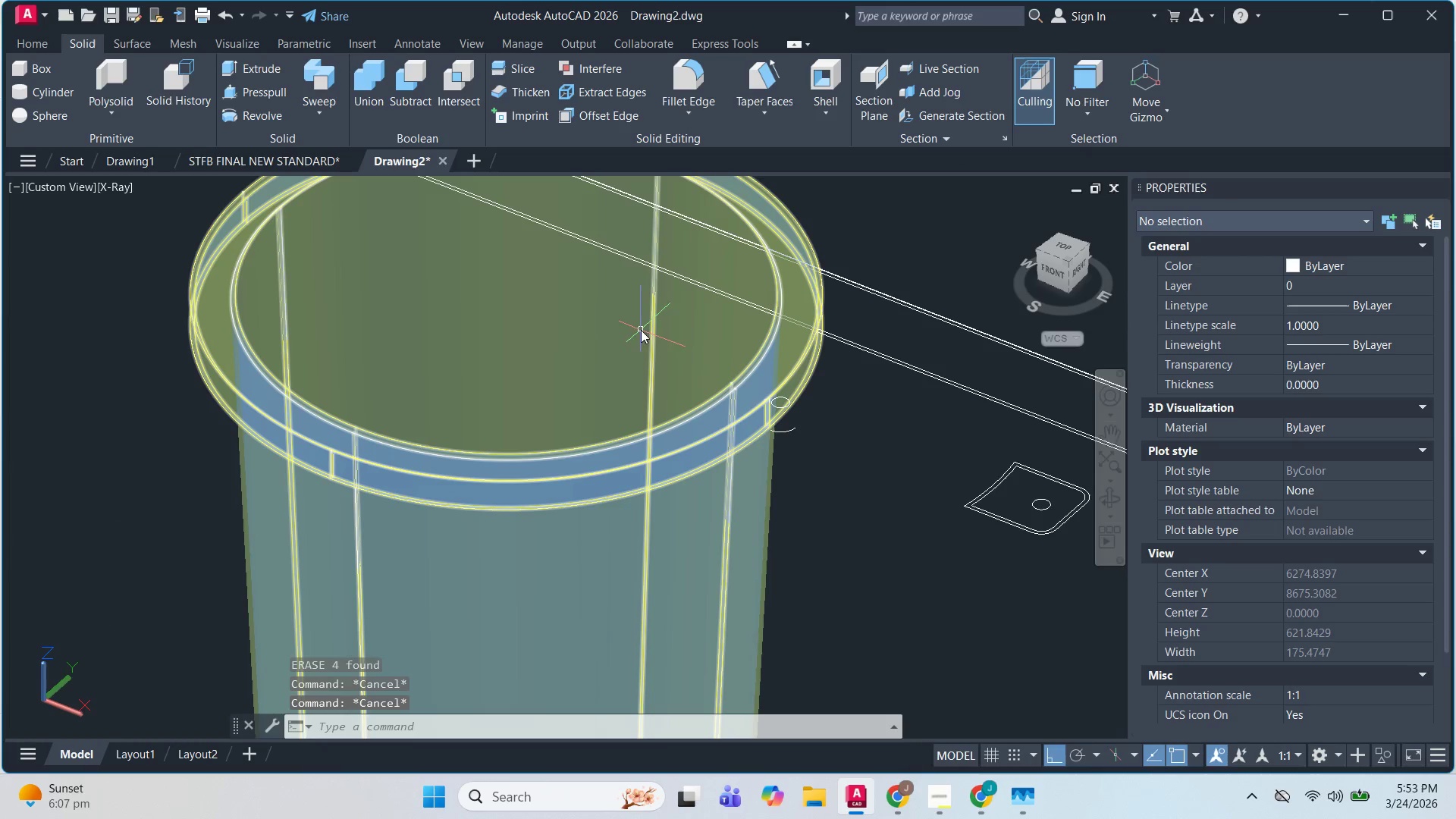 
hold_key(key=ShiftLeft, duration=0.39)
 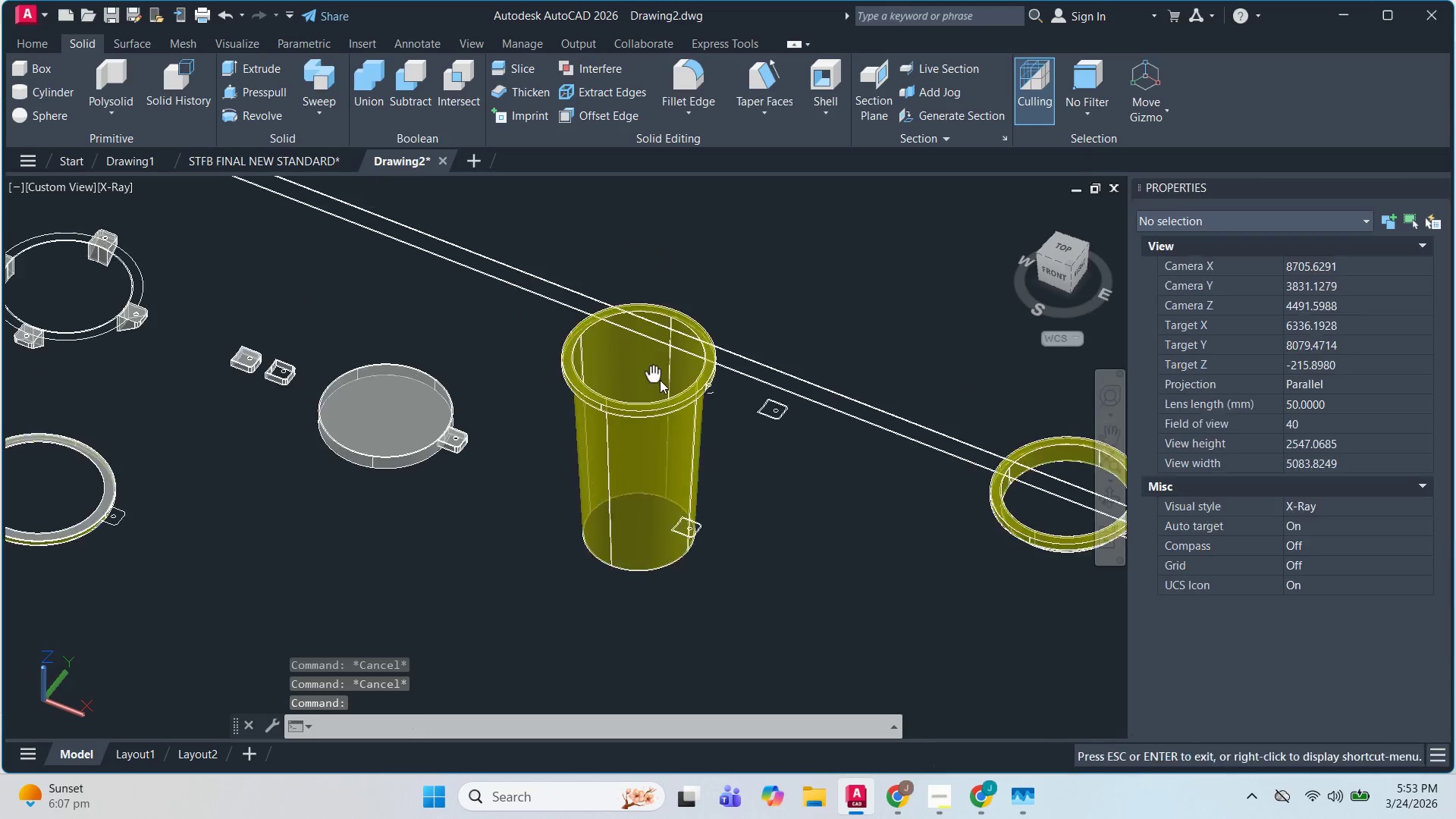 
scroll: coordinate [656, 308], scroll_direction: down, amount: 3.0
 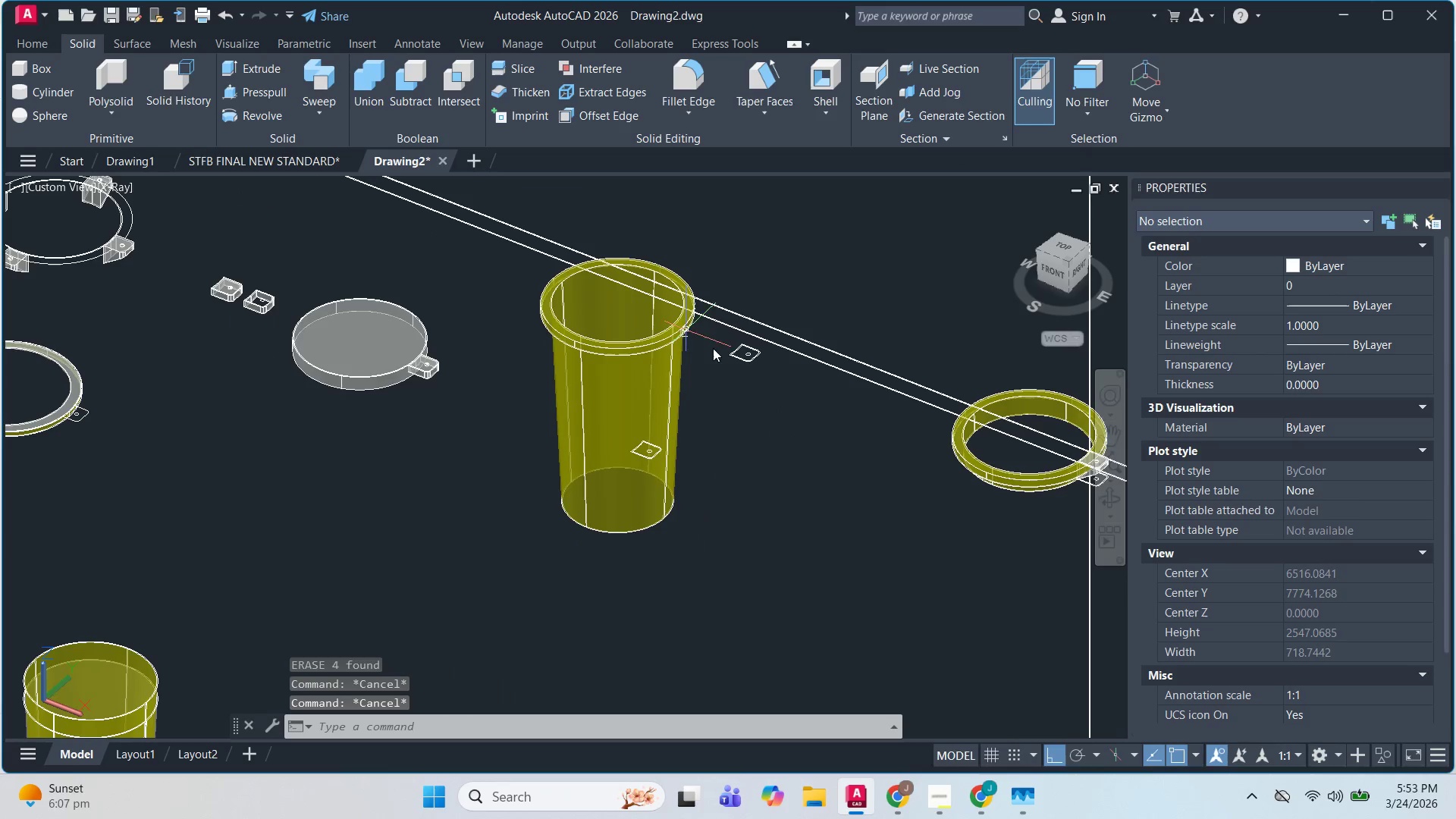 
hold_key(key=ShiftLeft, duration=0.45)
 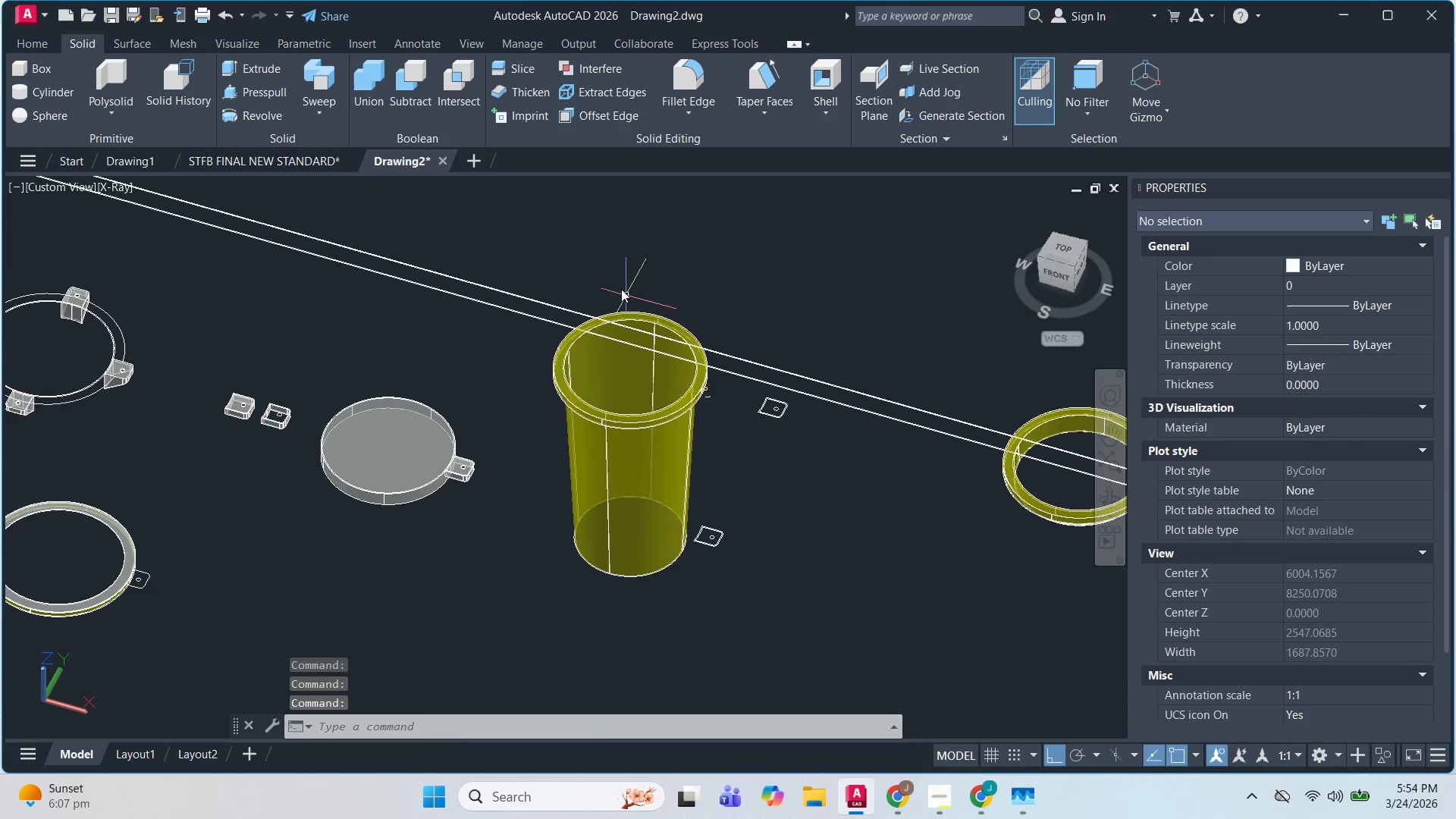 
left_click_drag(start_coordinate=[613, 276], to_coordinate=[635, 298])
 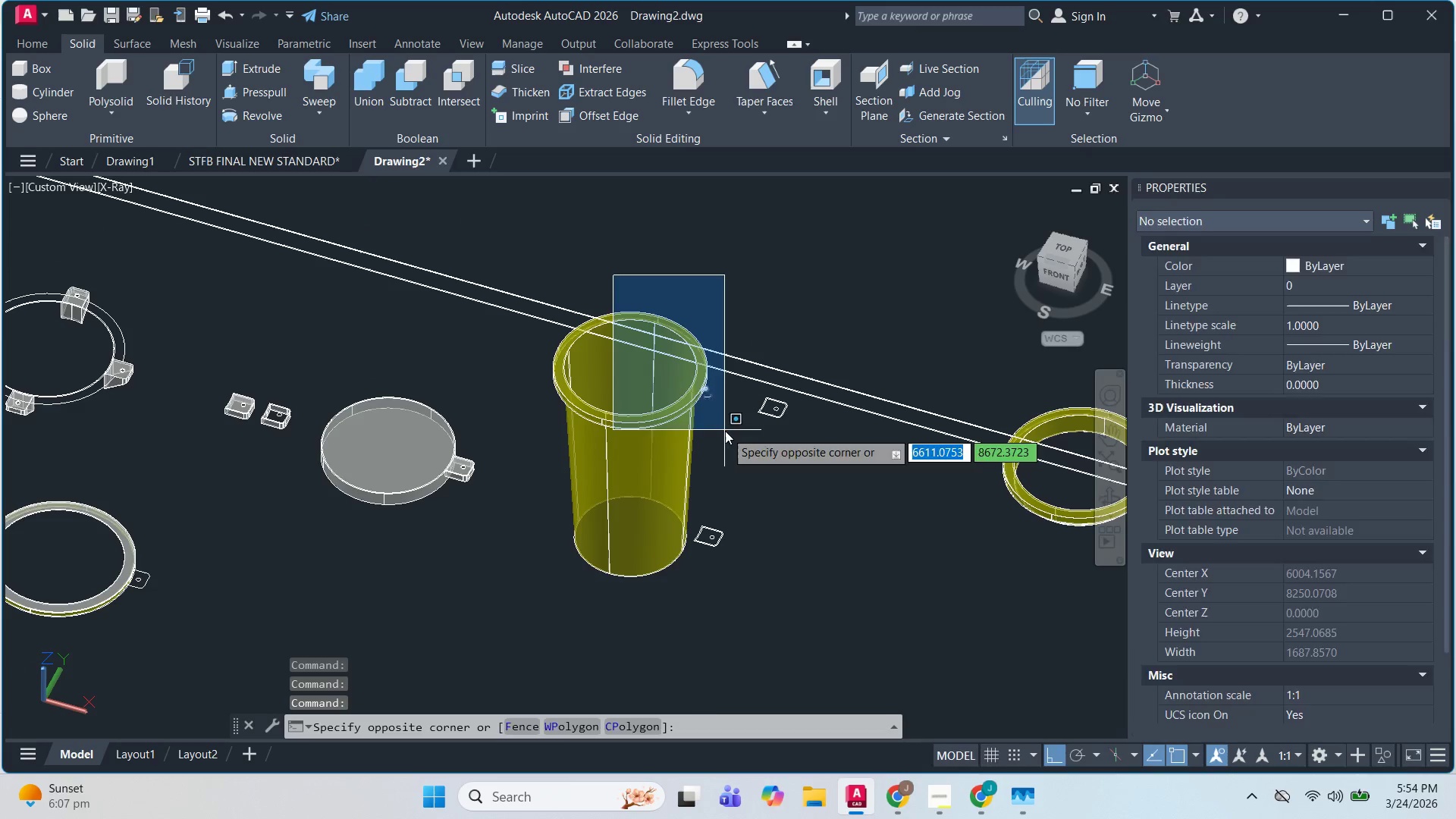 
key(E)
 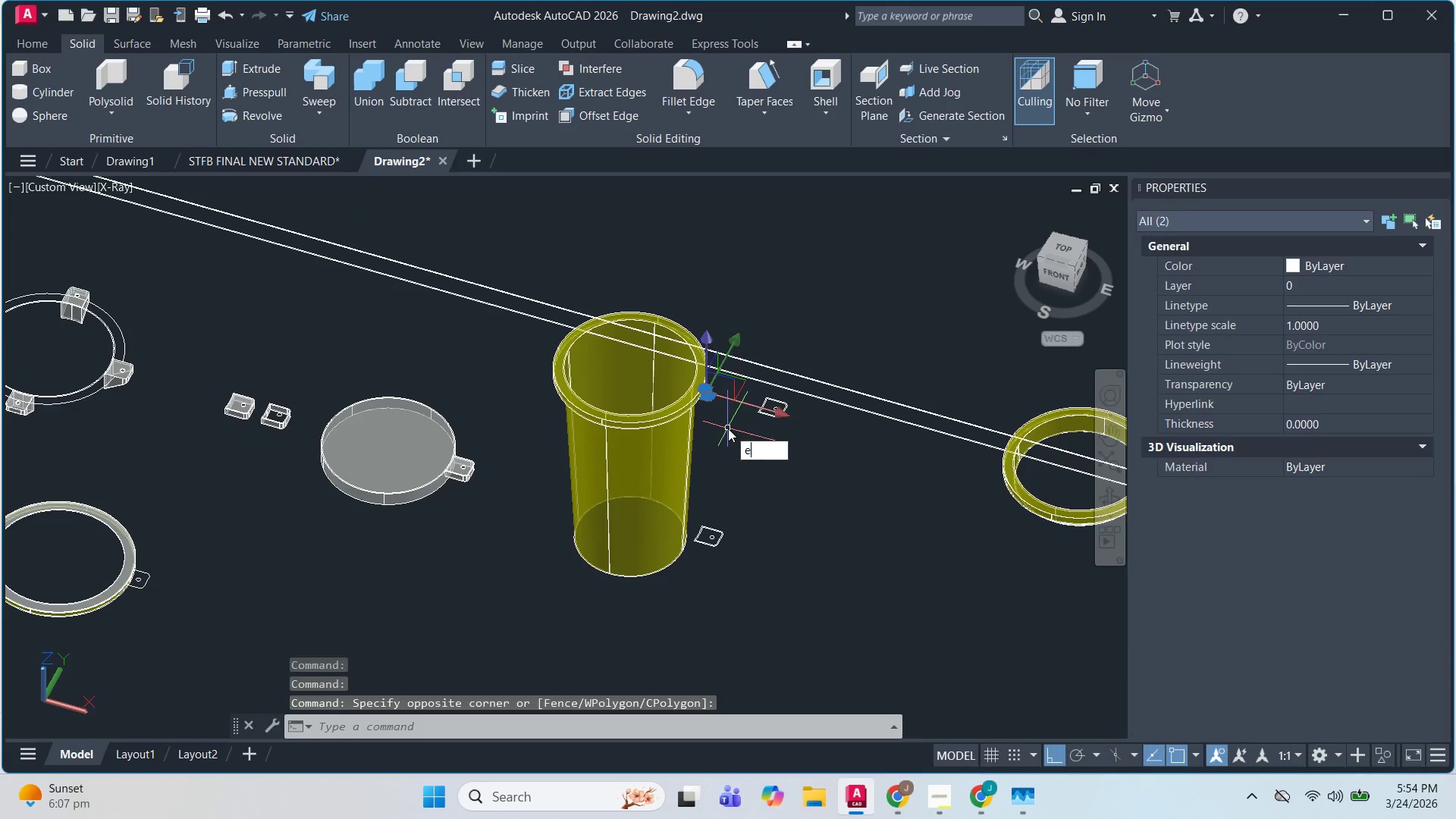 
key(Space)
 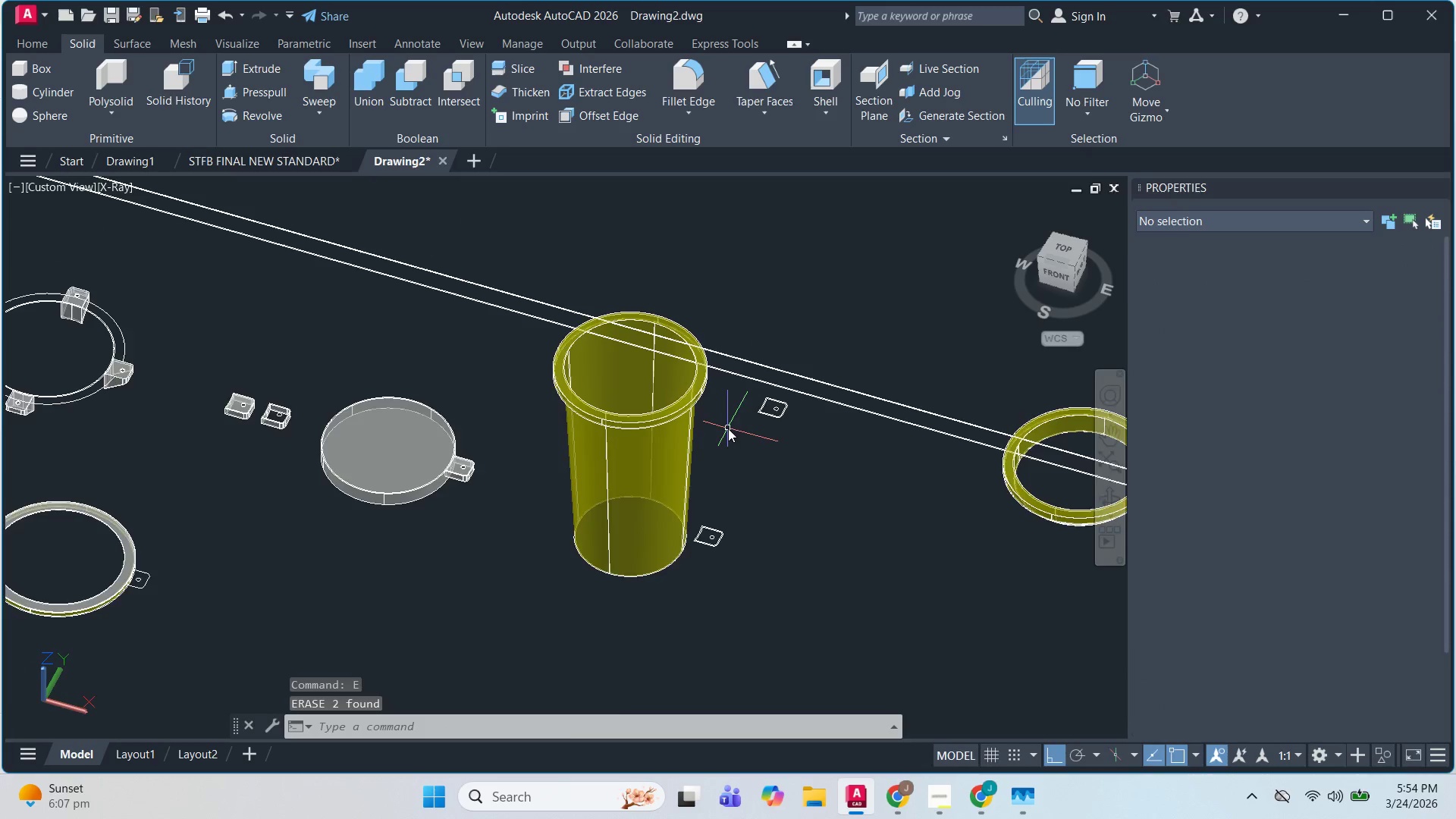 
key(Escape)
 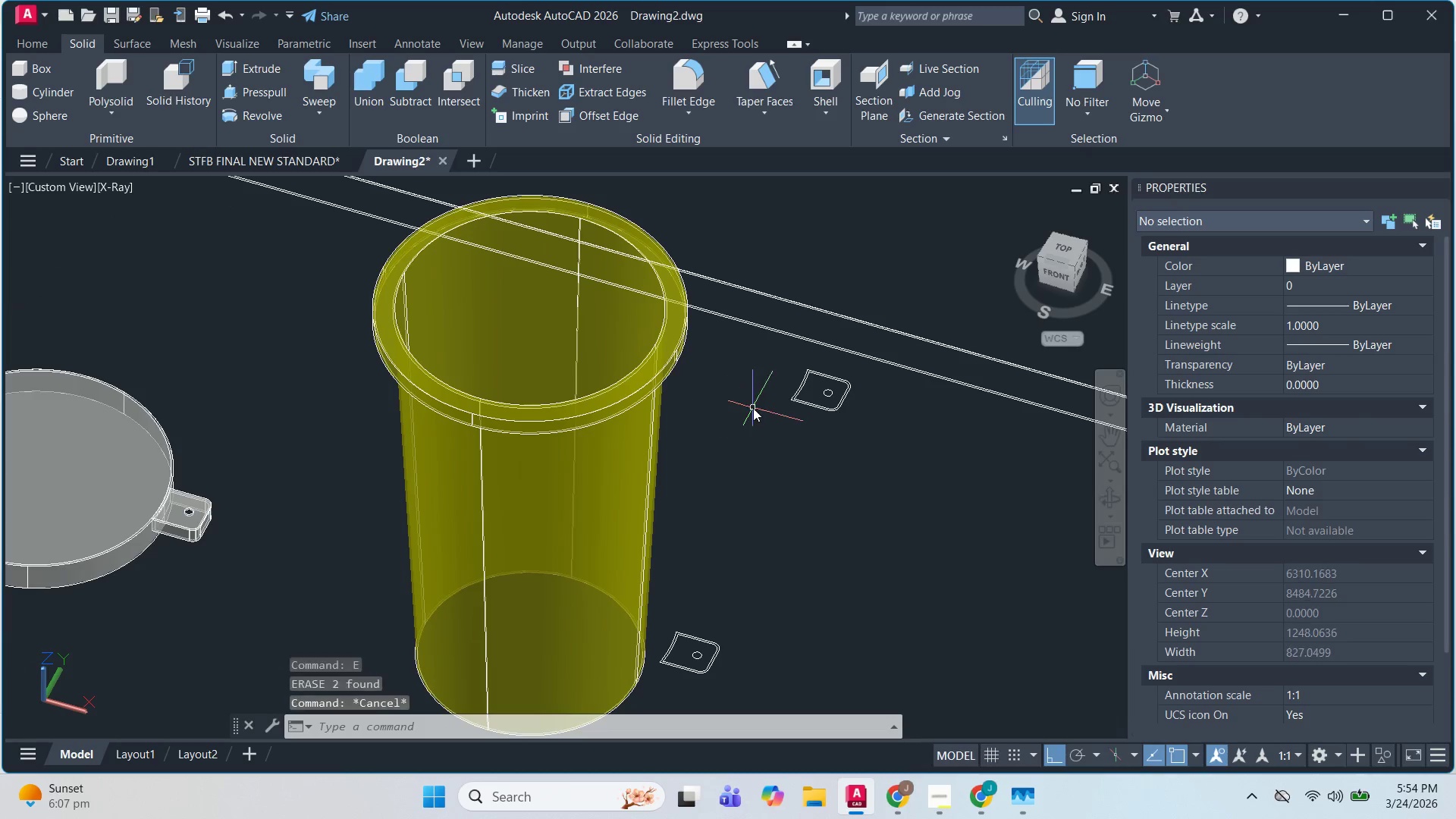 
key(Escape)
 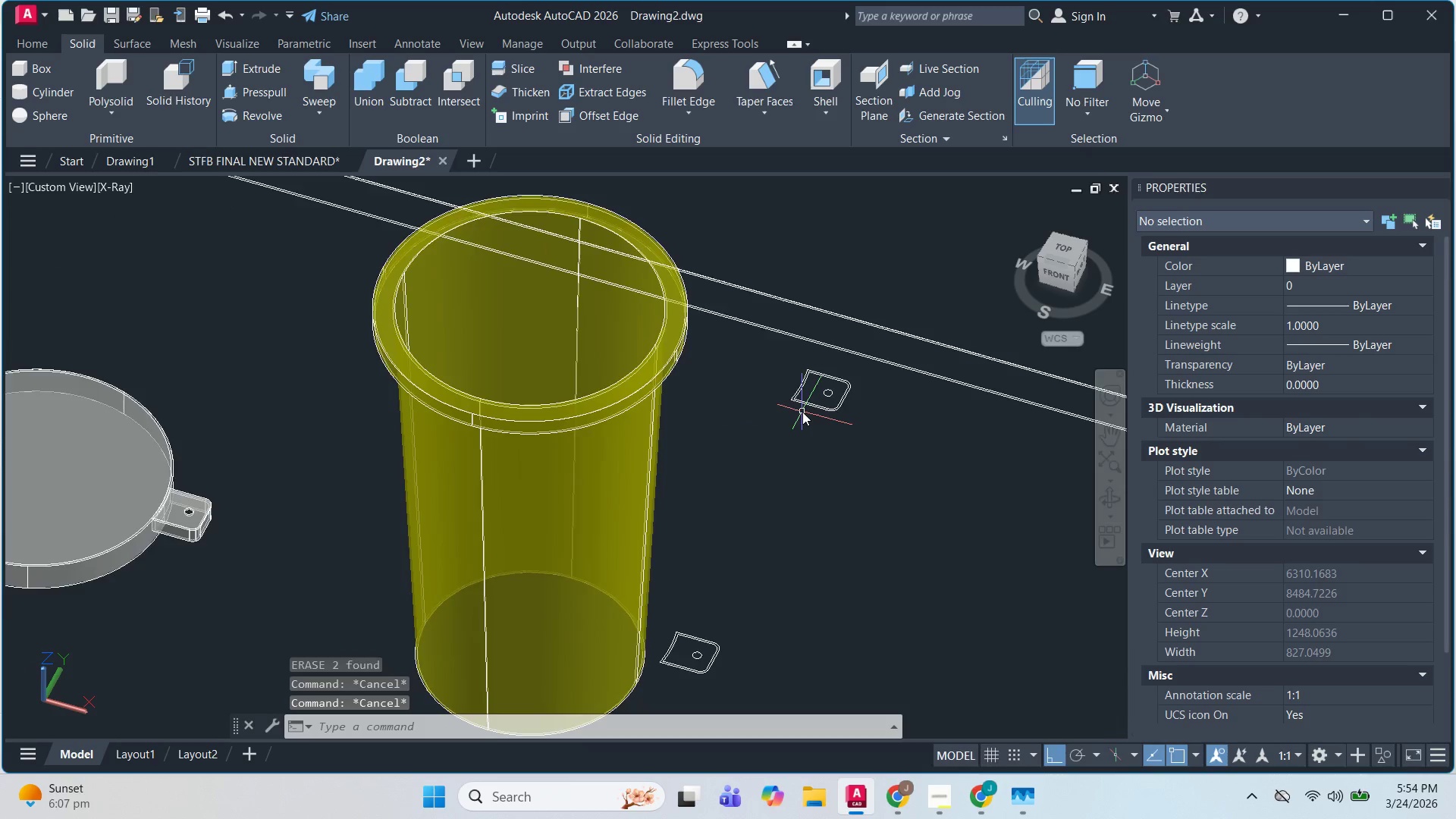 
scroll: coordinate [726, 421], scroll_direction: up, amount: 2.0
 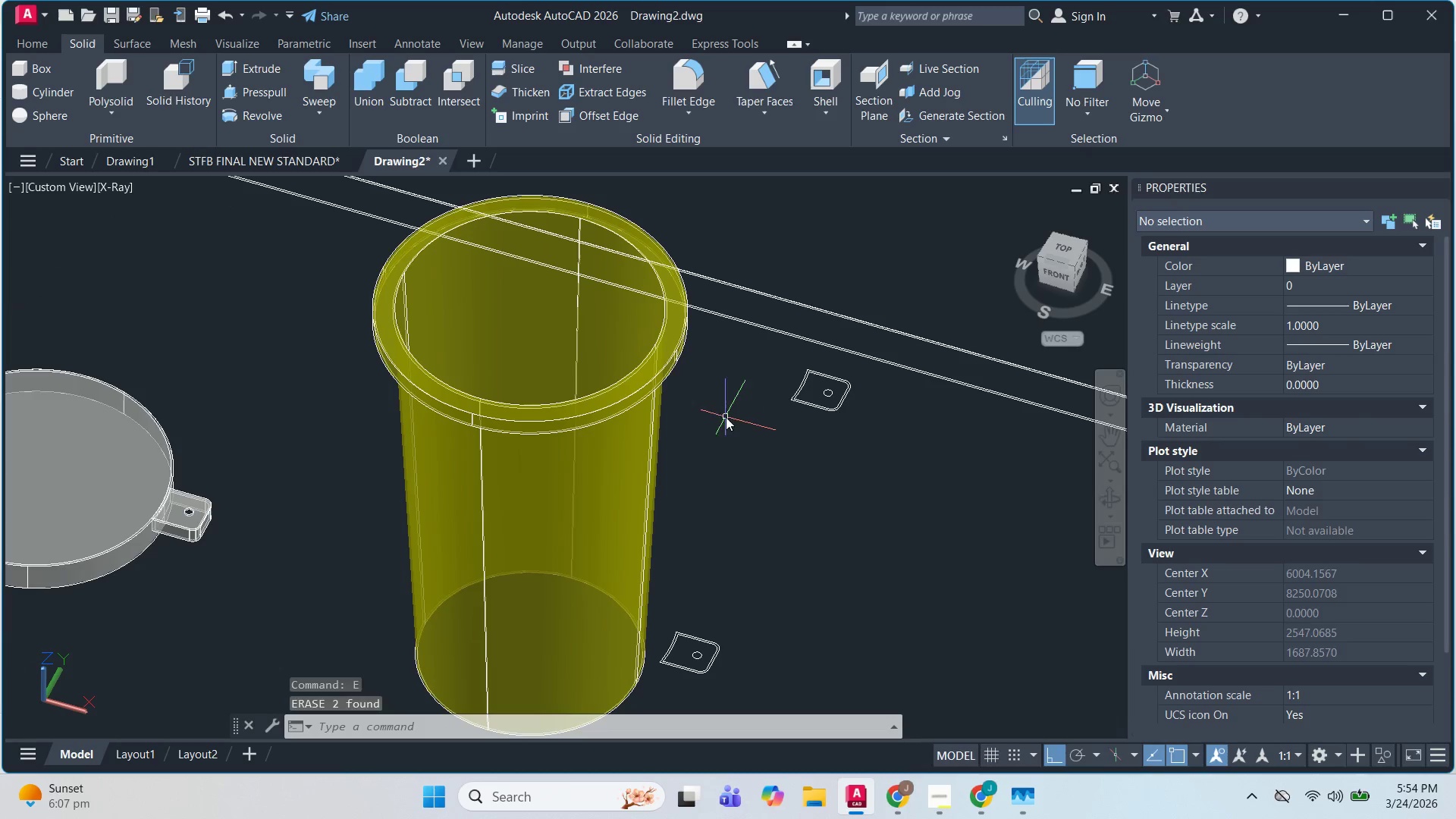 
scroll: coordinate [798, 413], scroll_direction: down, amount: 2.0
 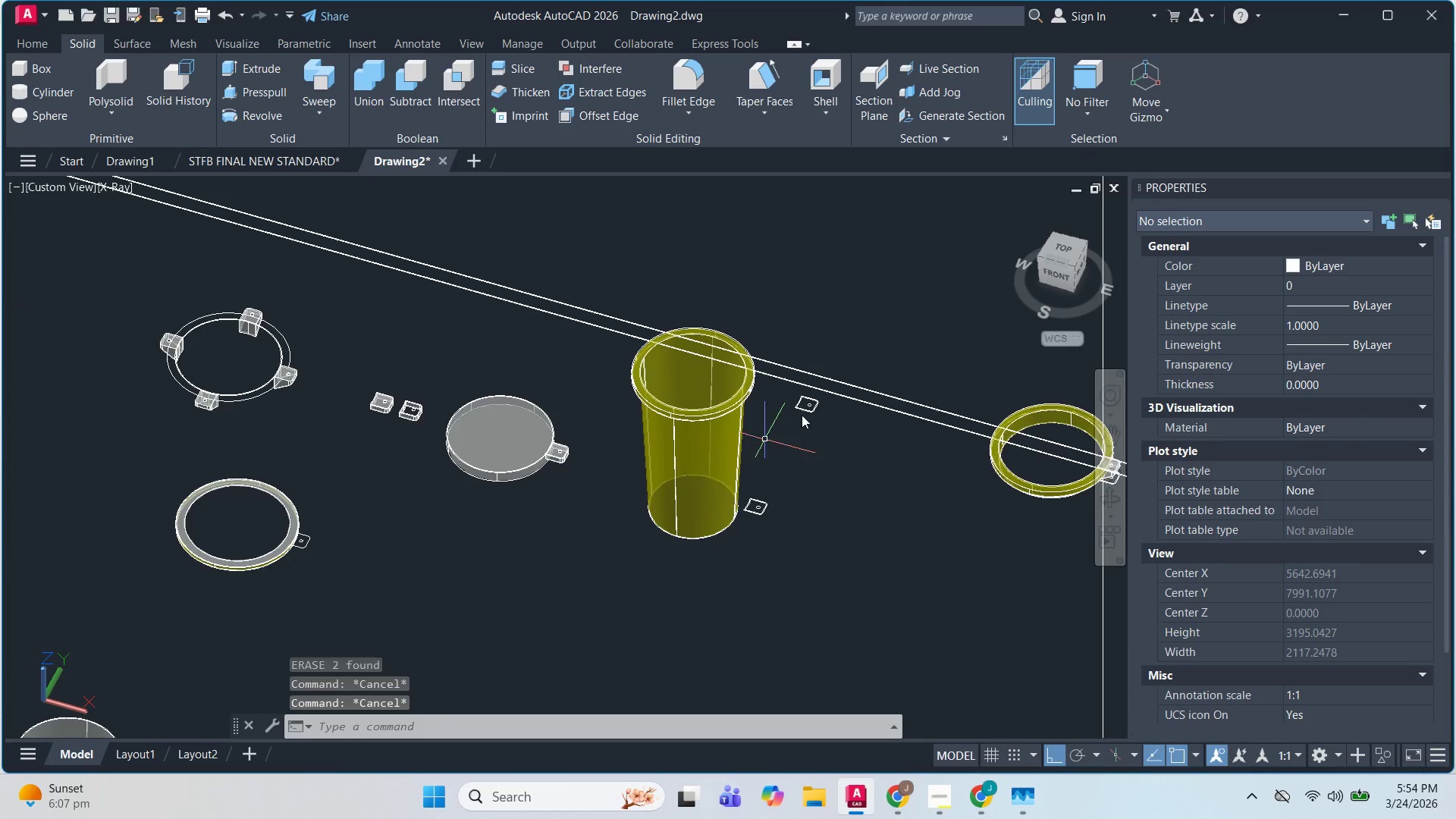 
scroll: coordinate [878, 423], scroll_direction: up, amount: 2.0
 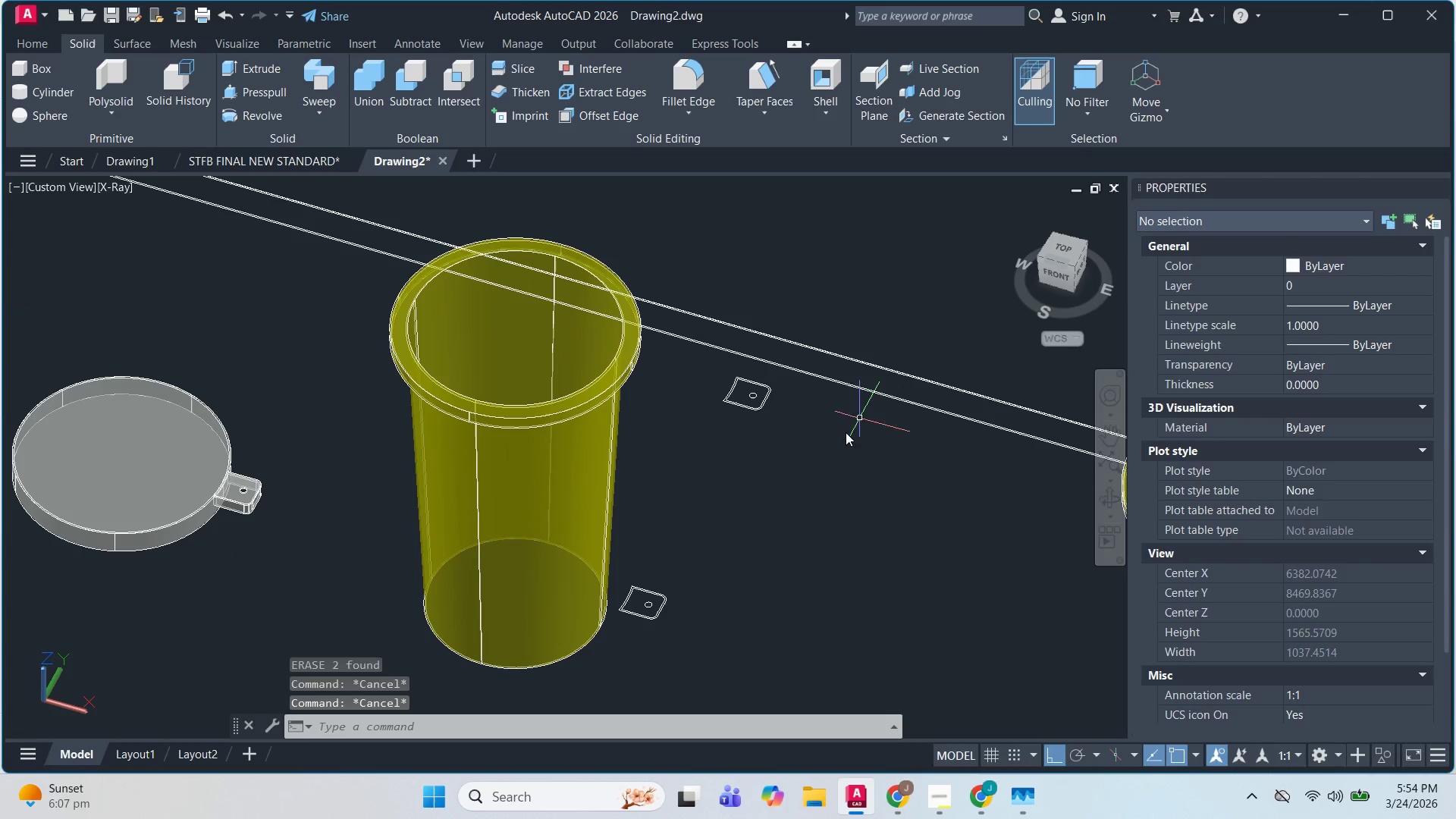 
hold_key(key=ShiftLeft, duration=0.88)
 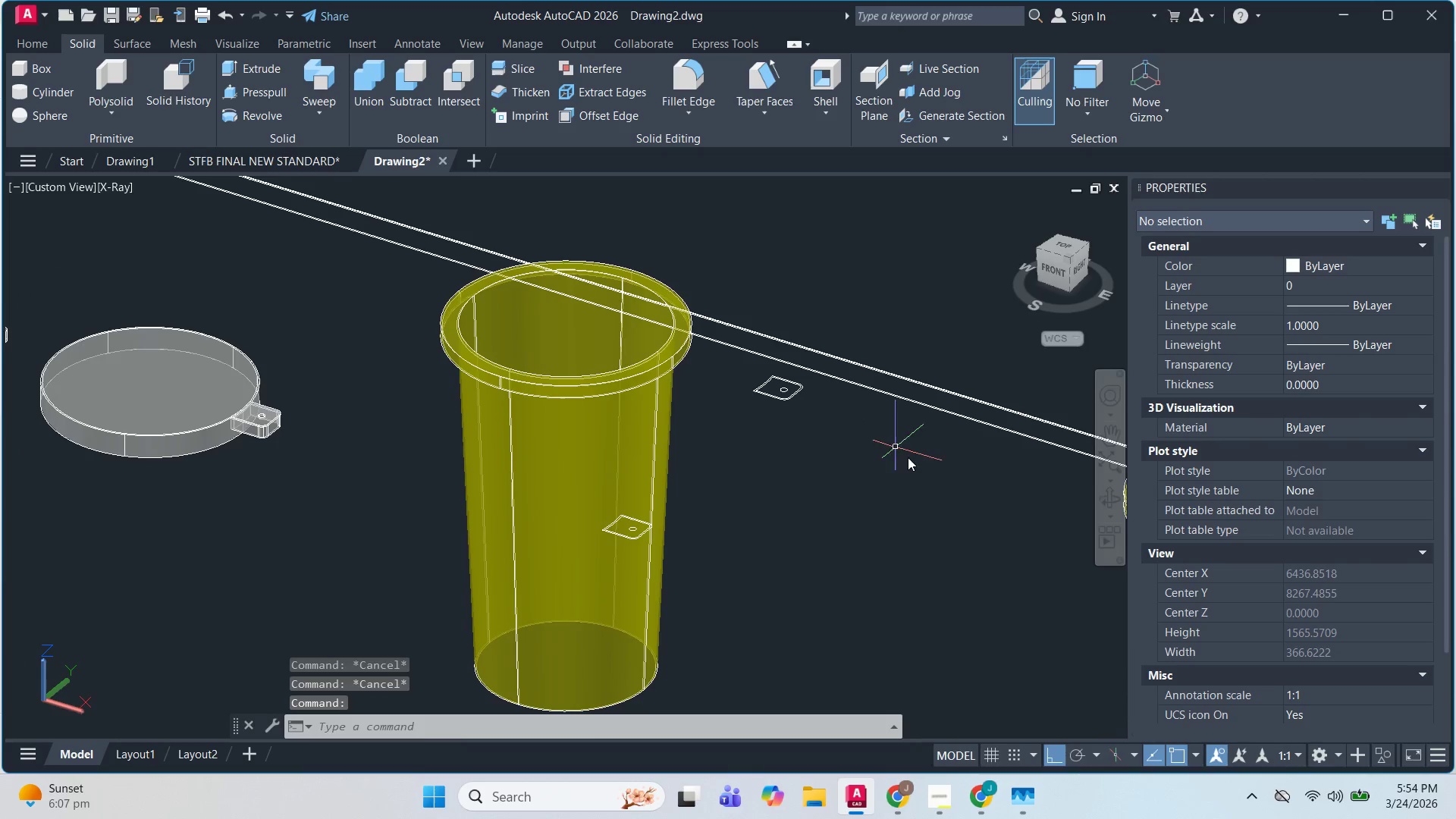 
left_click_drag(start_coordinate=[916, 467], to_coordinate=[913, 454])
 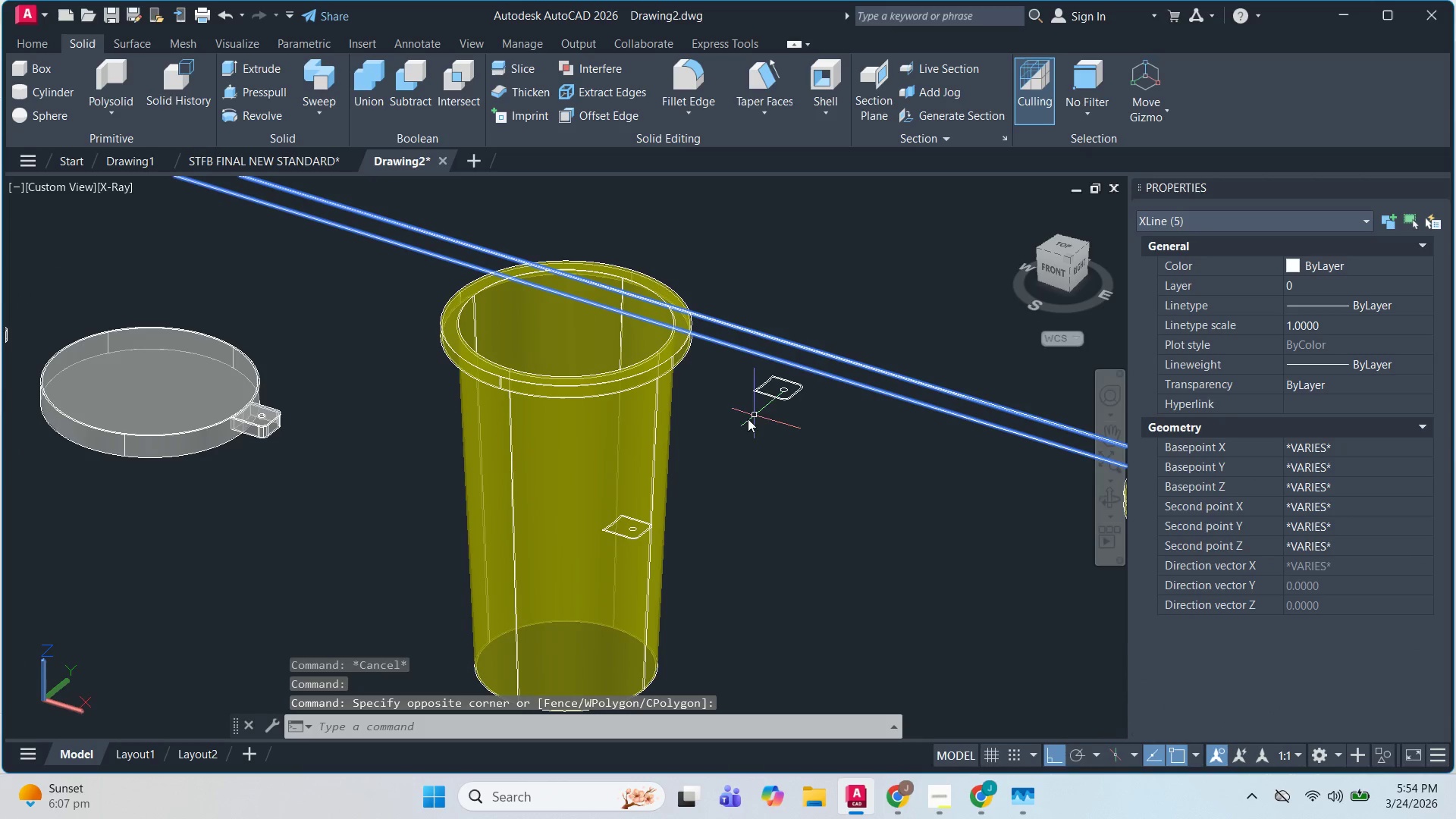 
key(E)
 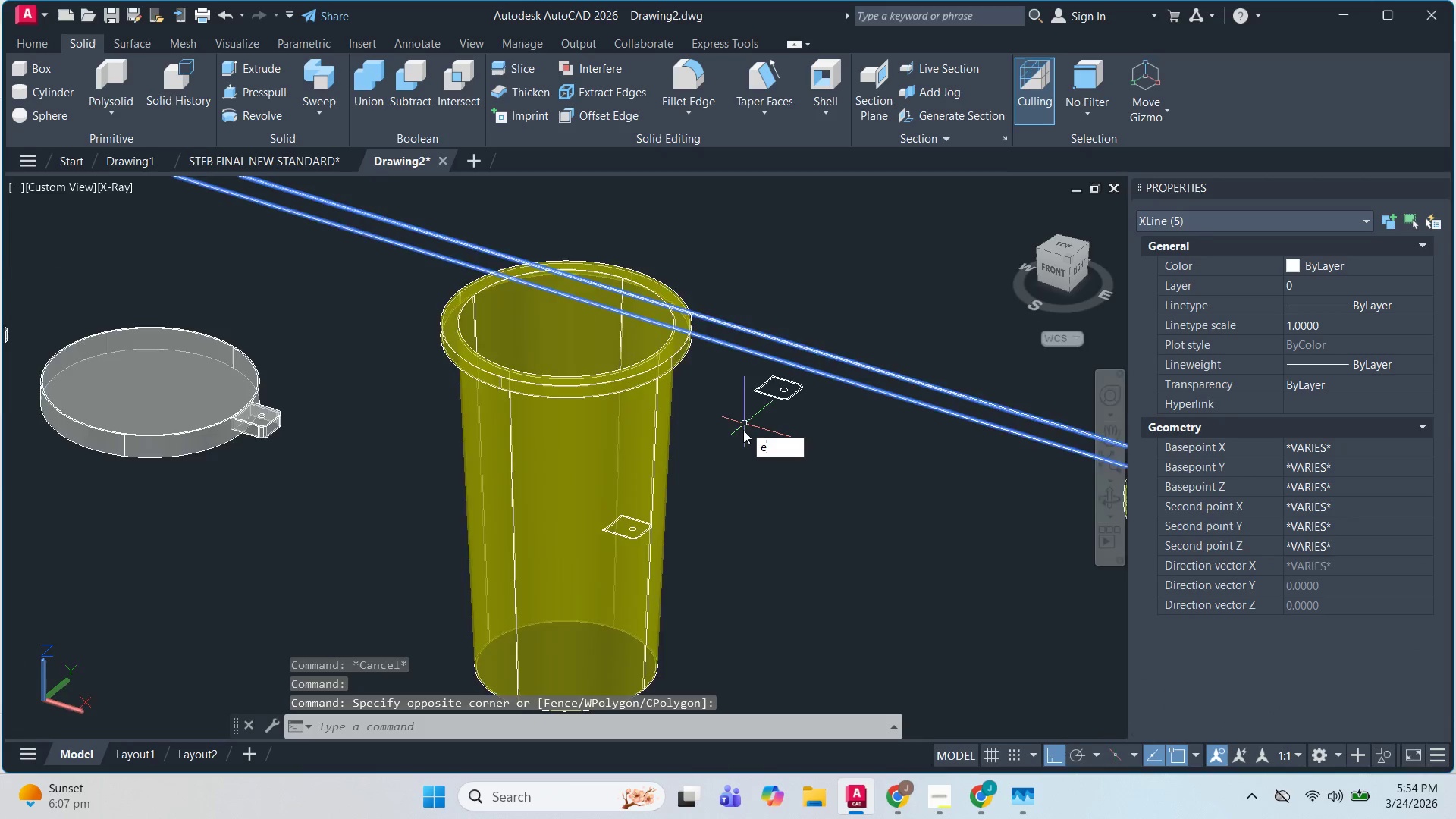 
scroll: coordinate [743, 431], scroll_direction: down, amount: 3.0
 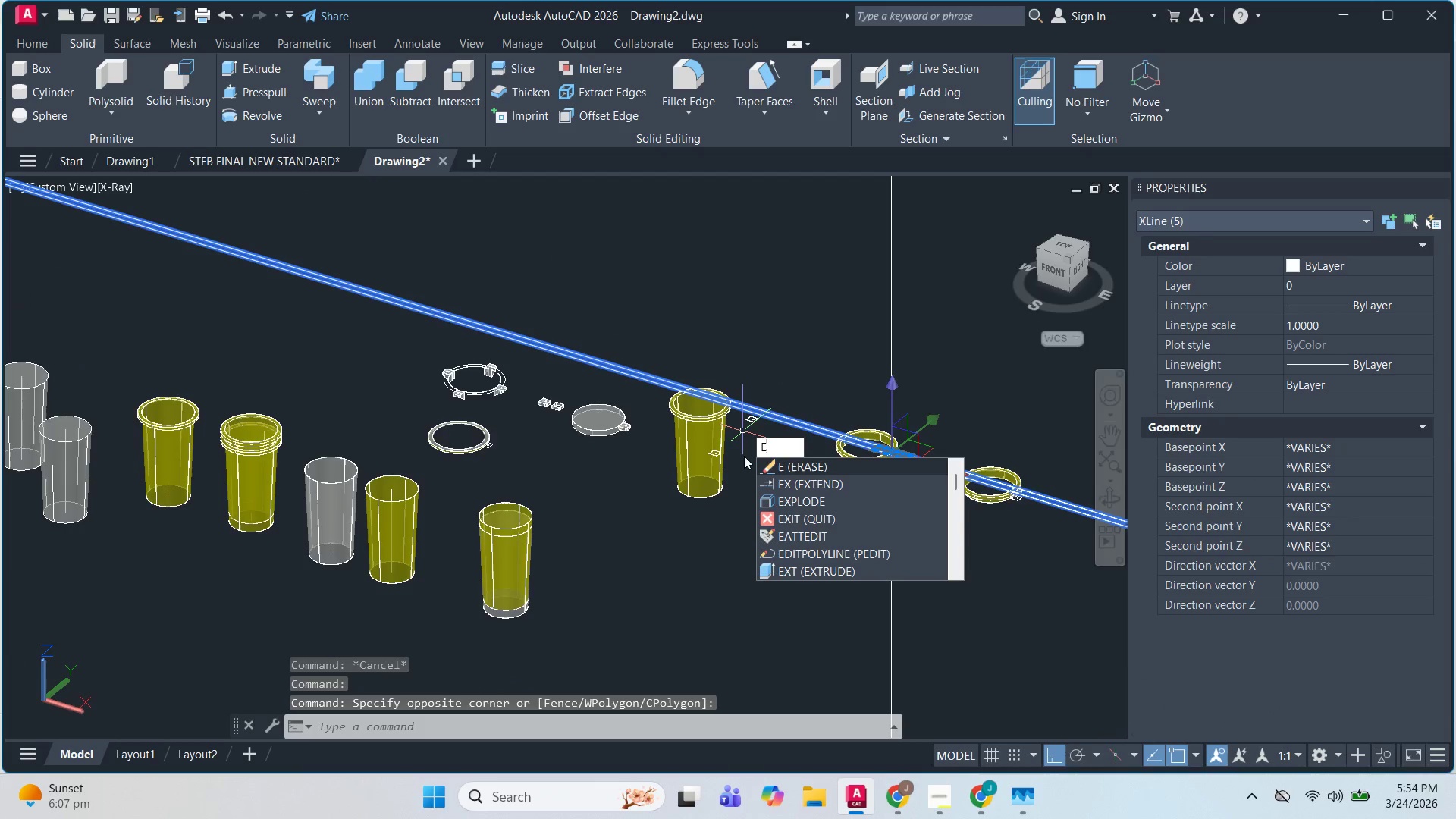 
key(Escape)
 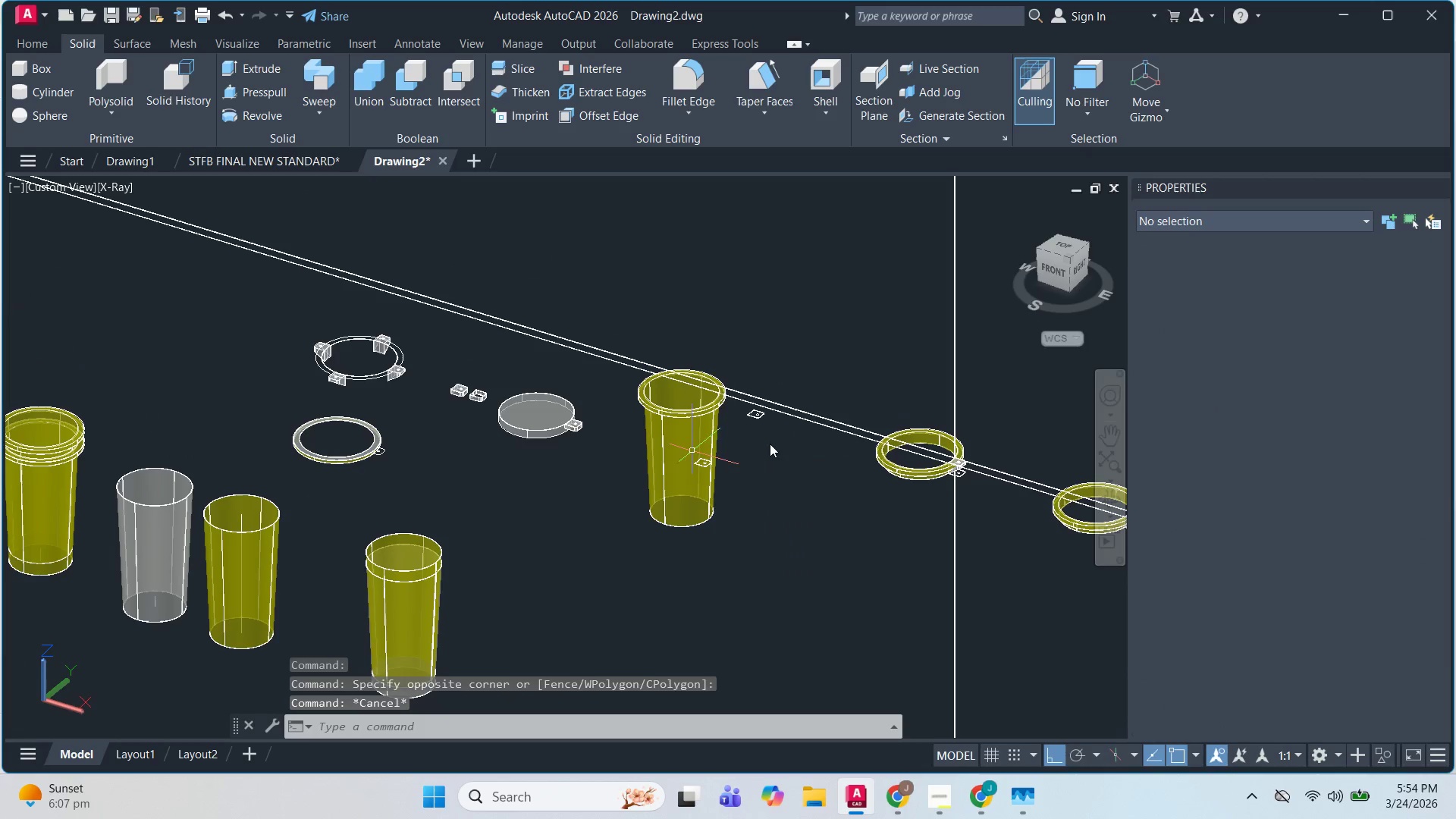 
key(Escape)
 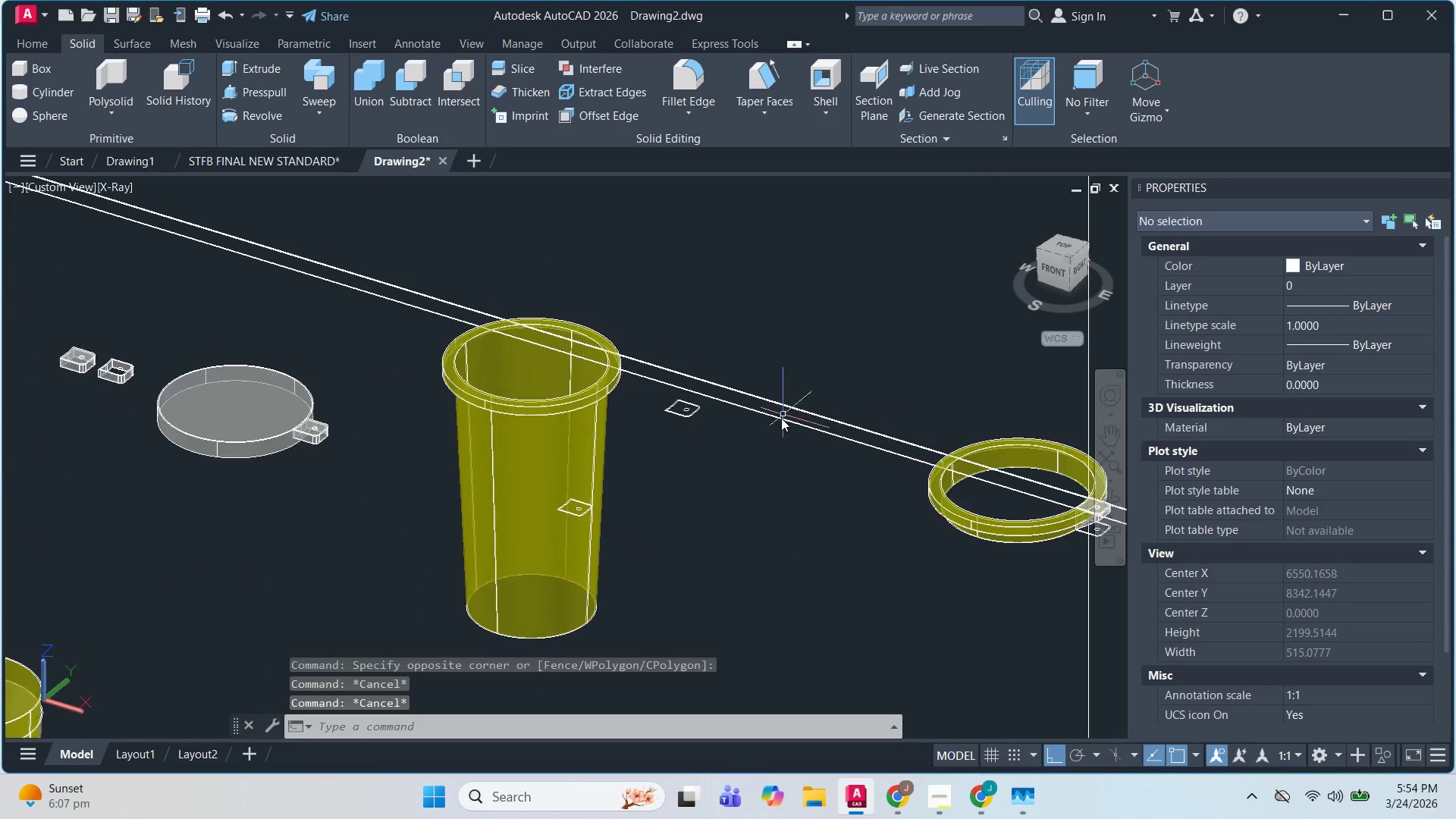 
left_click_drag(start_coordinate=[779, 448], to_coordinate=[778, 456])
 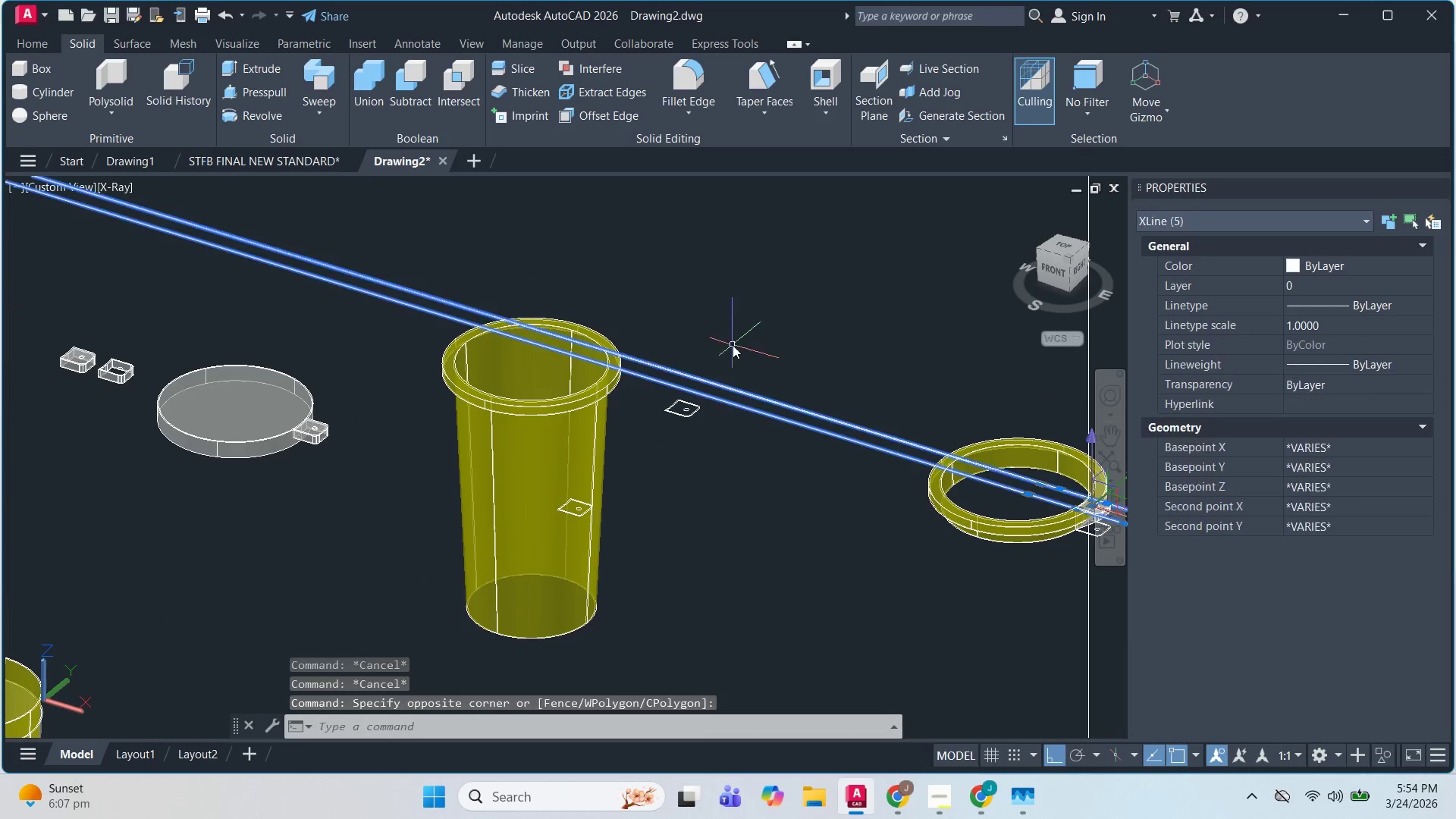 
scroll: coordinate [786, 413], scroll_direction: up, amount: 3.0
 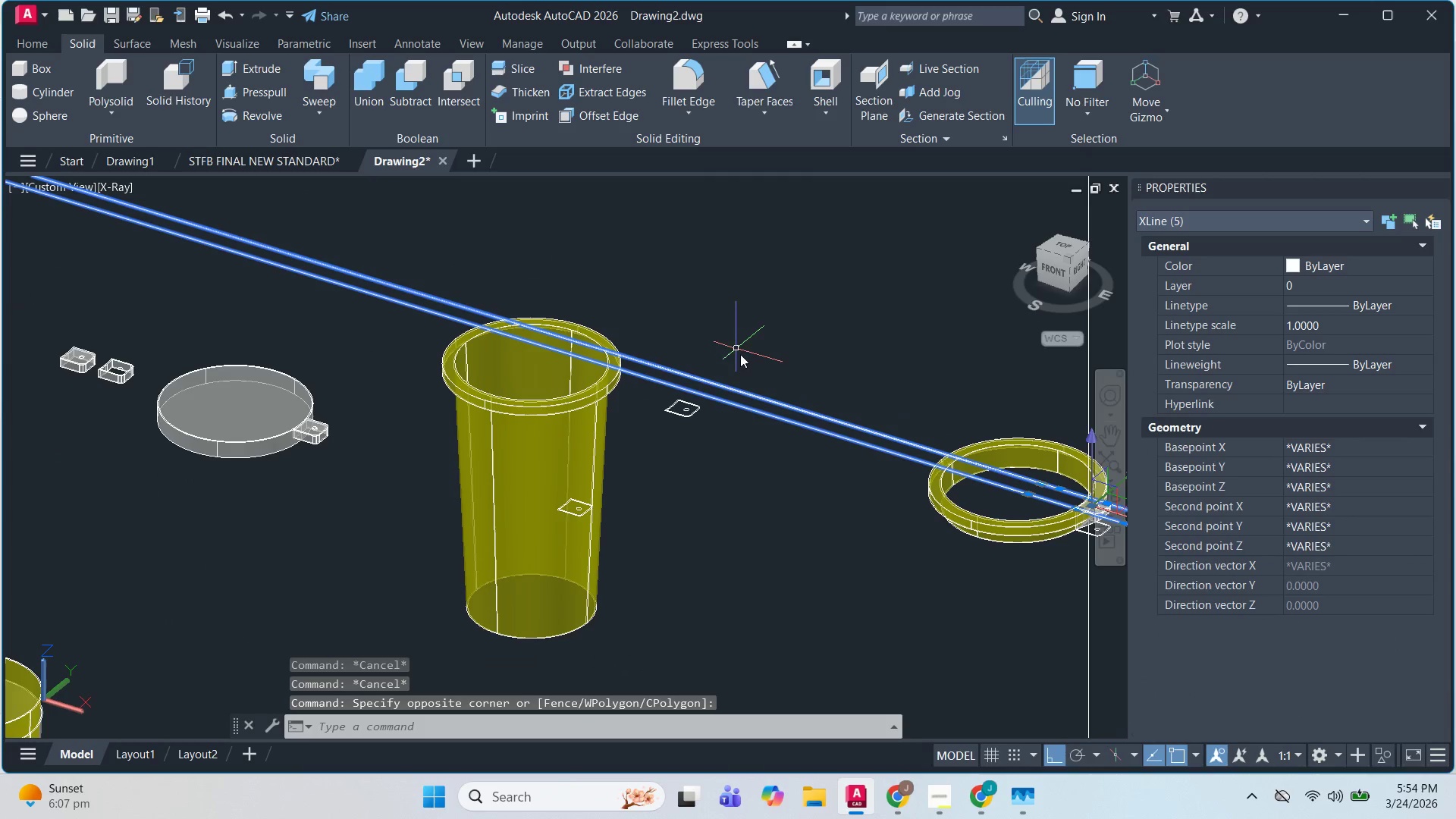 
key(E)
 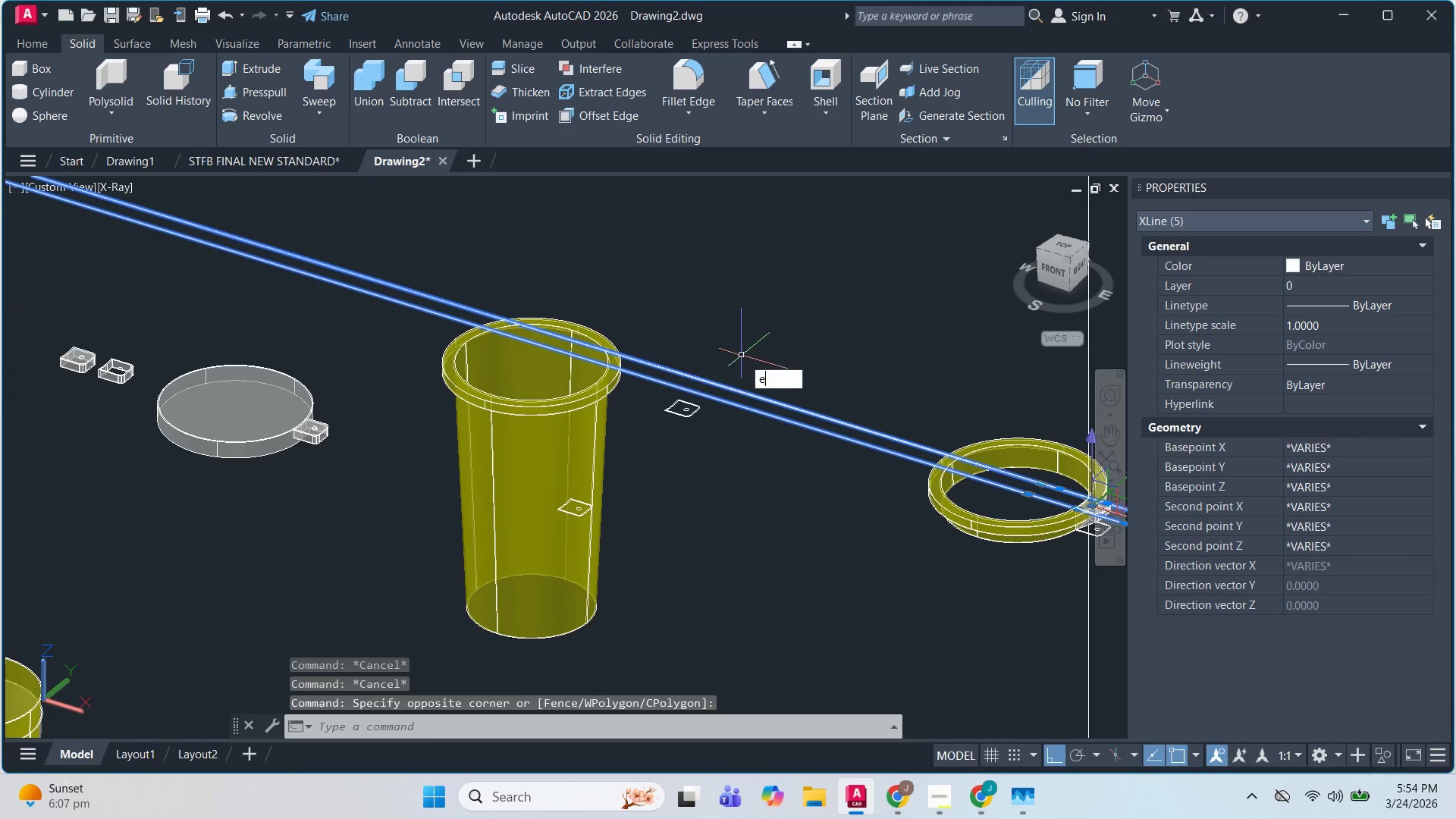 
key(Space)
 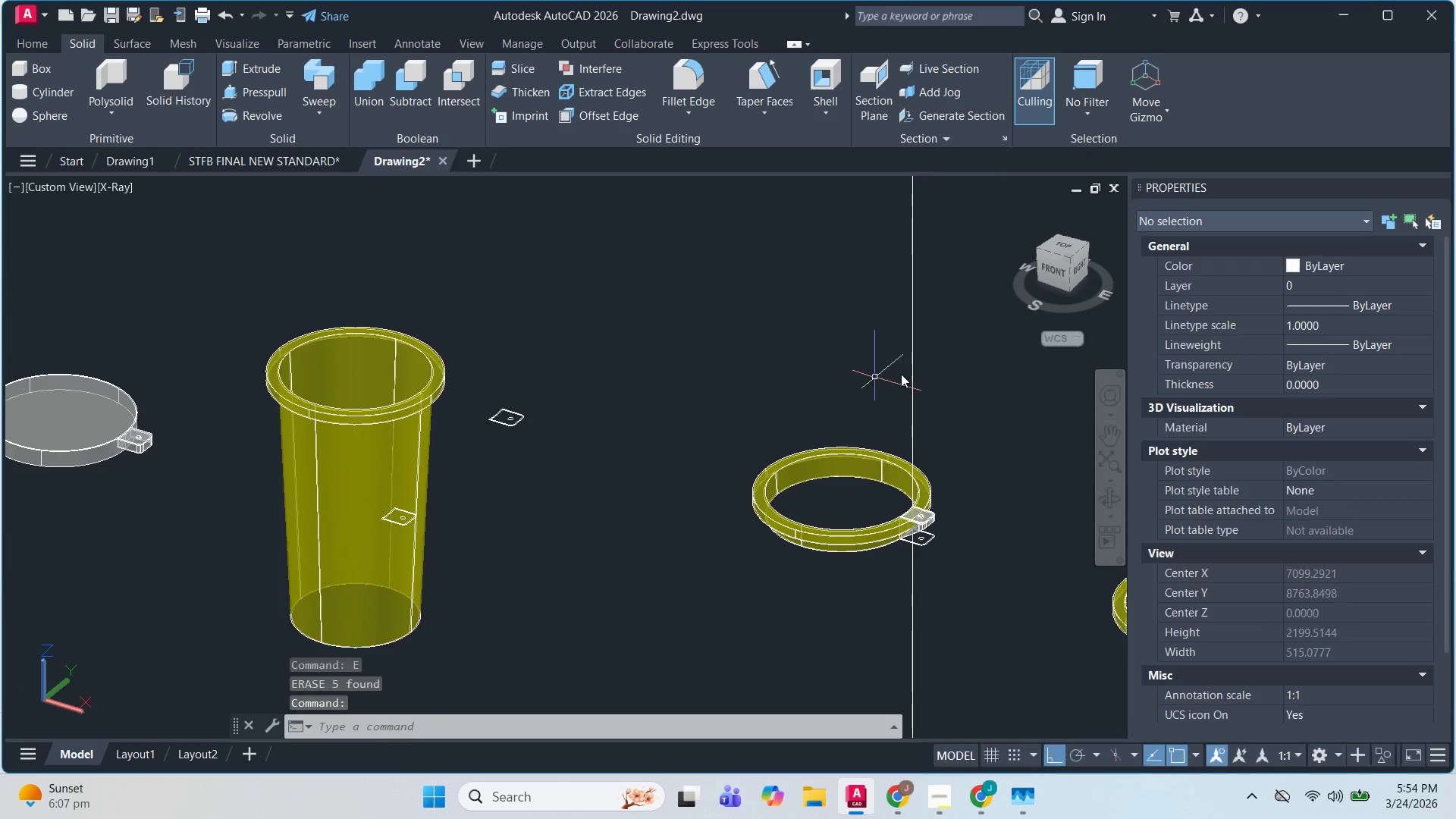 
left_click_drag(start_coordinate=[937, 385], to_coordinate=[928, 381])
 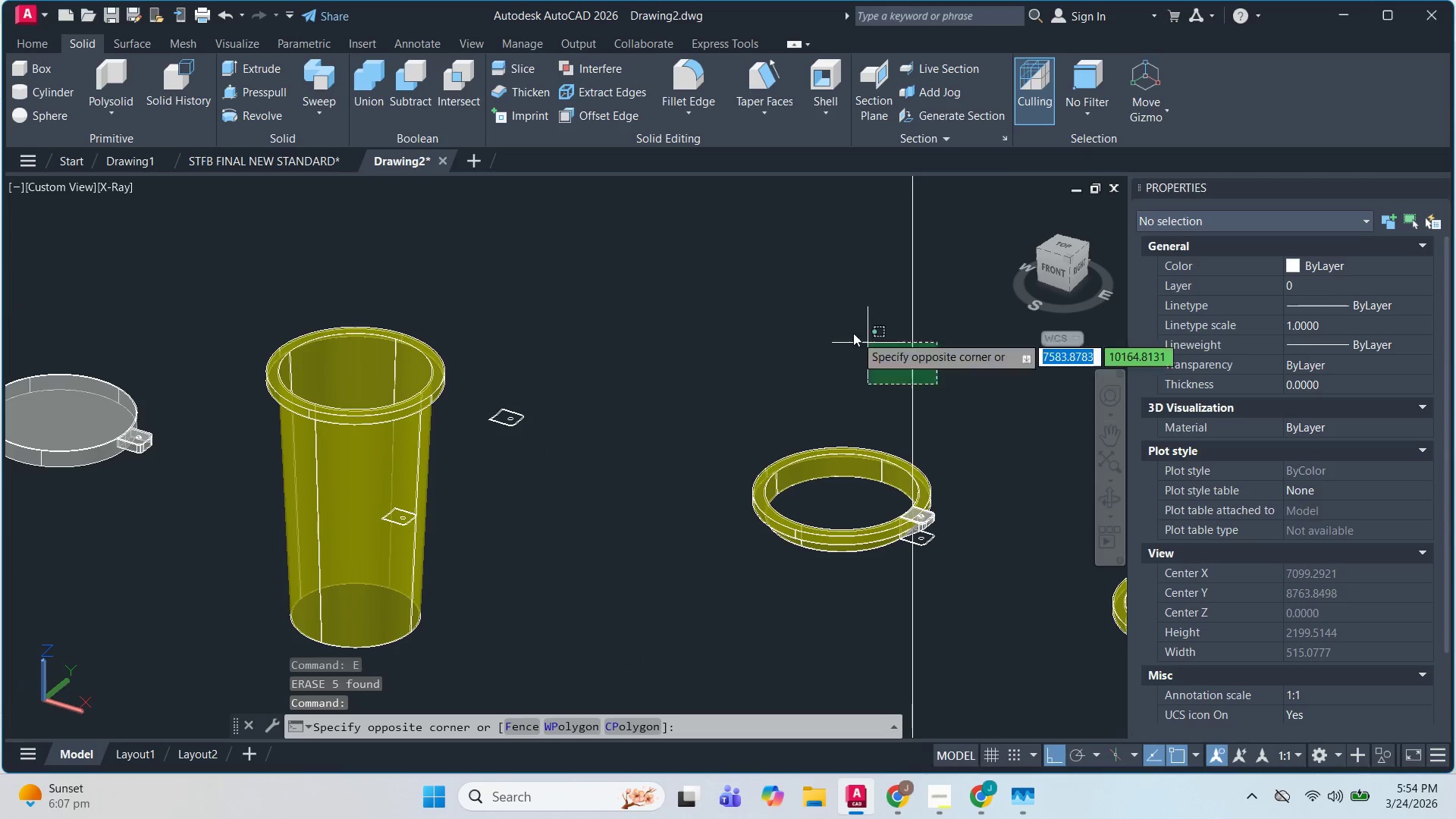 
left_click_drag(start_coordinate=[858, 337], to_coordinate=[852, 331])
 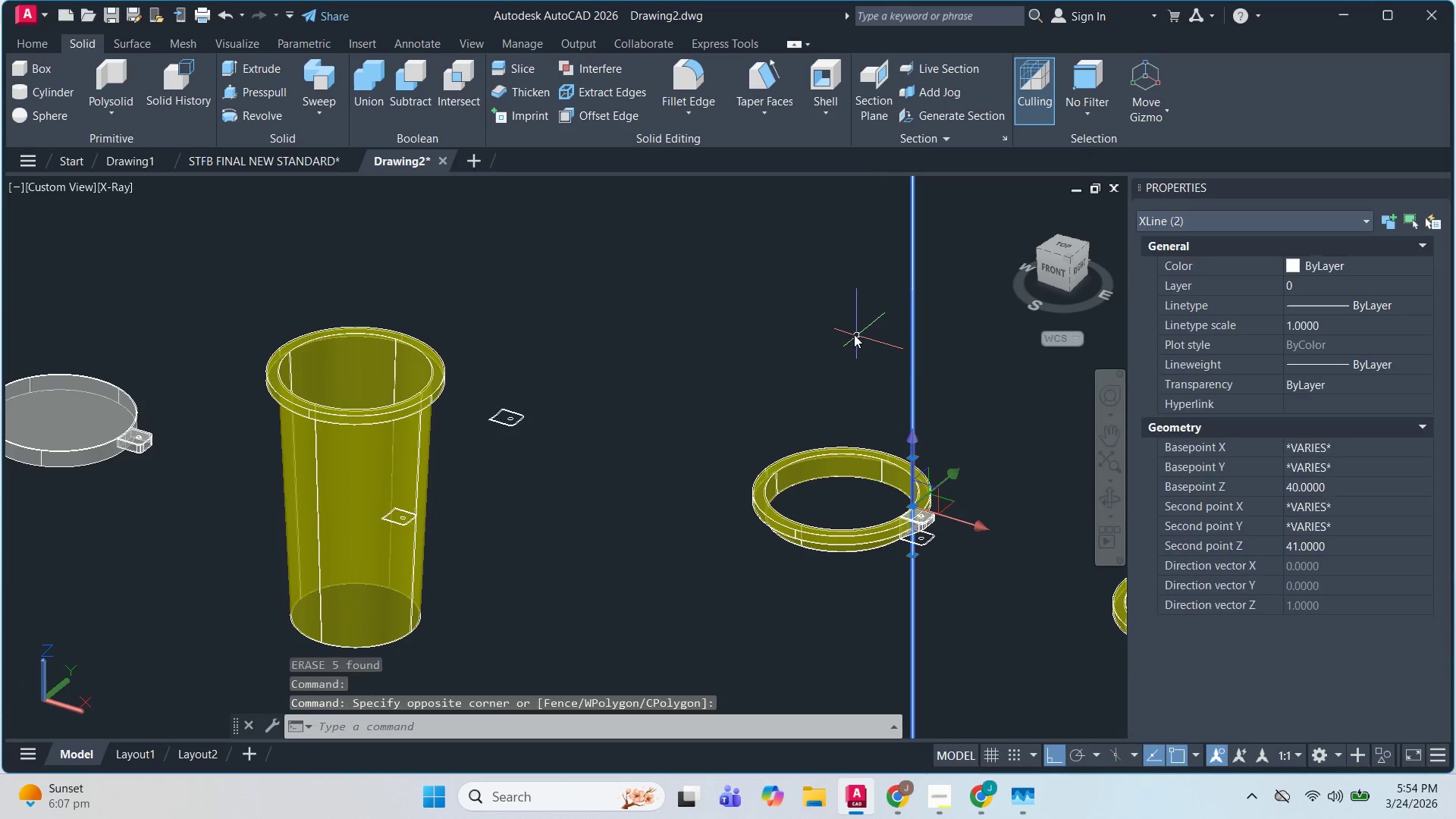 
key(E)
 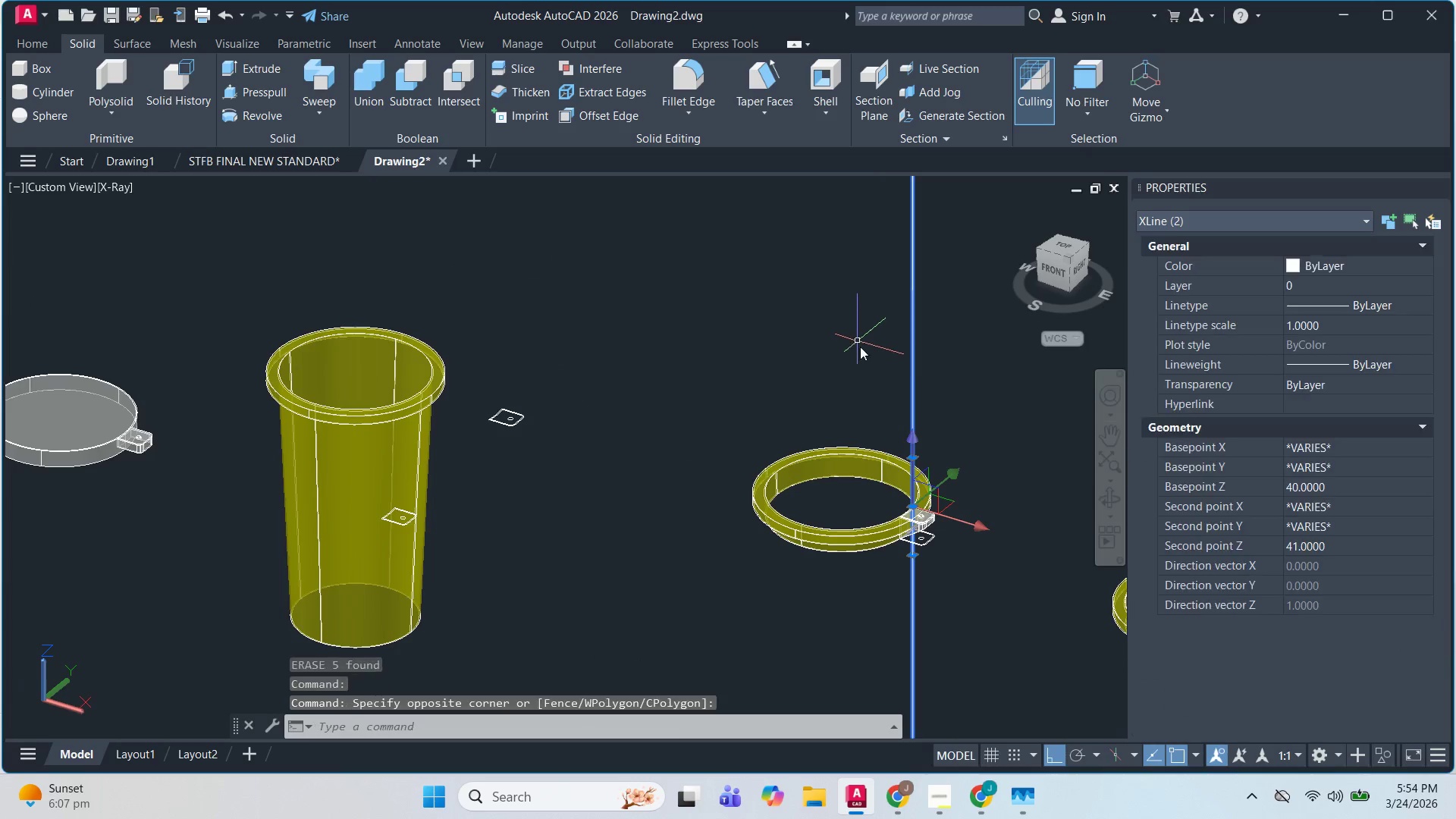 
key(Space)
 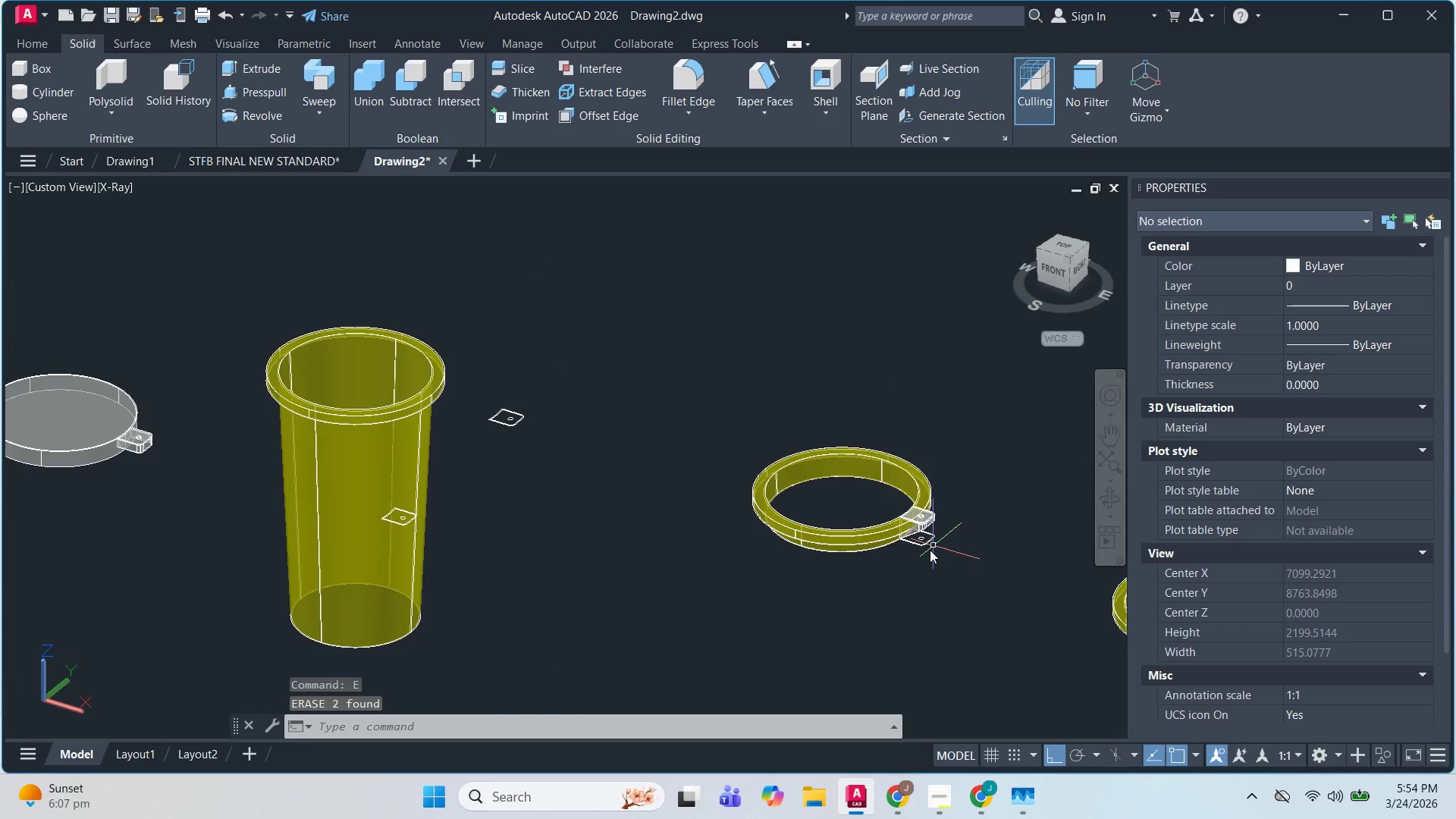 
key(Escape)
 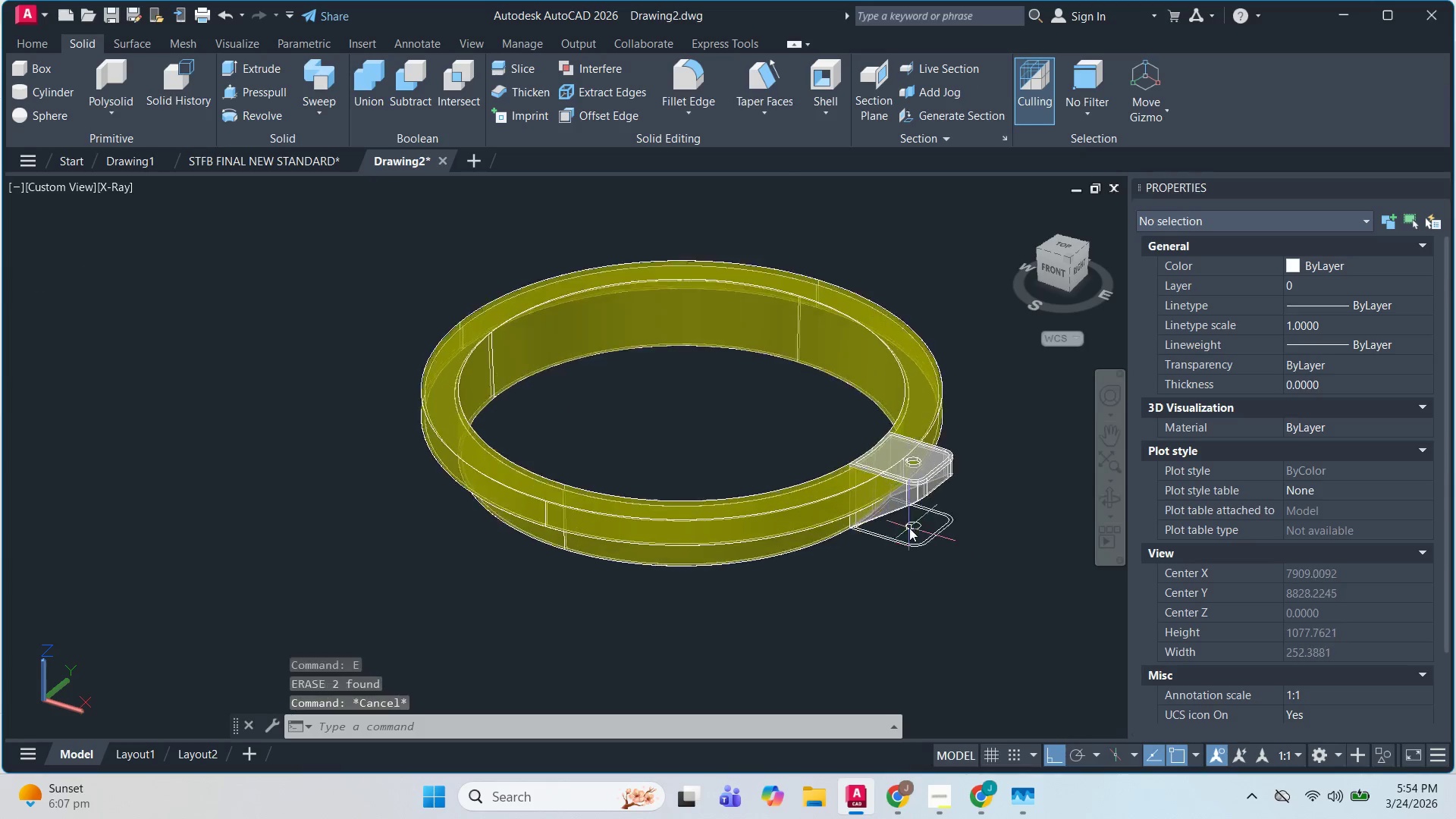 
key(Escape)
 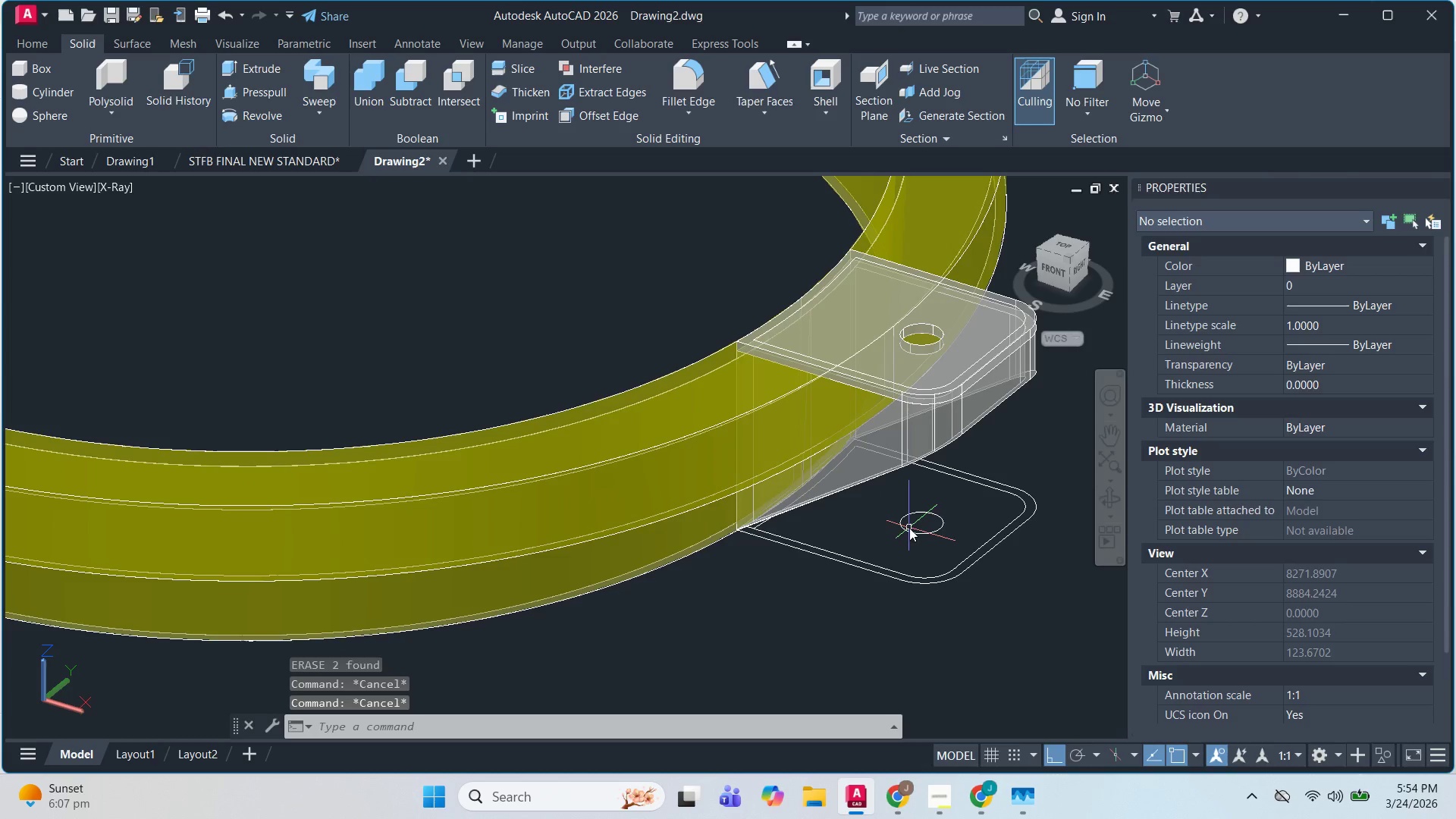 
hold_key(key=ShiftLeft, duration=1.11)
 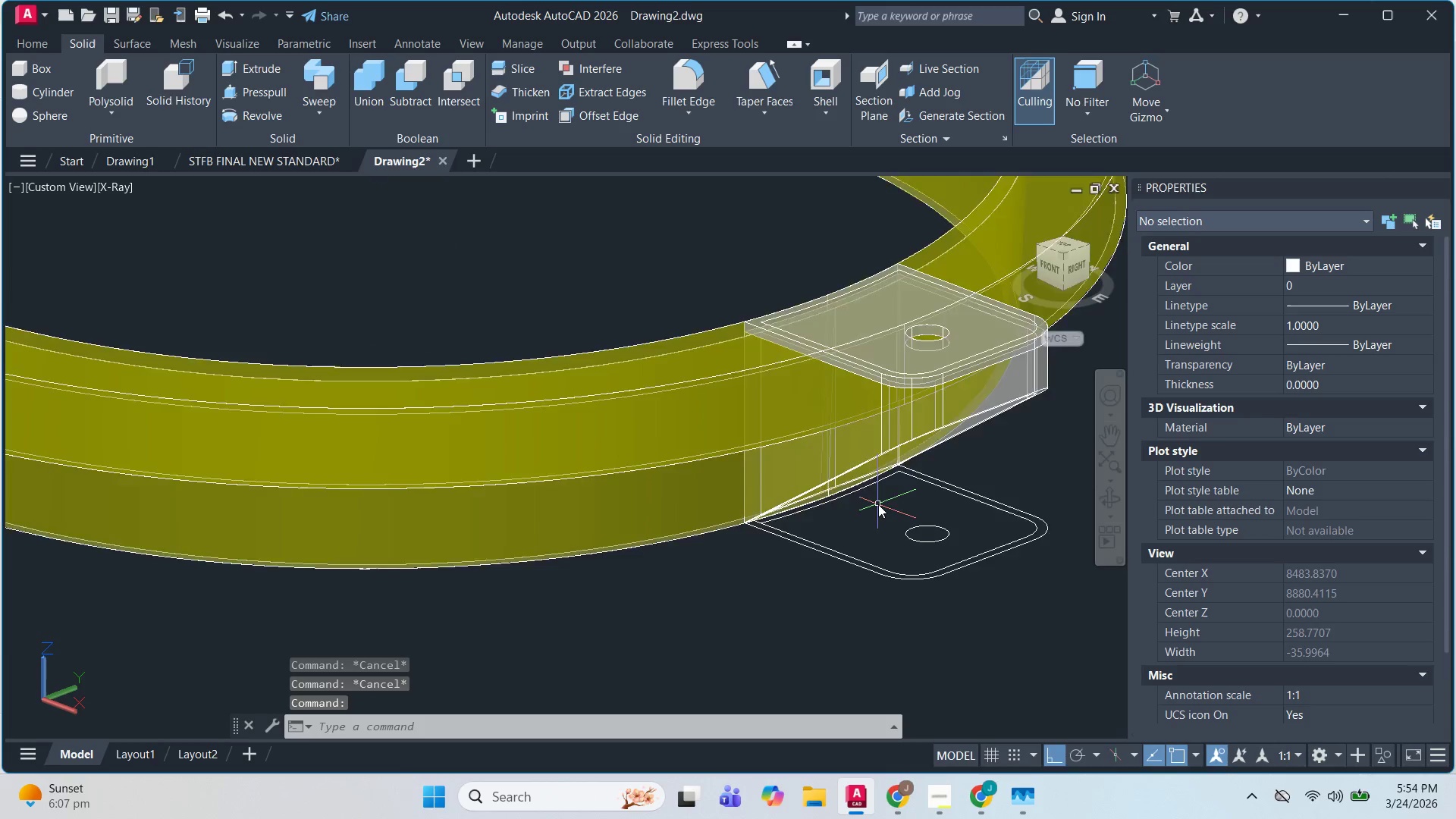 
scroll: coordinate [909, 528], scroll_direction: up, amount: 6.0
 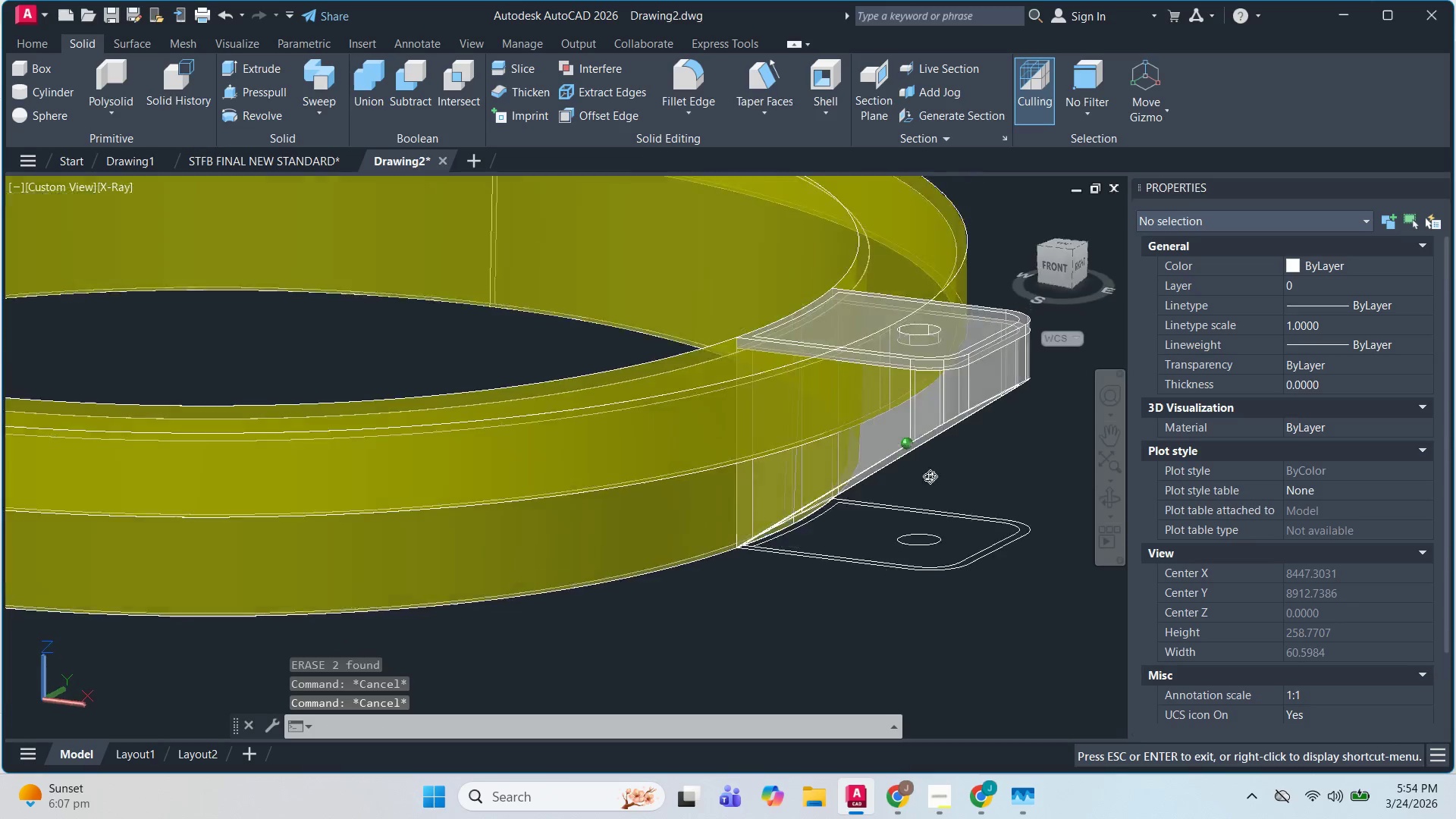 
hold_key(key=ShiftLeft, duration=0.47)
scroll: coordinate [673, 541], scroll_direction: down, amount: 5.0
 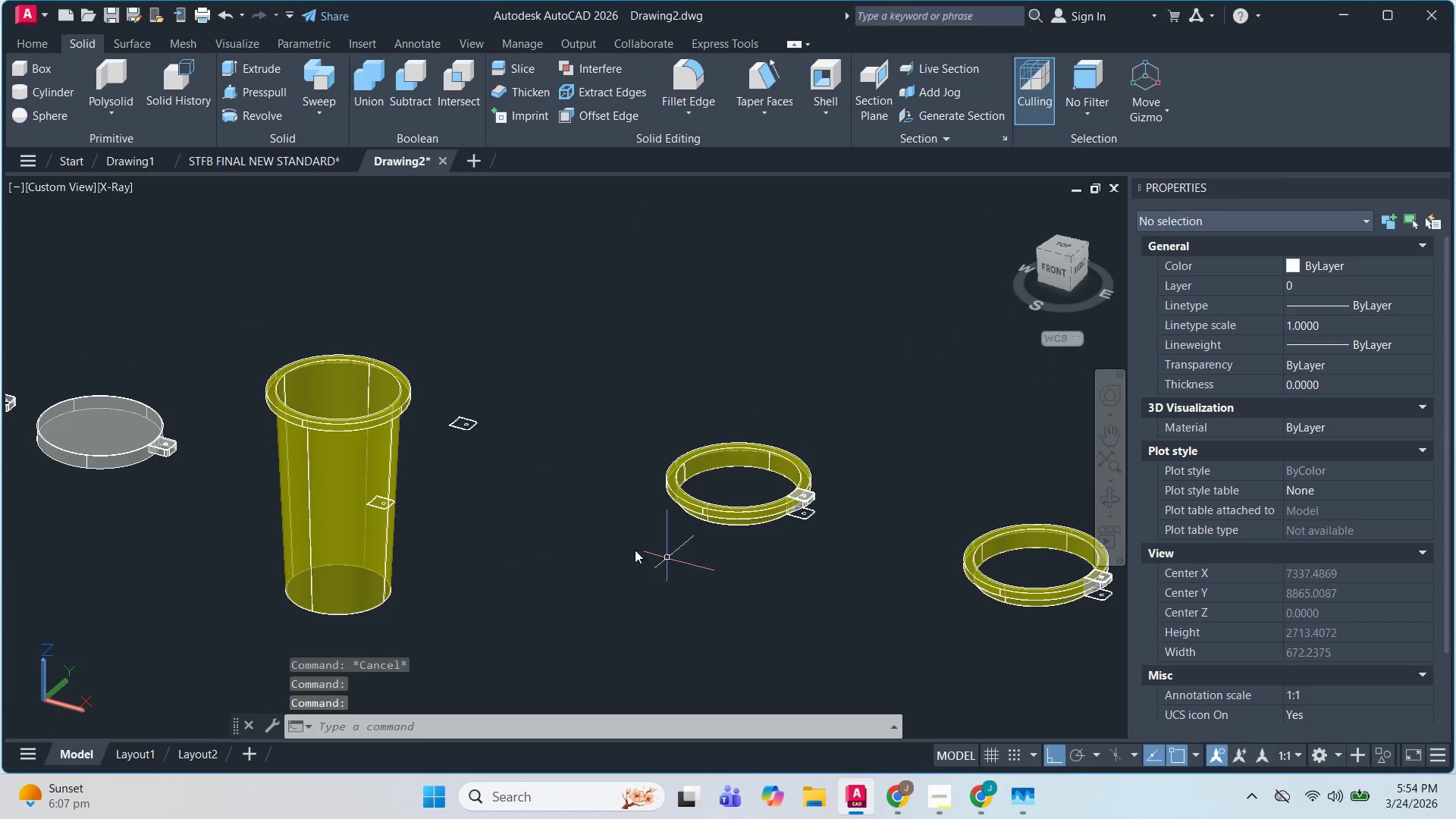 
scroll: coordinate [477, 556], scroll_direction: up, amount: 1.0
 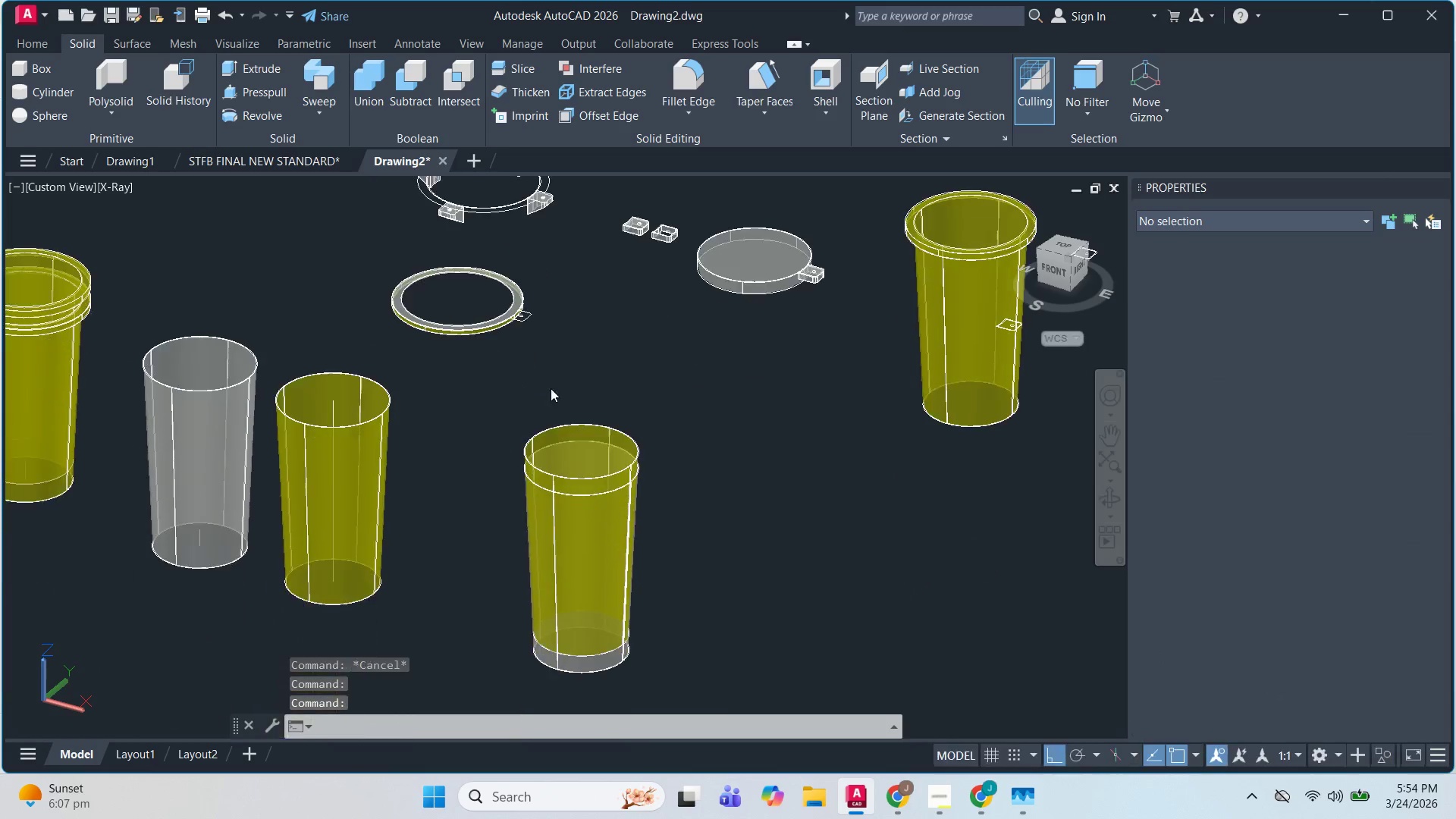 
hold_key(key=ShiftLeft, duration=0.77)
 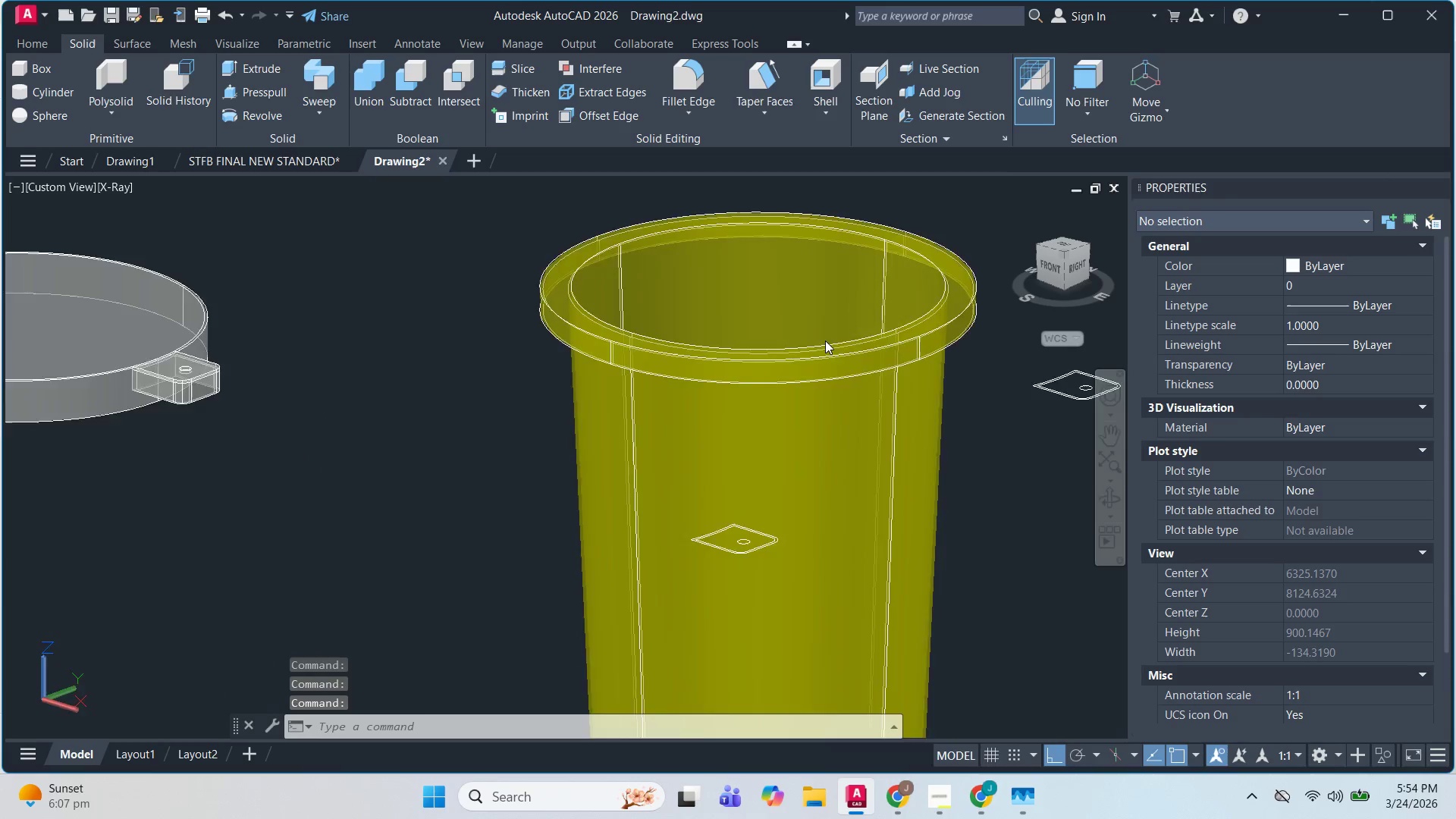 
scroll: coordinate [708, 327], scroll_direction: up, amount: 4.0
 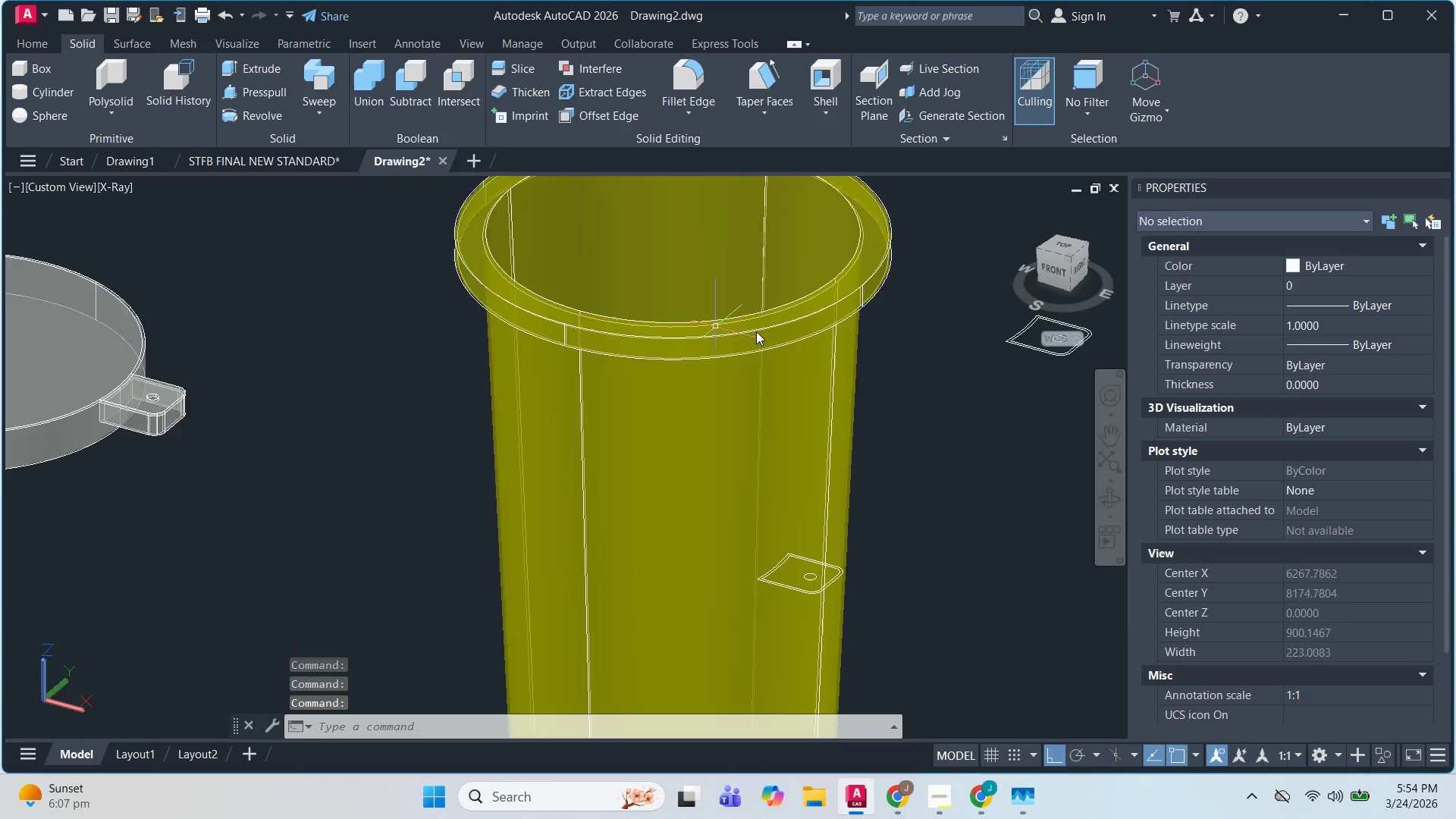 
hold_key(key=ShiftLeft, duration=0.75)
 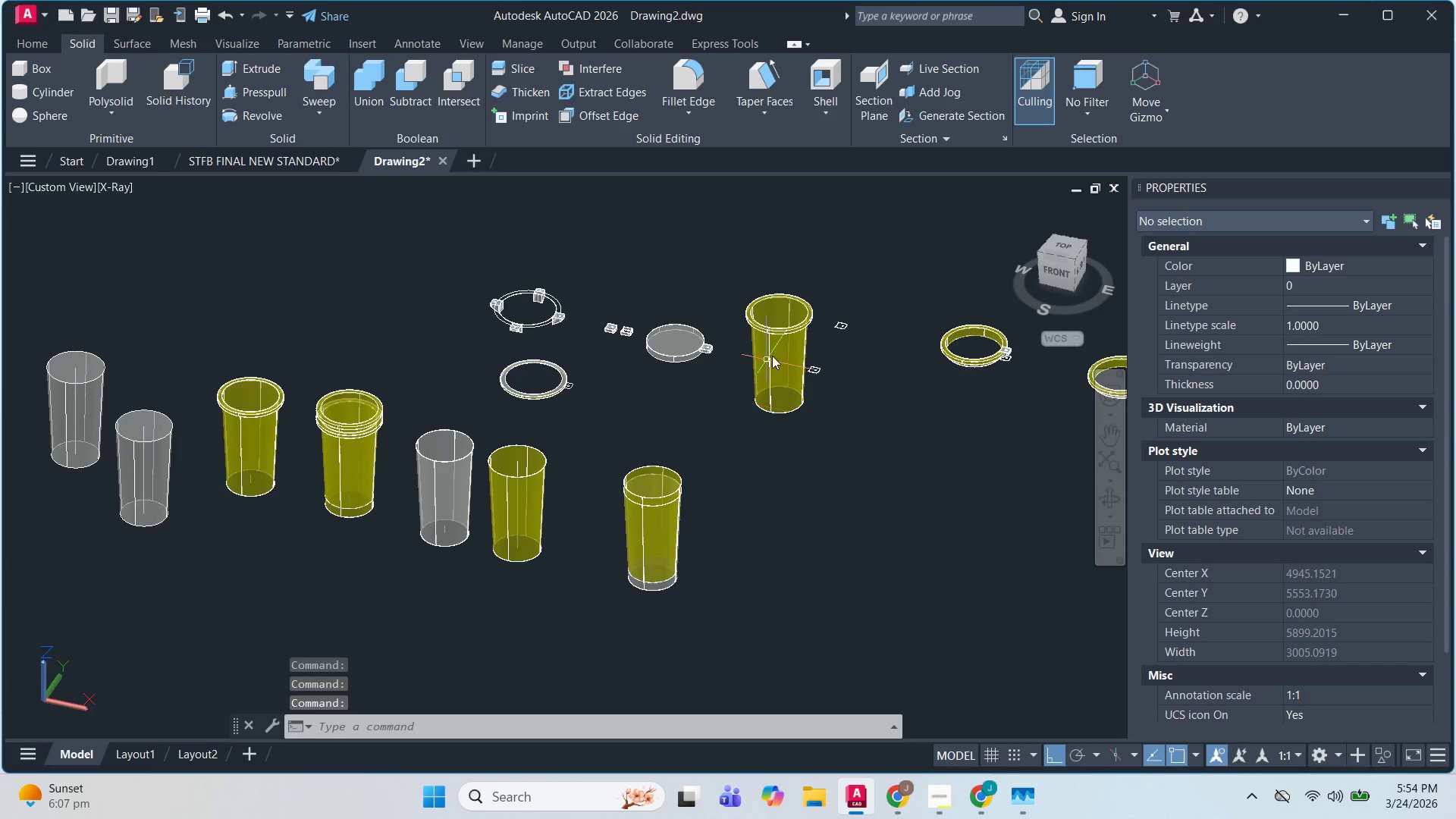 
scroll: coordinate [825, 340], scroll_direction: down, amount: 4.0
 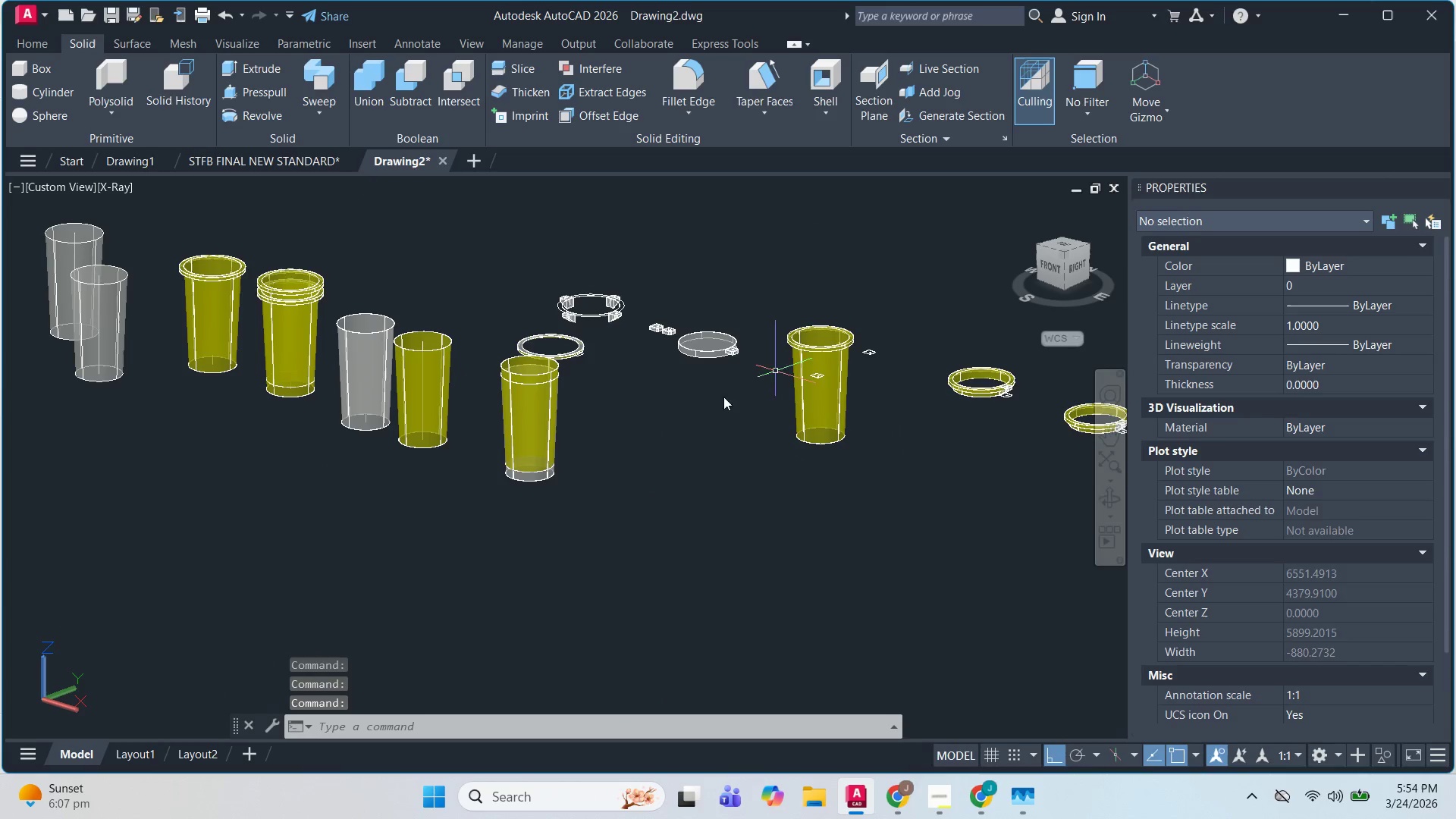 
left_click([825, 355])
 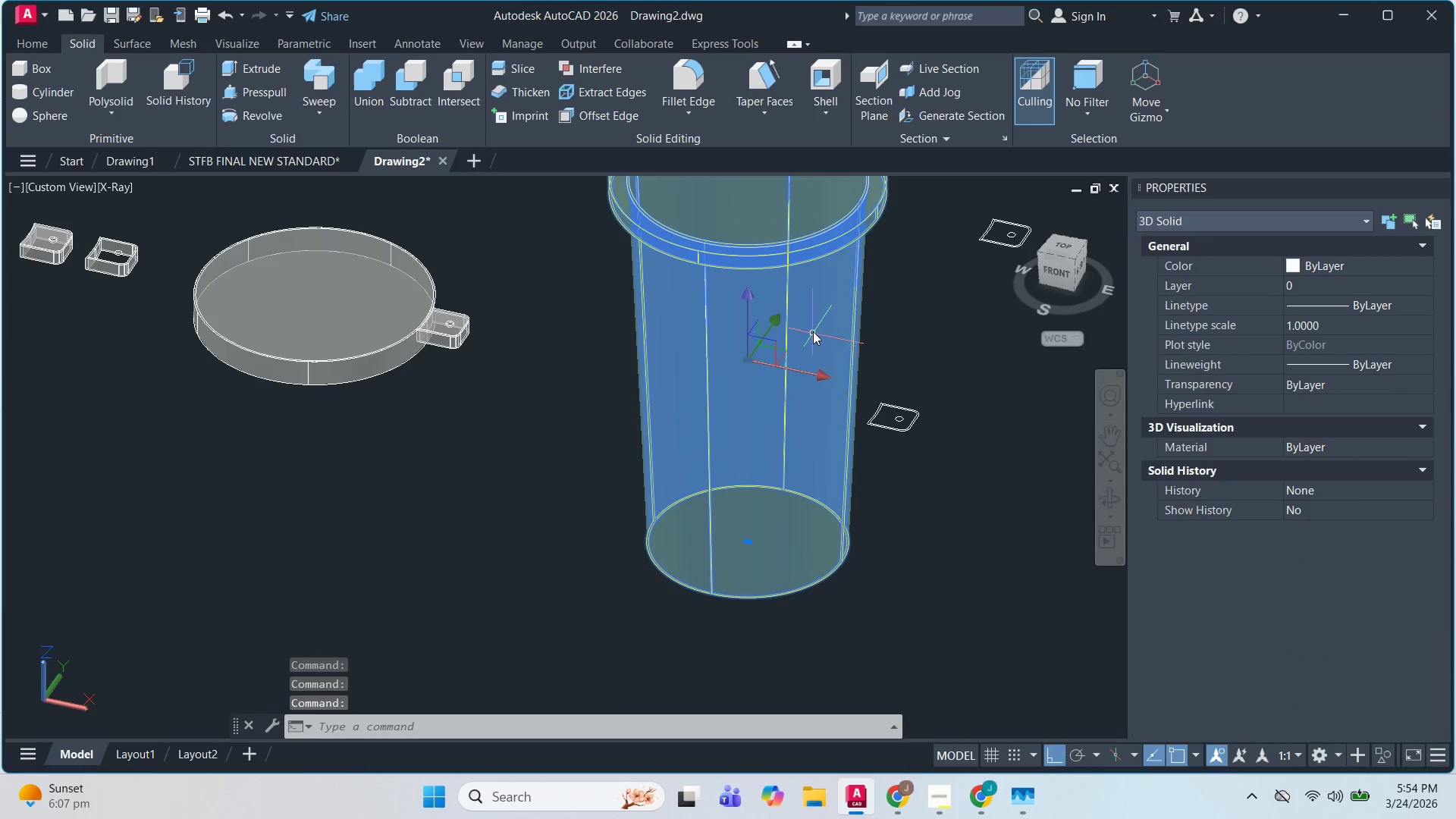 
scroll: coordinate [825, 355], scroll_direction: up, amount: 4.0
 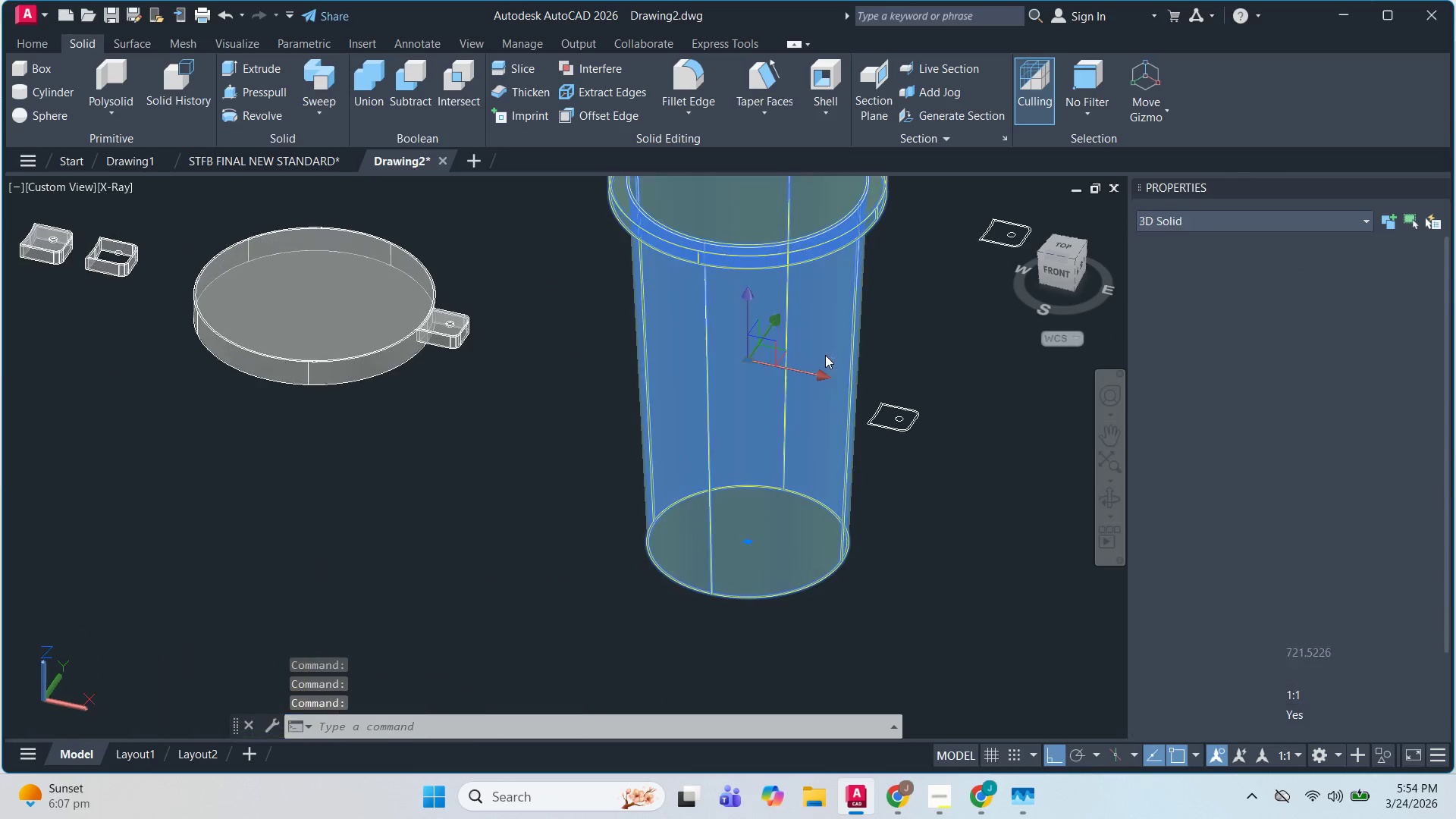 
scroll: coordinate [813, 331], scroll_direction: down, amount: 2.0
 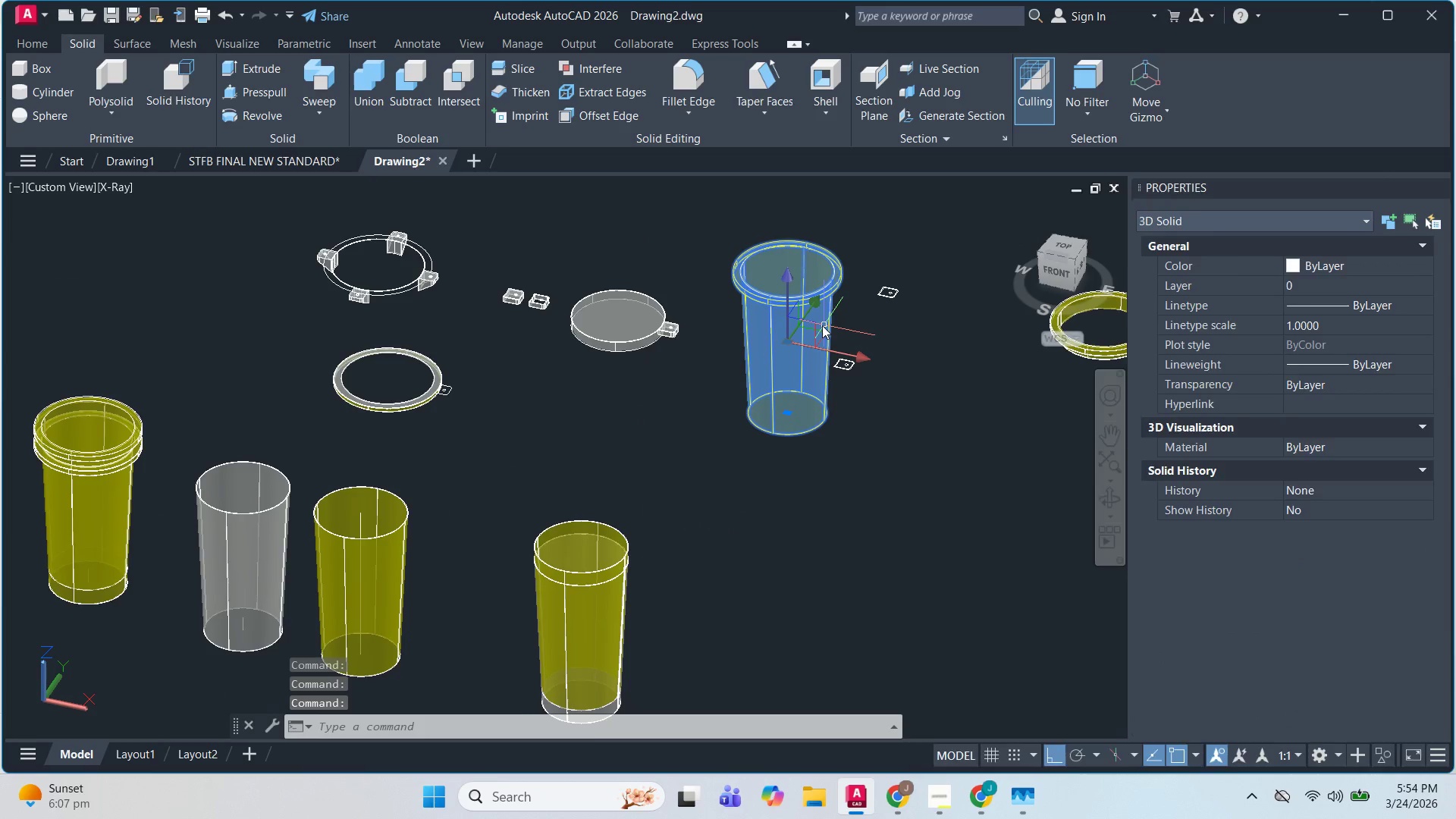 
hold_key(key=ShiftLeft, duration=0.89)
 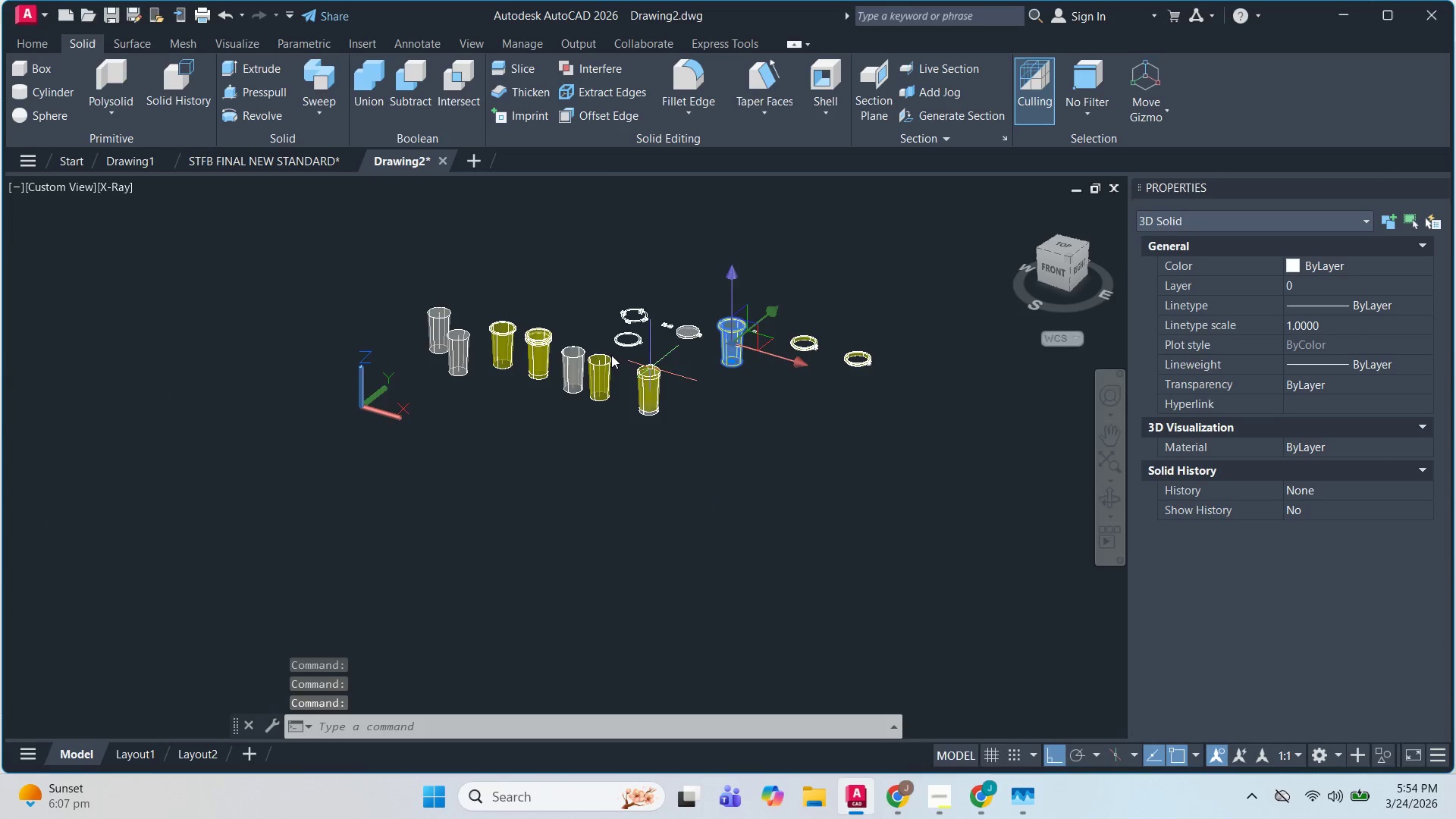 
hold_key(key=ShiftLeft, duration=11.78)
 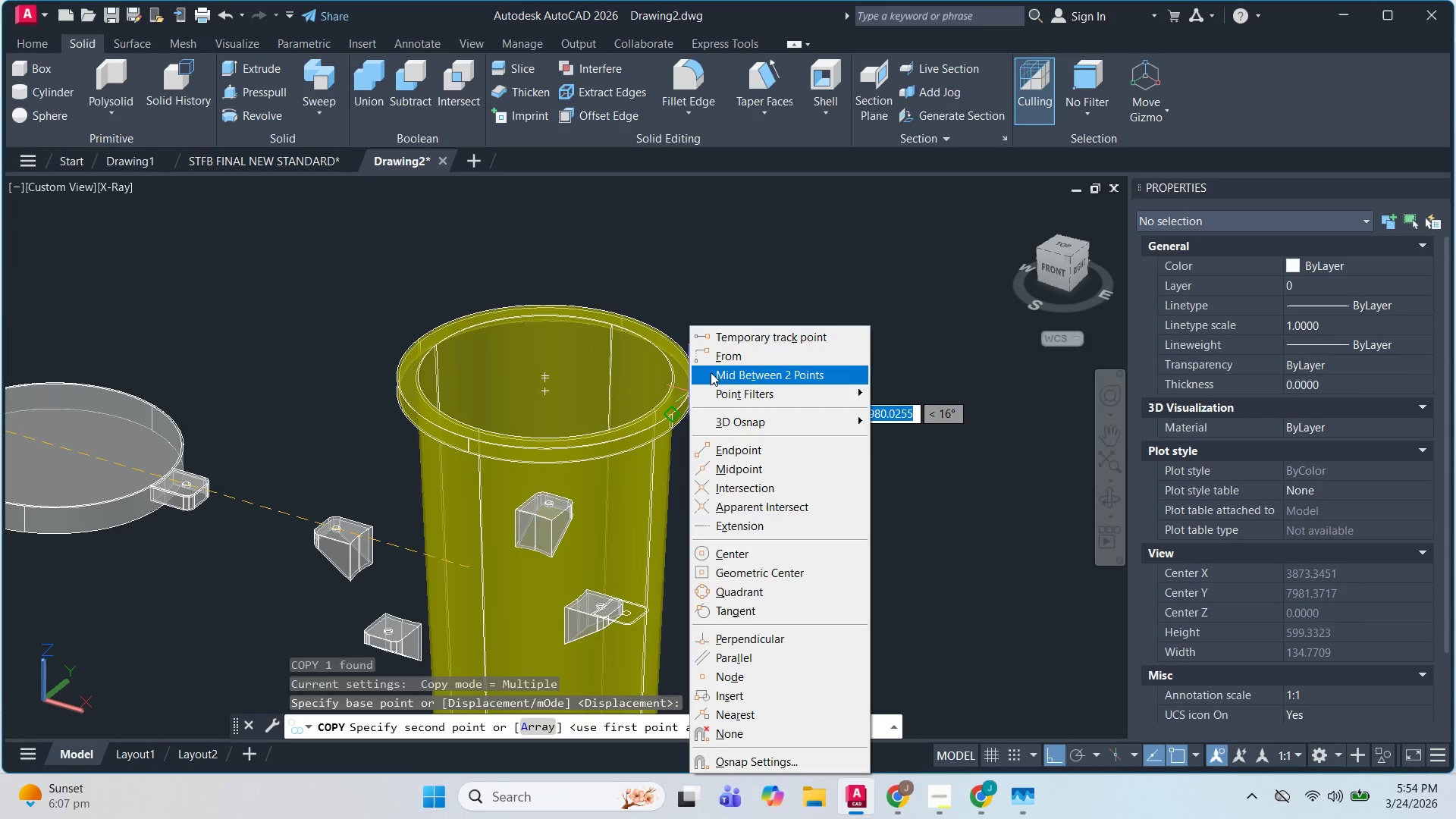 
key(Escape)
 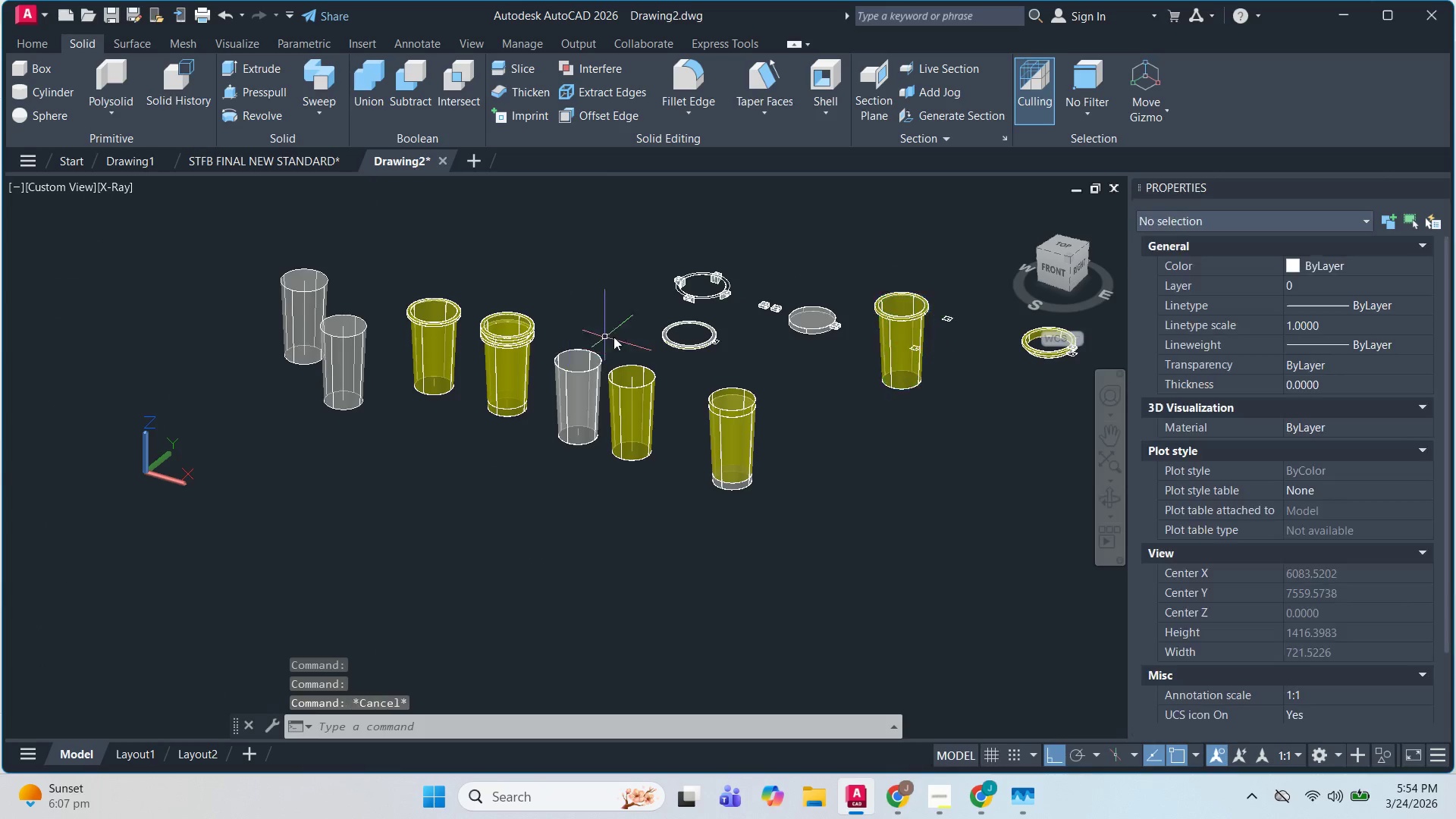 
key(Escape)
 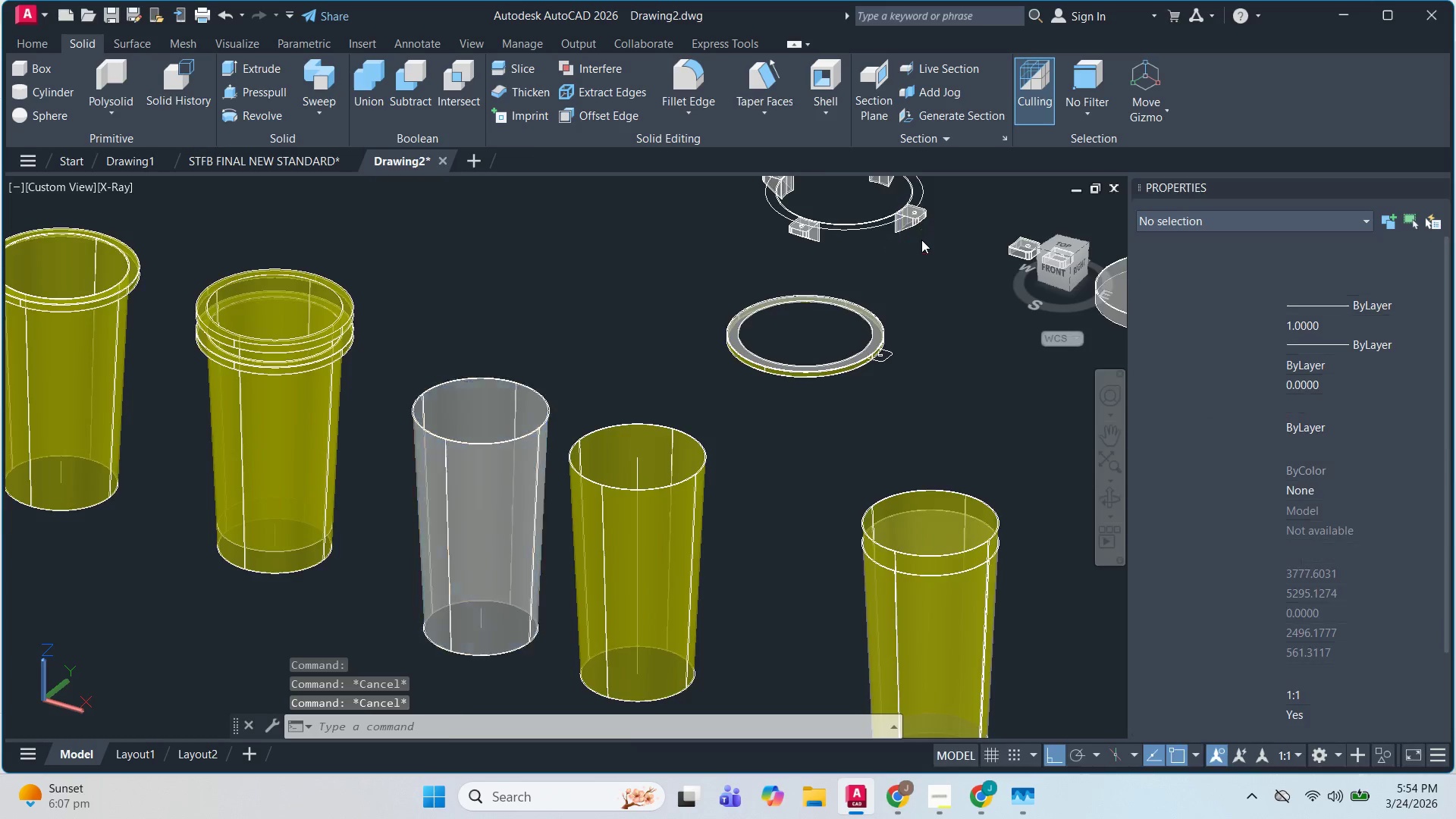 
scroll: coordinate [630, 335], scroll_direction: up, amount: 2.0
 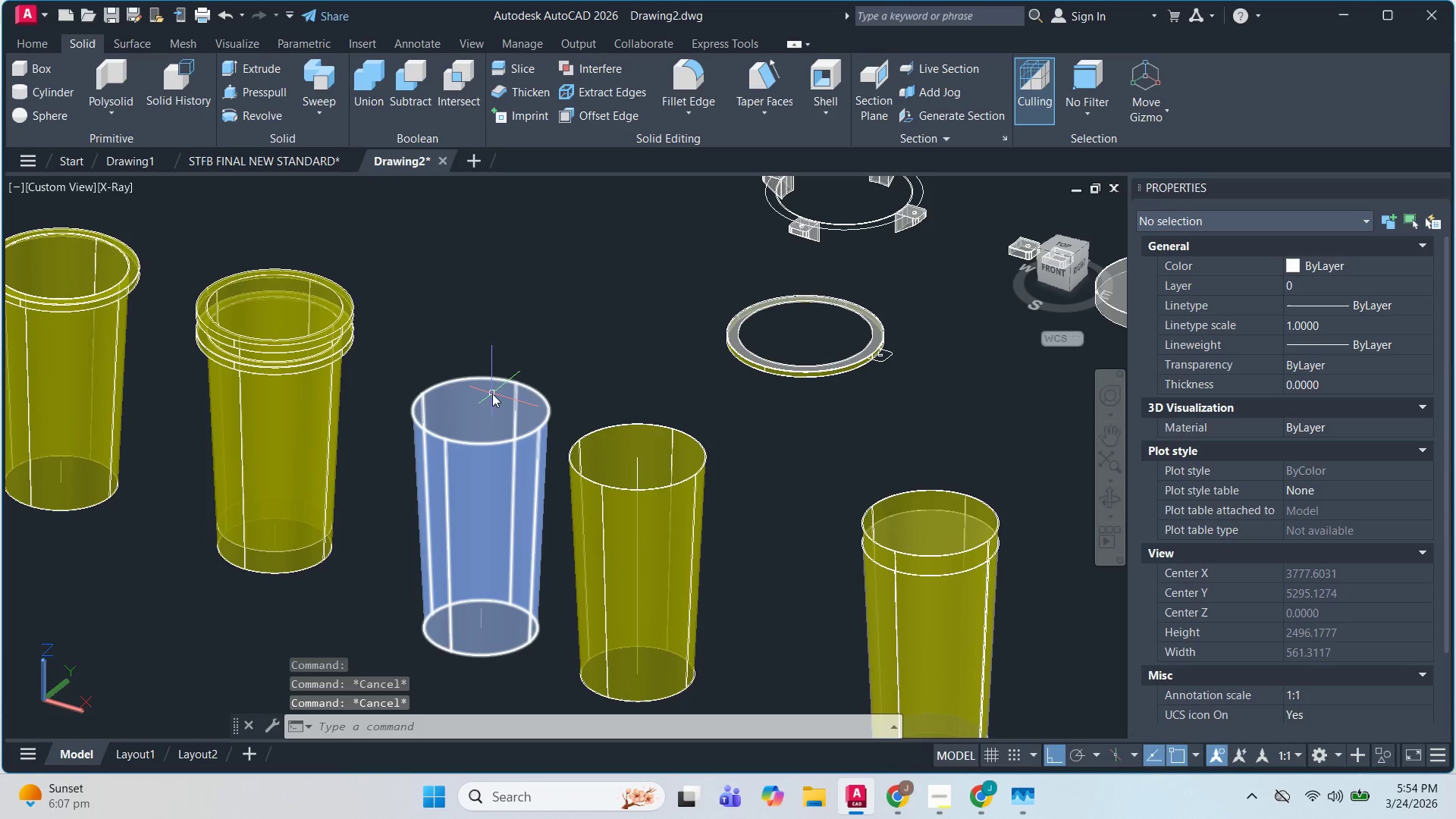 
key(Escape)
 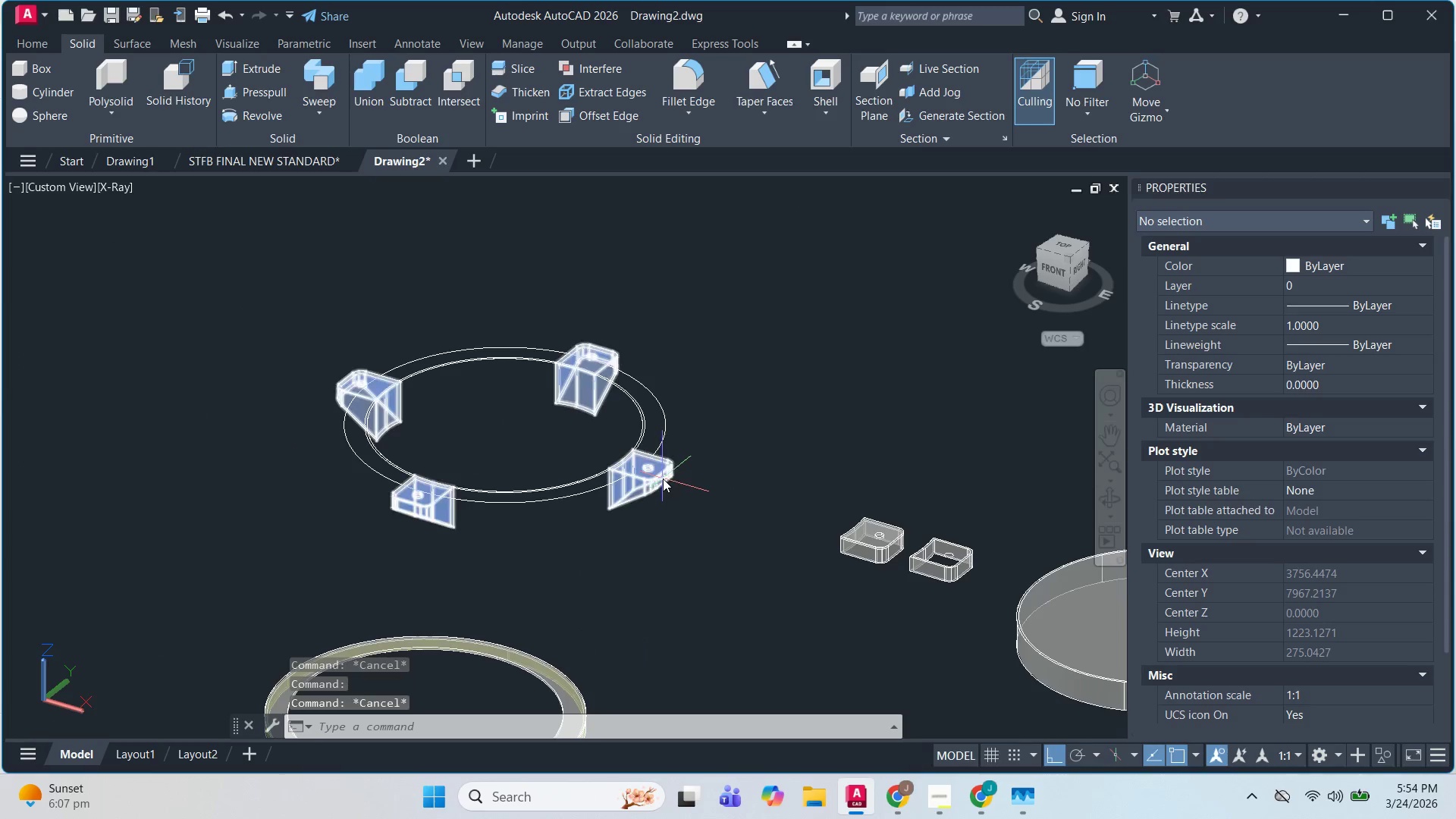 
key(Escape)
 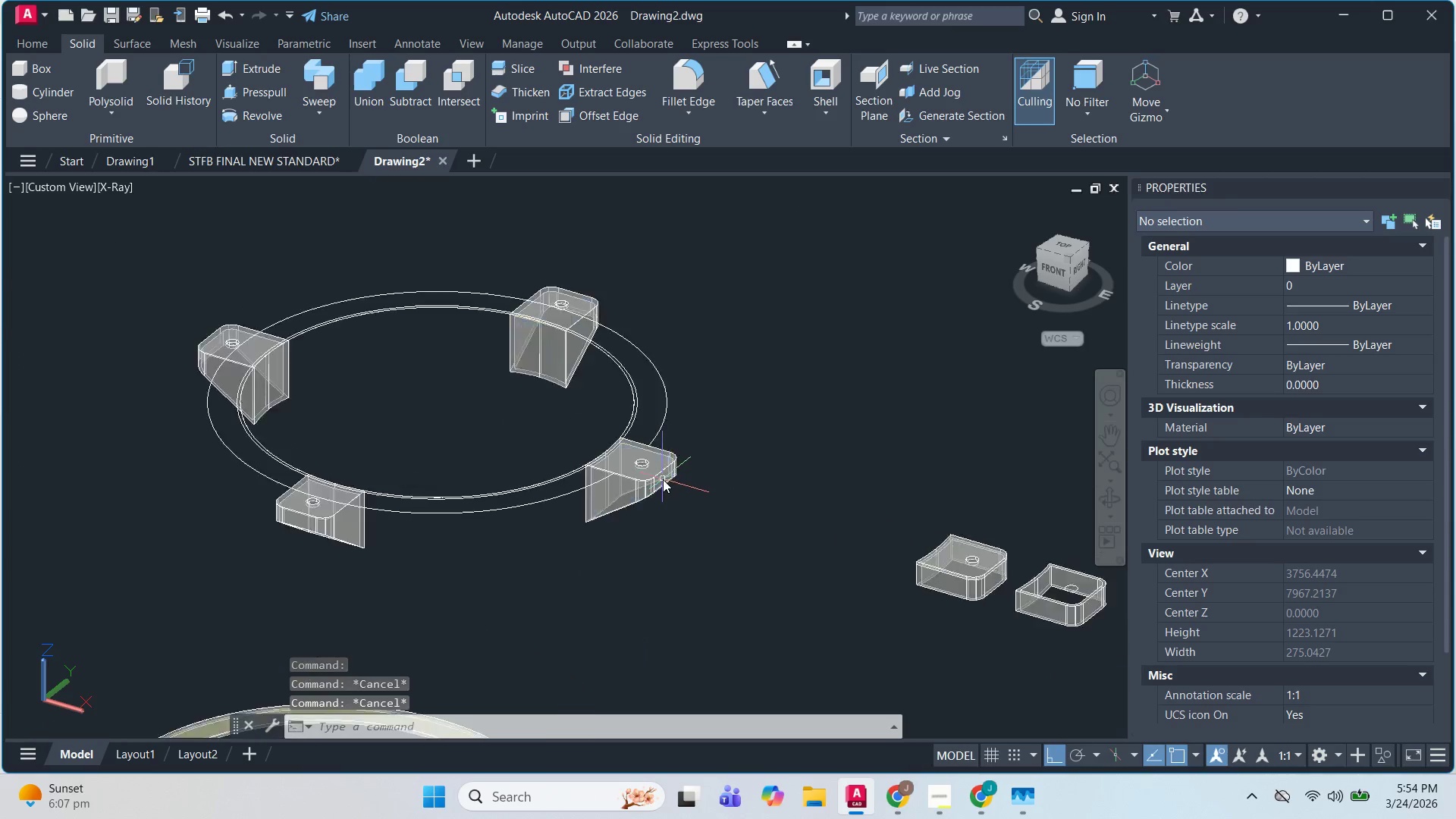 
key(Escape)
 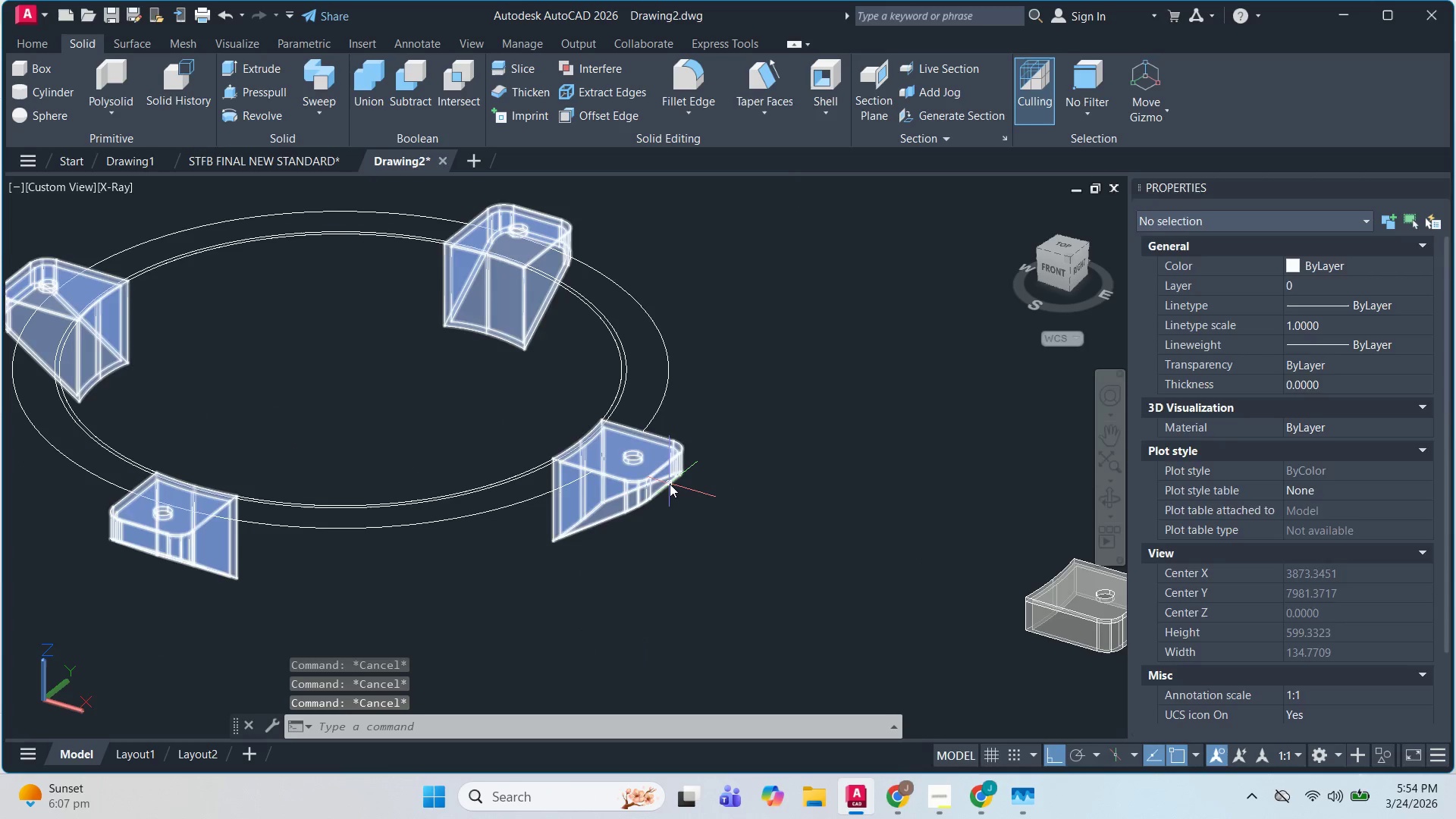 
scroll: coordinate [663, 479], scroll_direction: up, amount: 4.0
 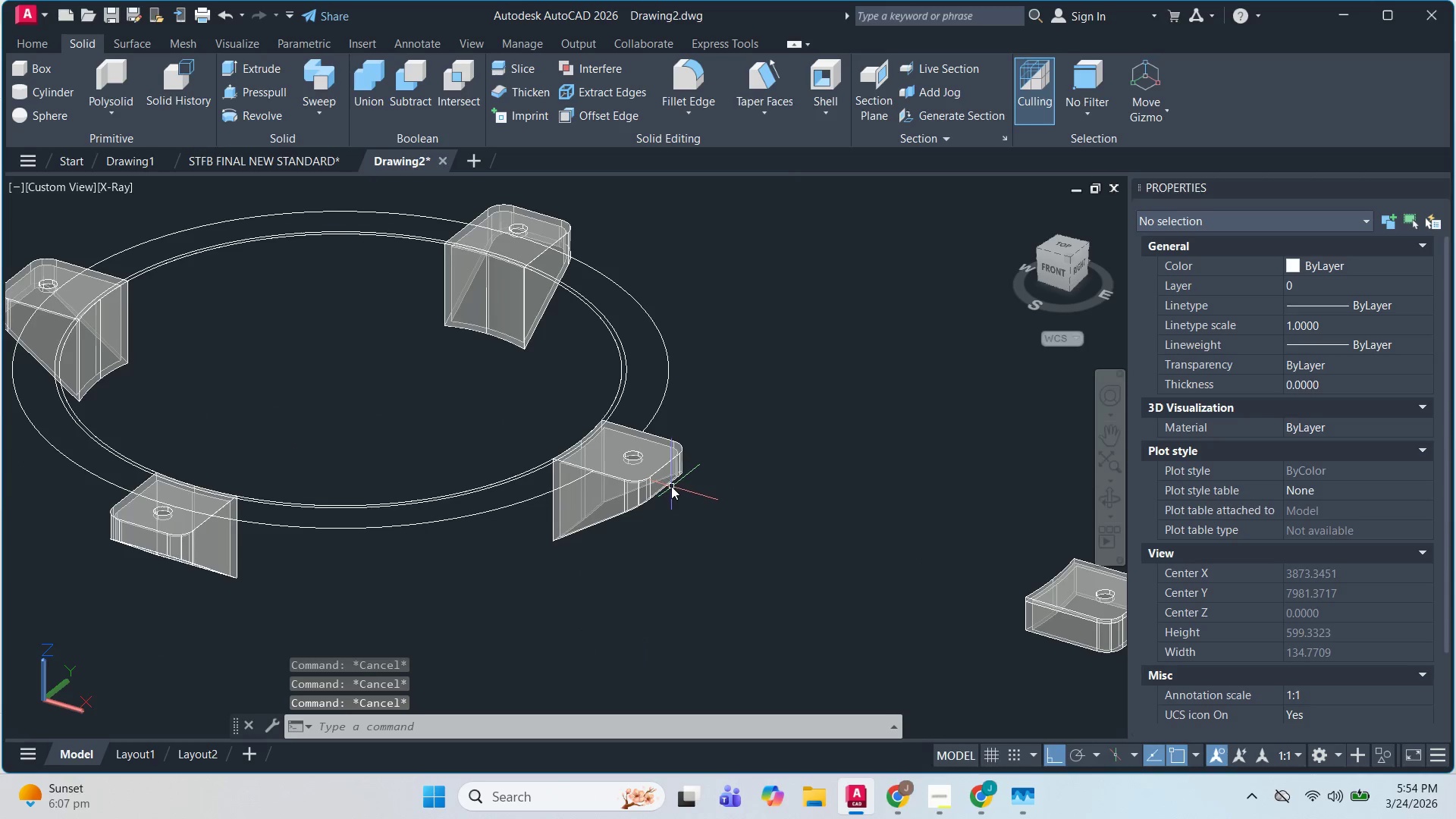 
left_click([670, 484])
 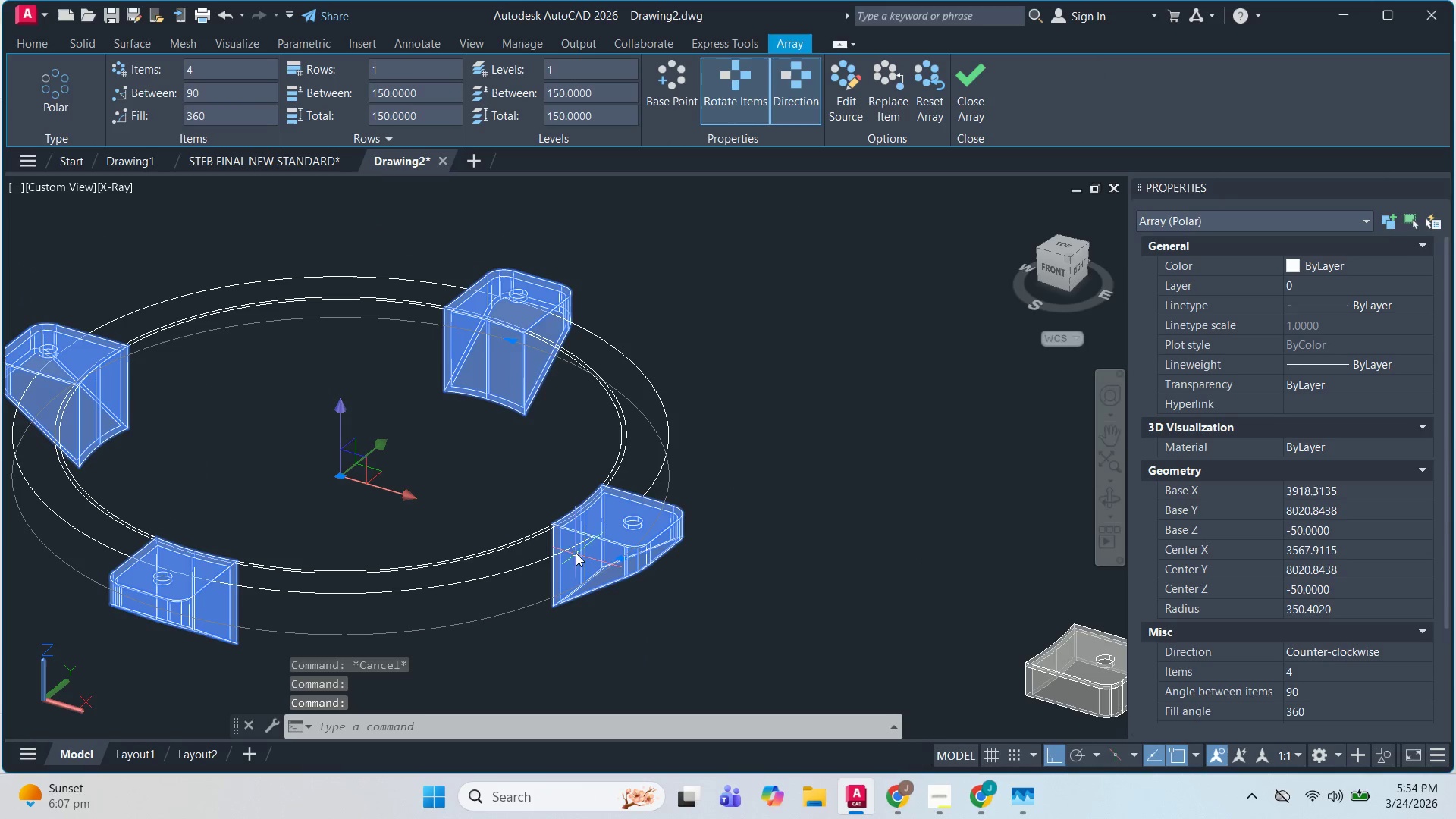 
type(CO )
 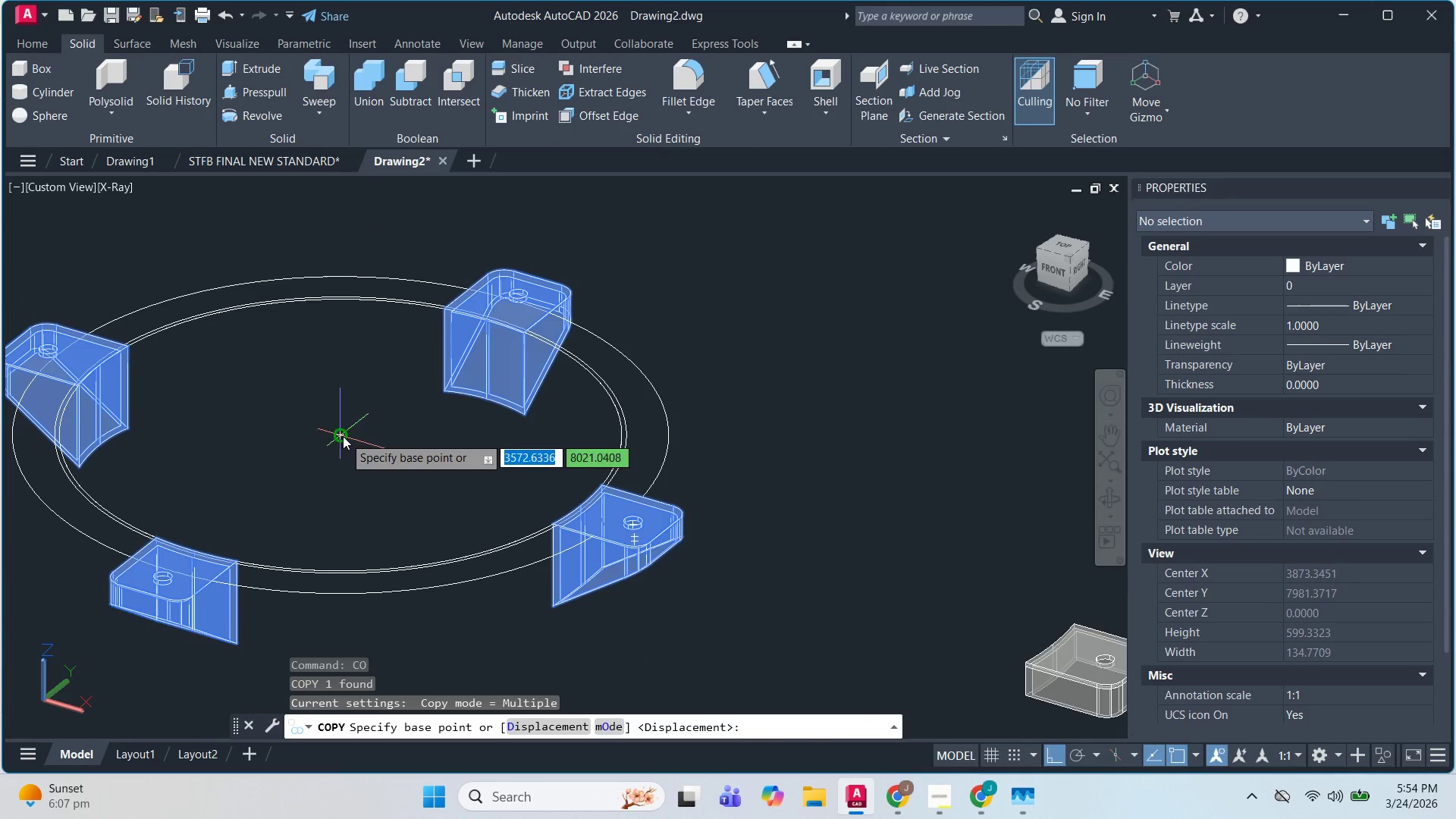 
left_click([339, 433])
 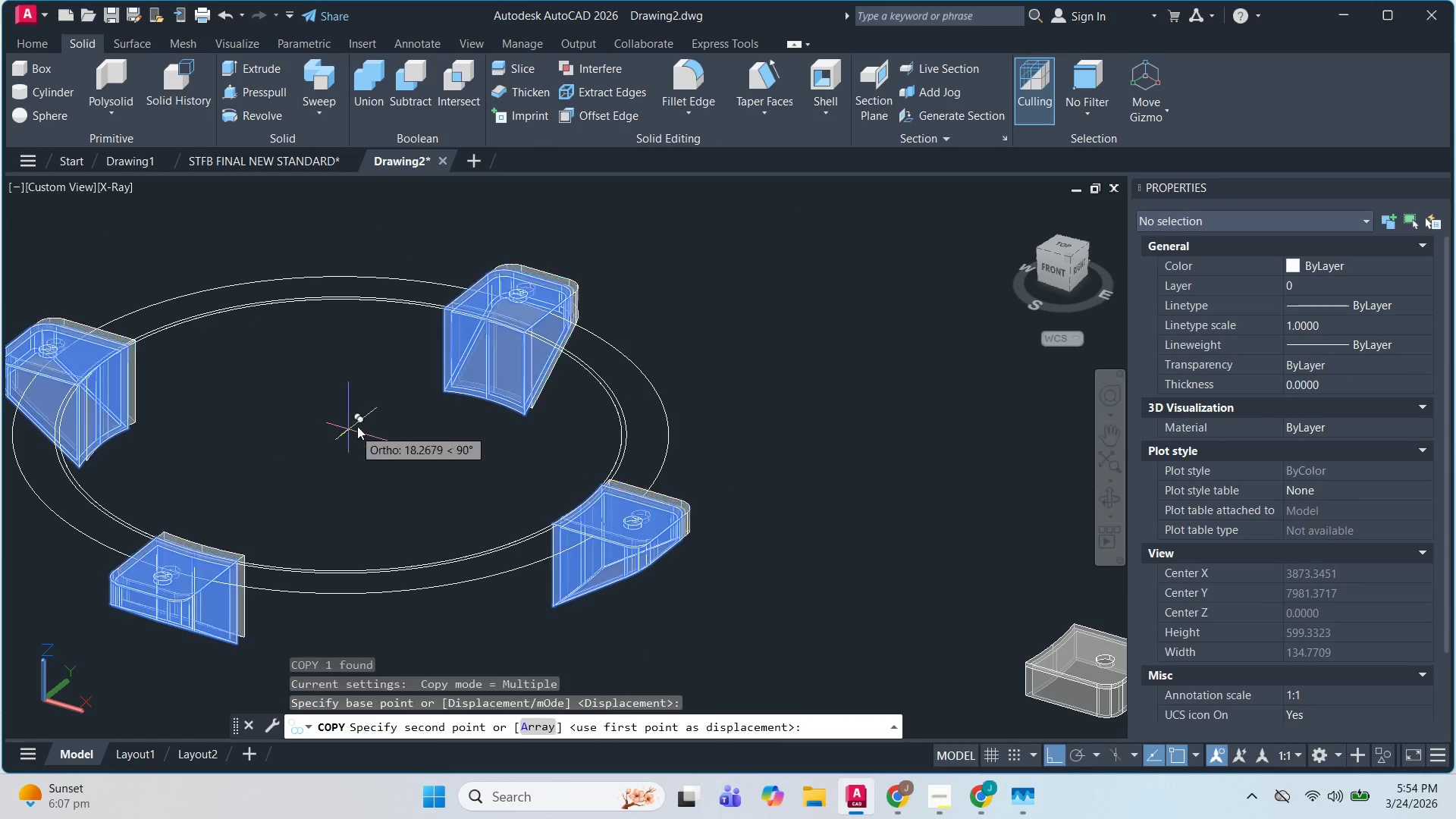 
scroll: coordinate [842, 460], scroll_direction: up, amount: 1.0
 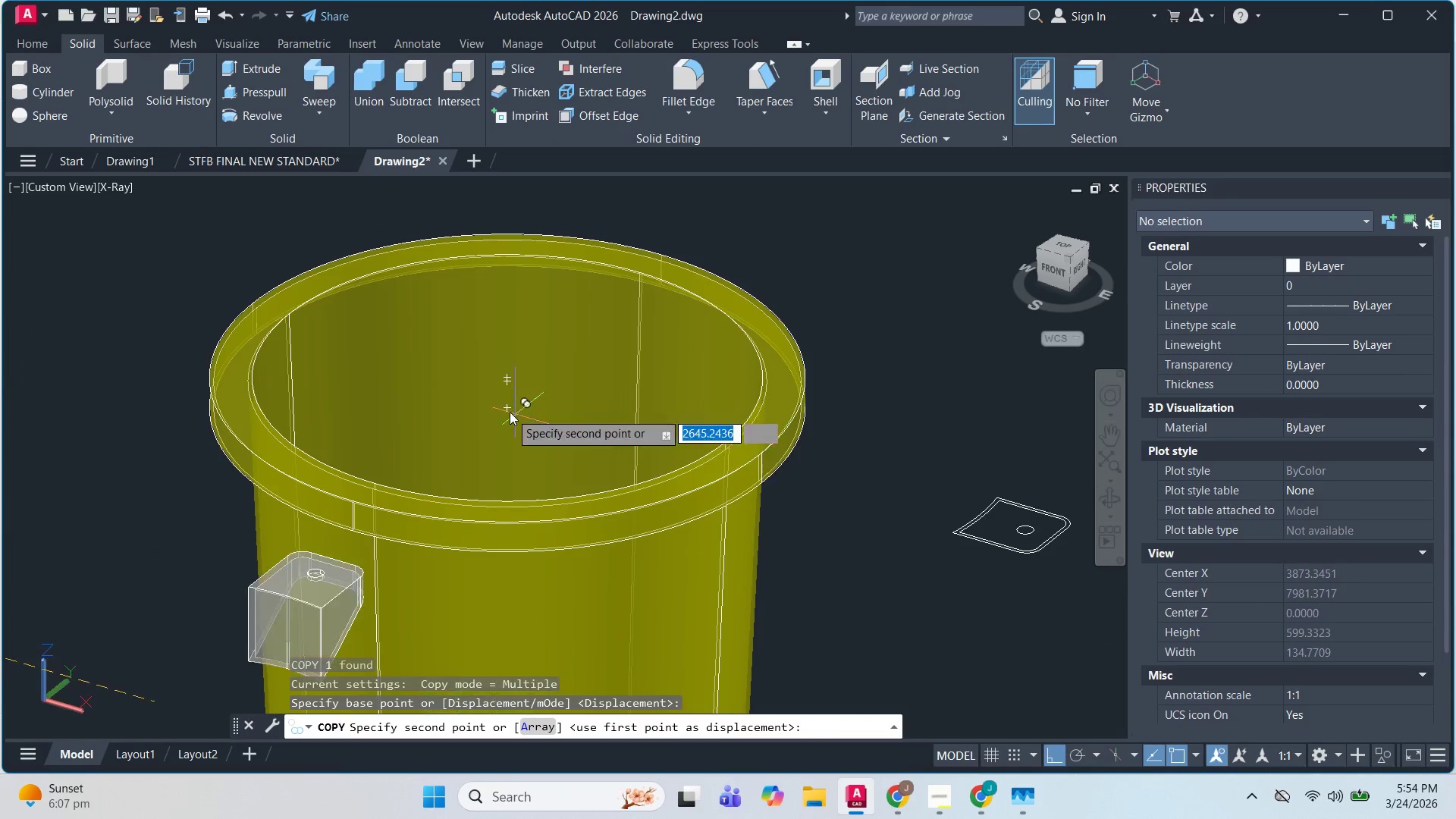 
scroll: coordinate [563, 383], scroll_direction: down, amount: 1.0
 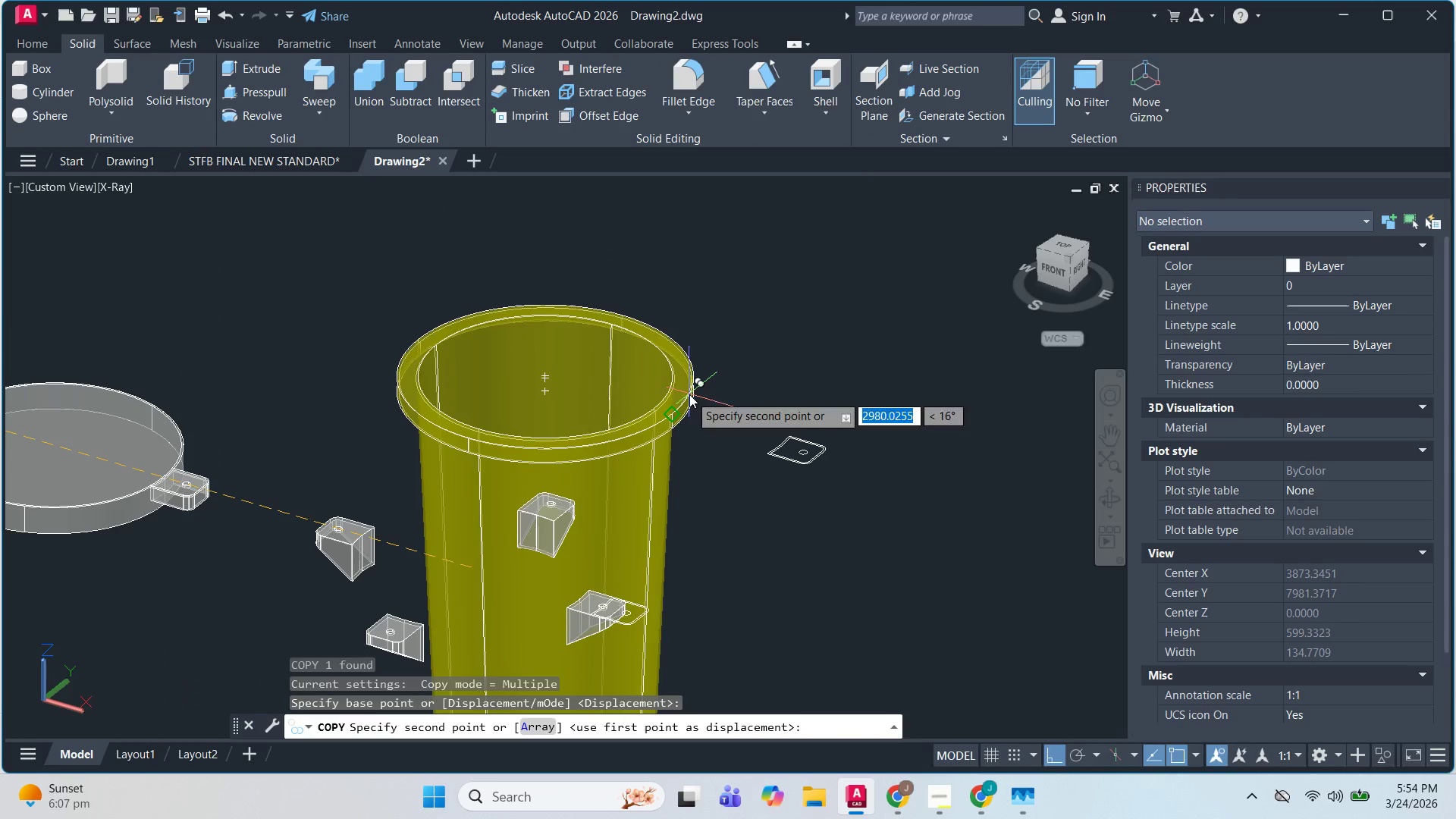 
right_click([689, 392])
 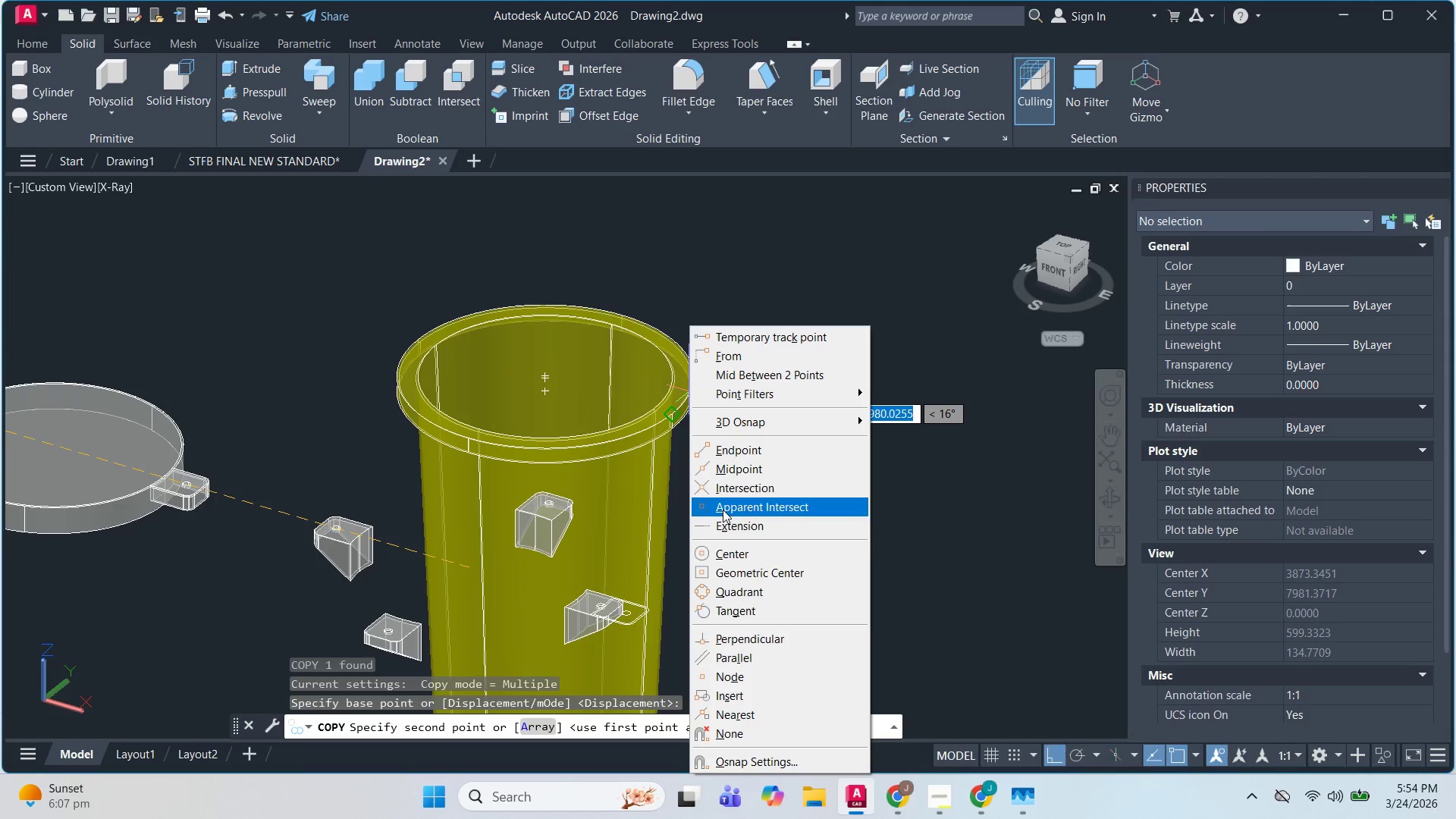 
left_click([744, 549])
 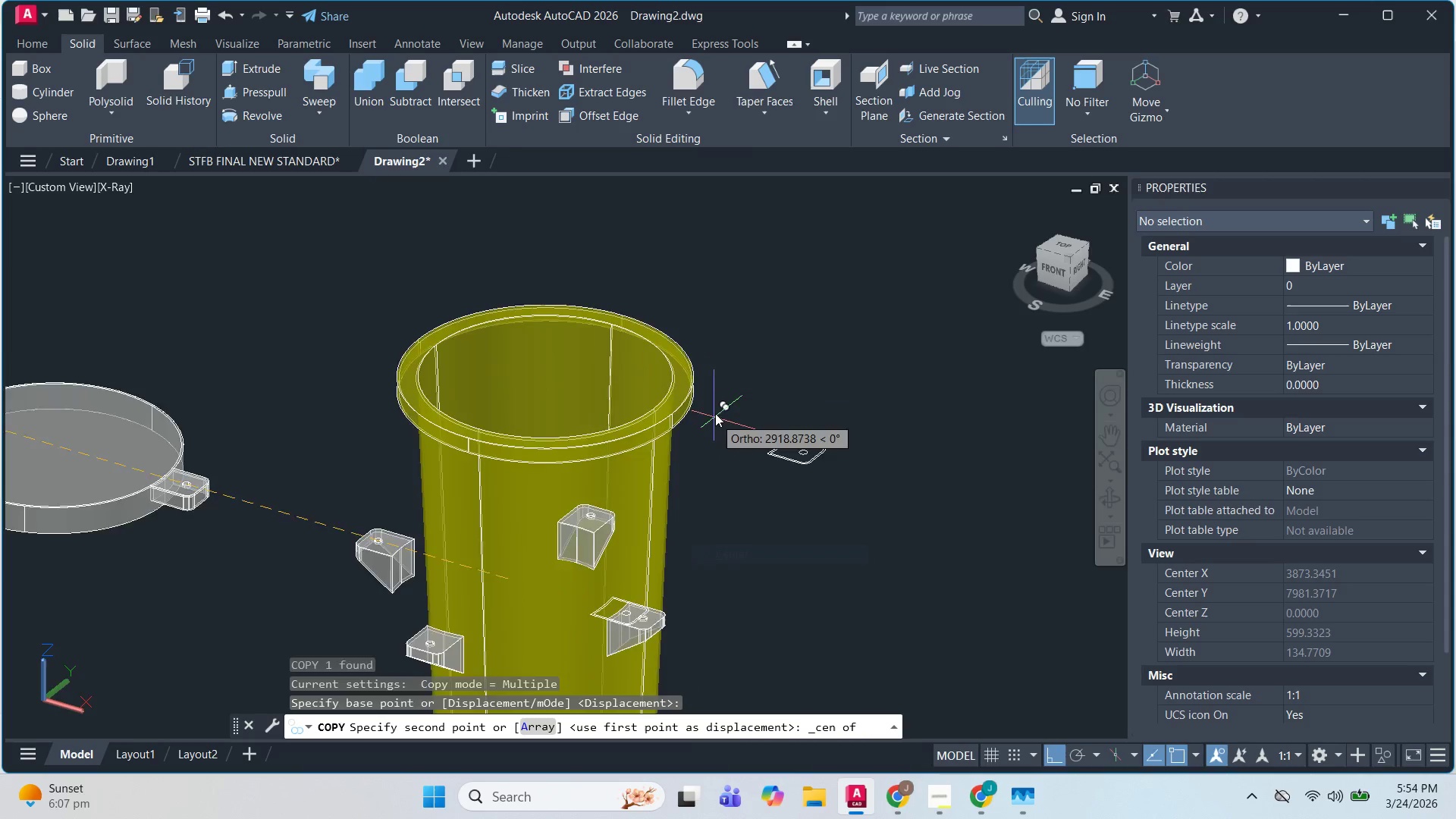 
scroll: coordinate [717, 394], scroll_direction: up, amount: 2.0
 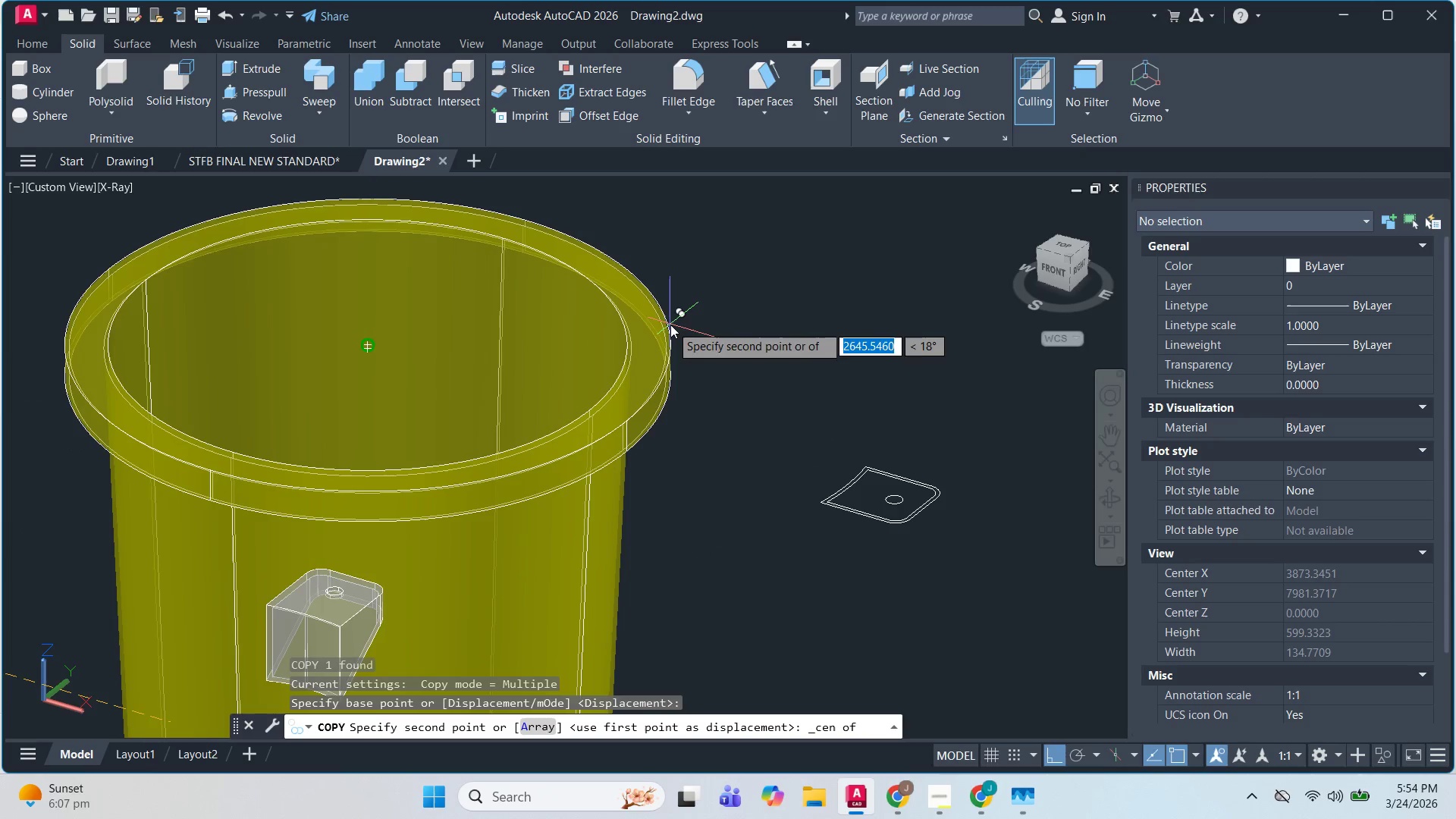 
left_click([670, 325])
 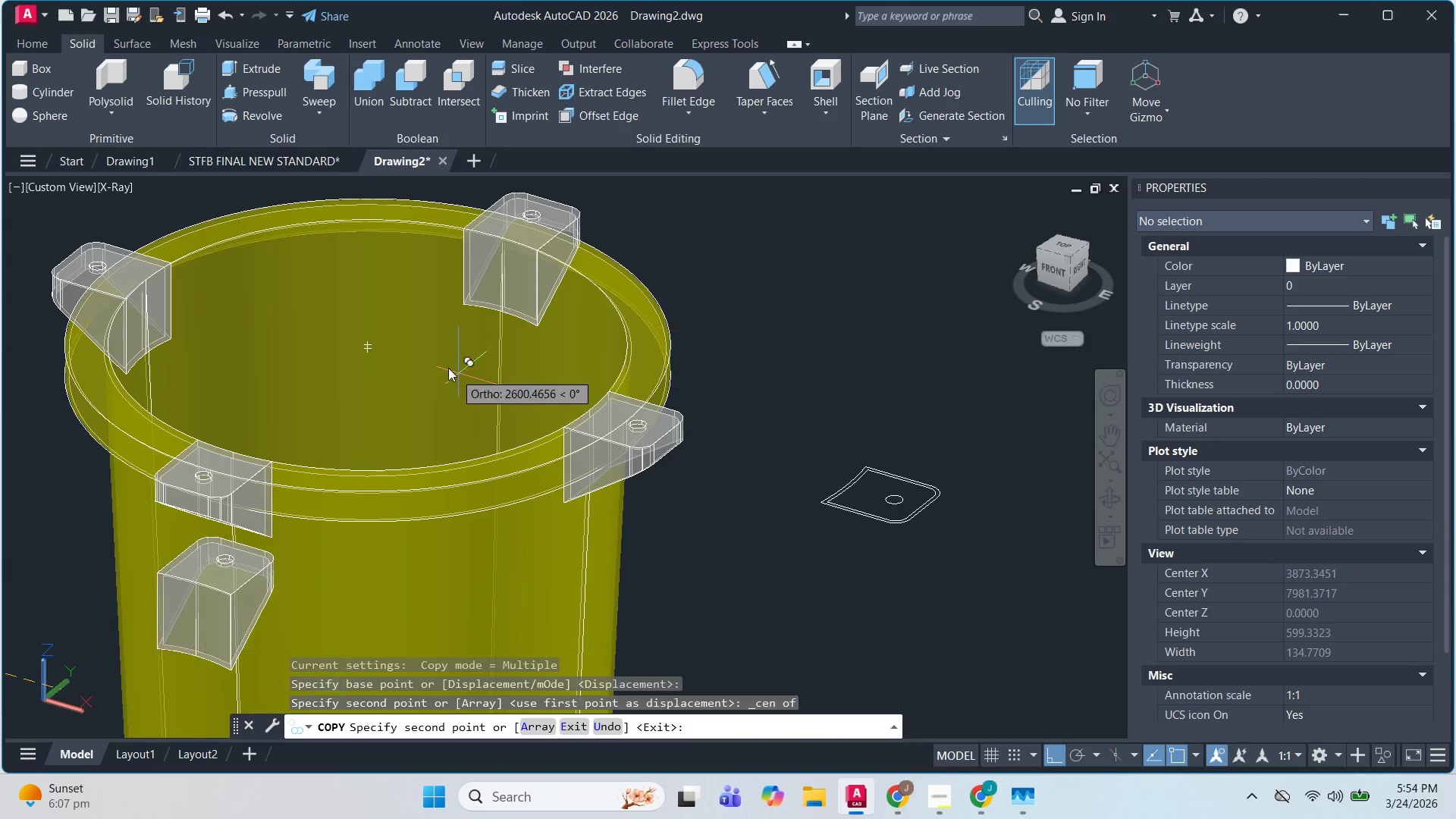 
key(Escape)
 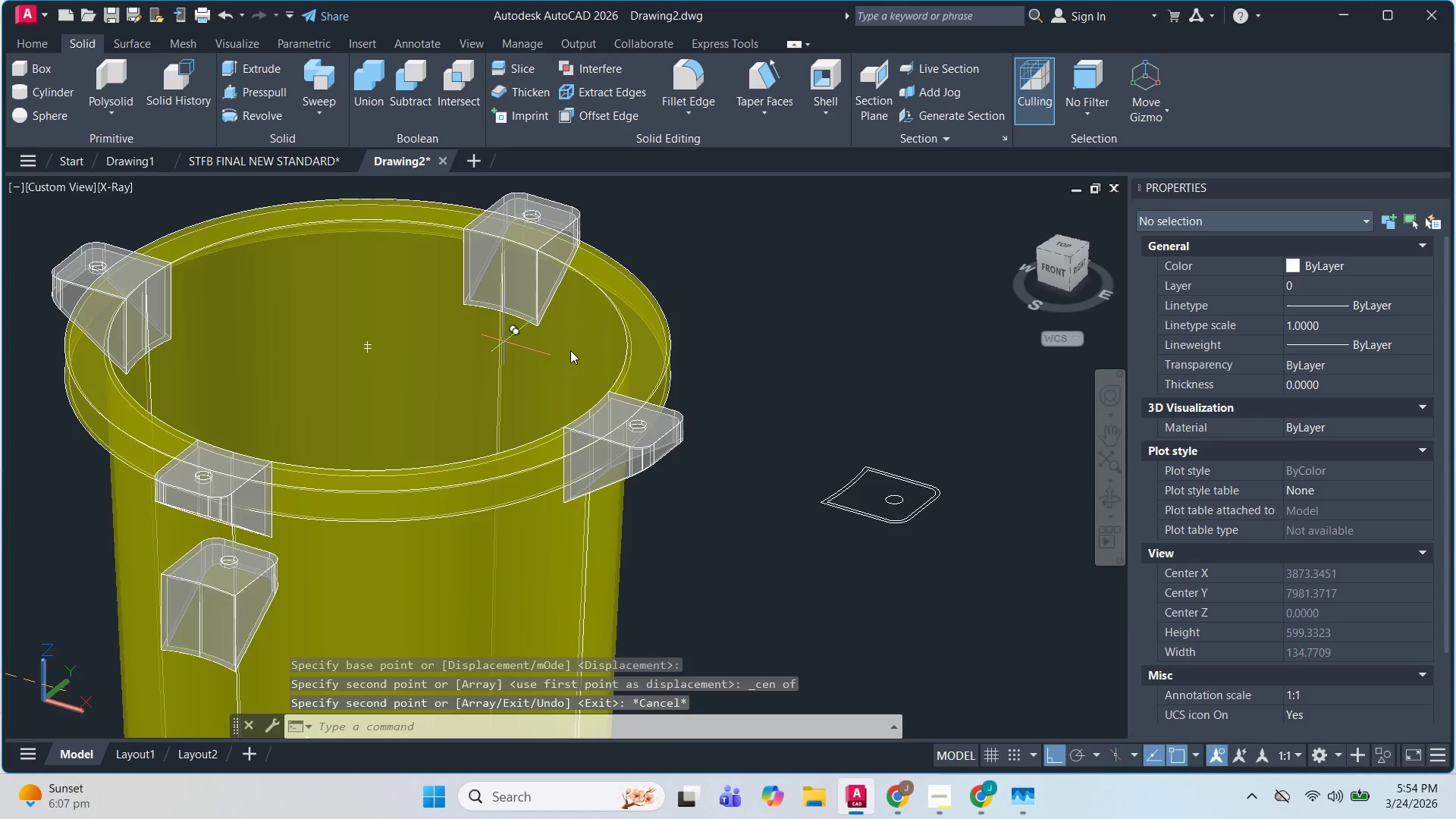 
key(Escape)
 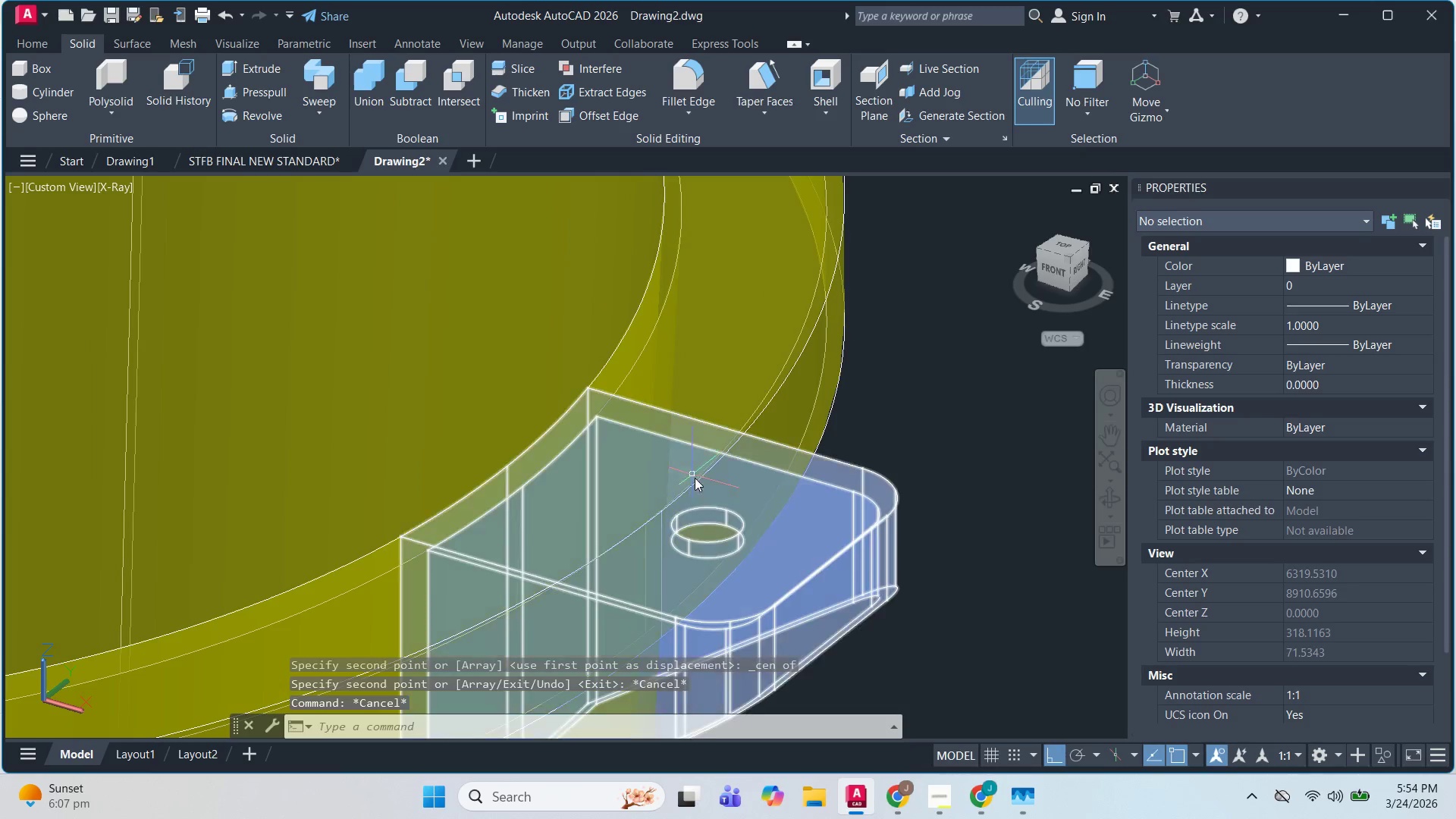 
hold_key(key=ShiftLeft, duration=1.51)
 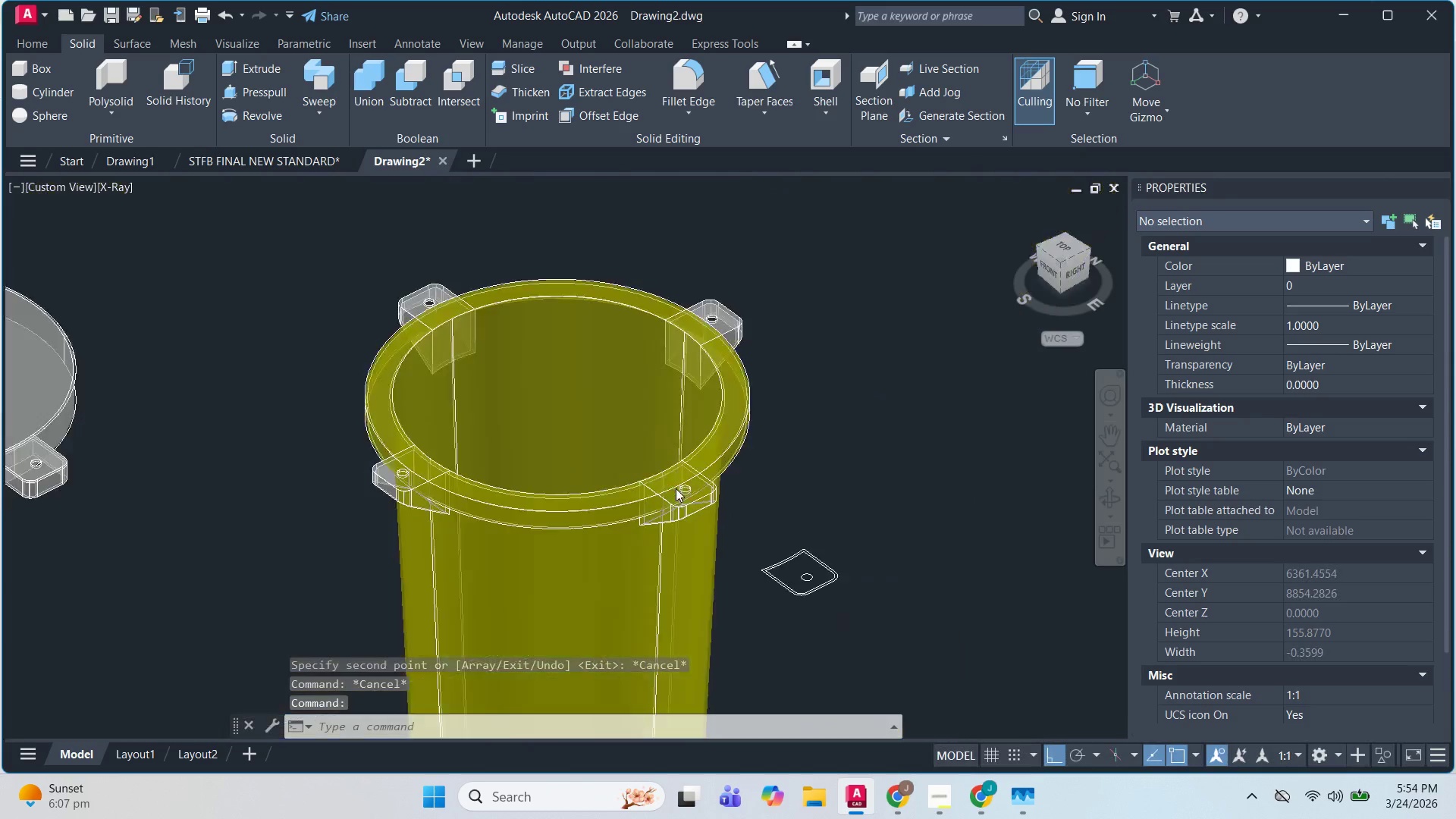 
scroll: coordinate [689, 472], scroll_direction: up, amount: 4.0
 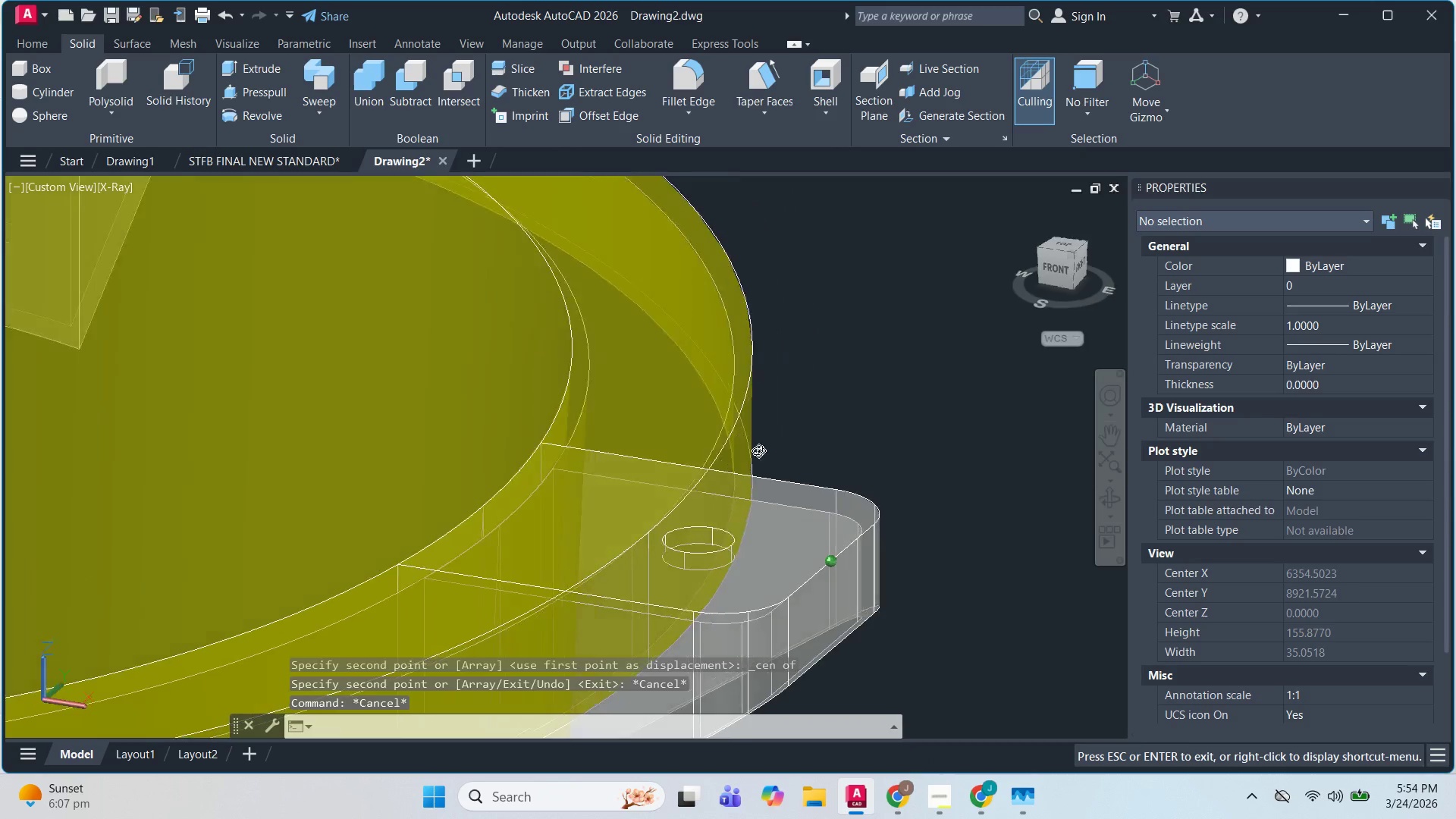 
key(Shift+ShiftLeft)
 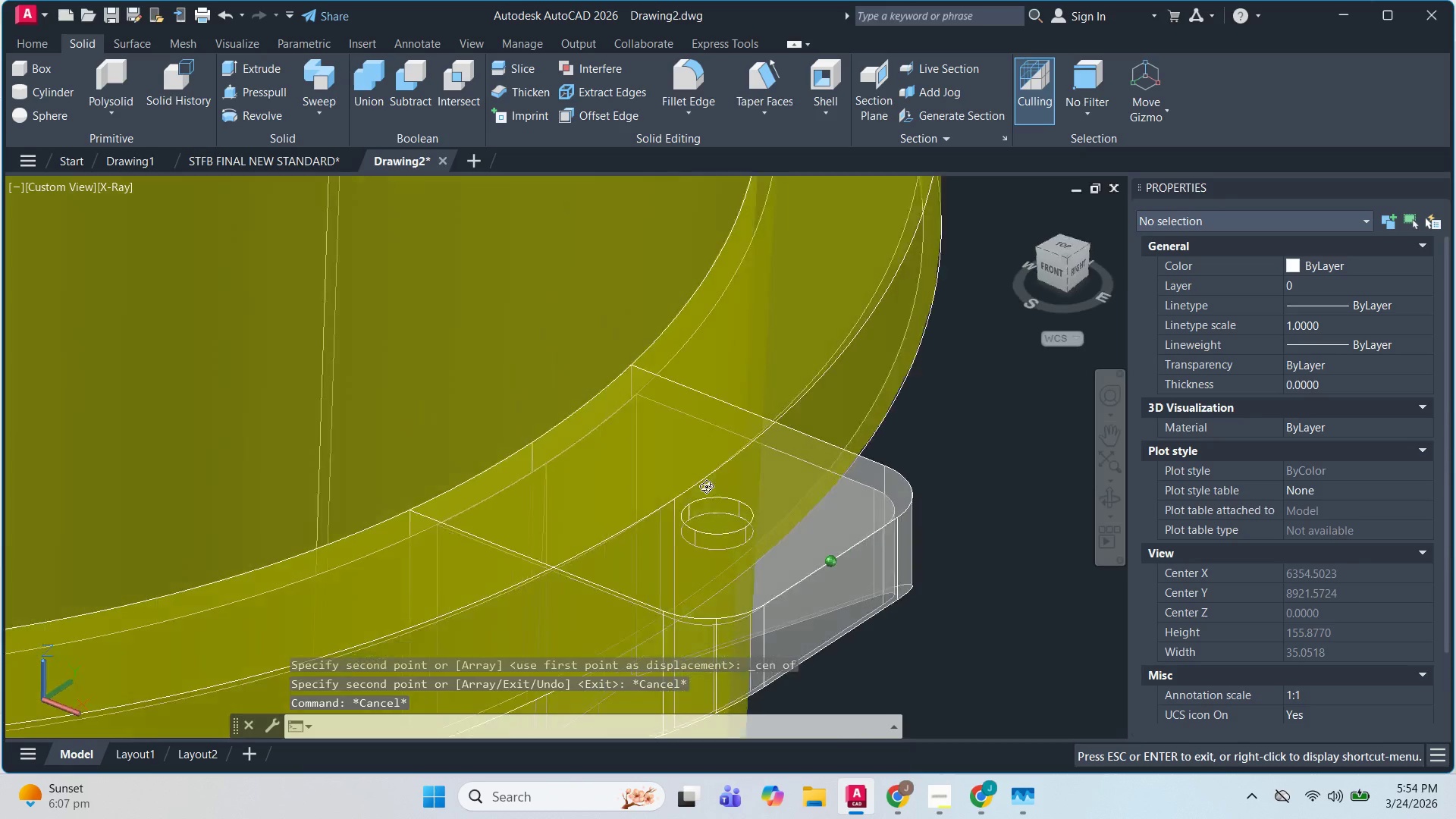 
key(Shift+ShiftLeft)
 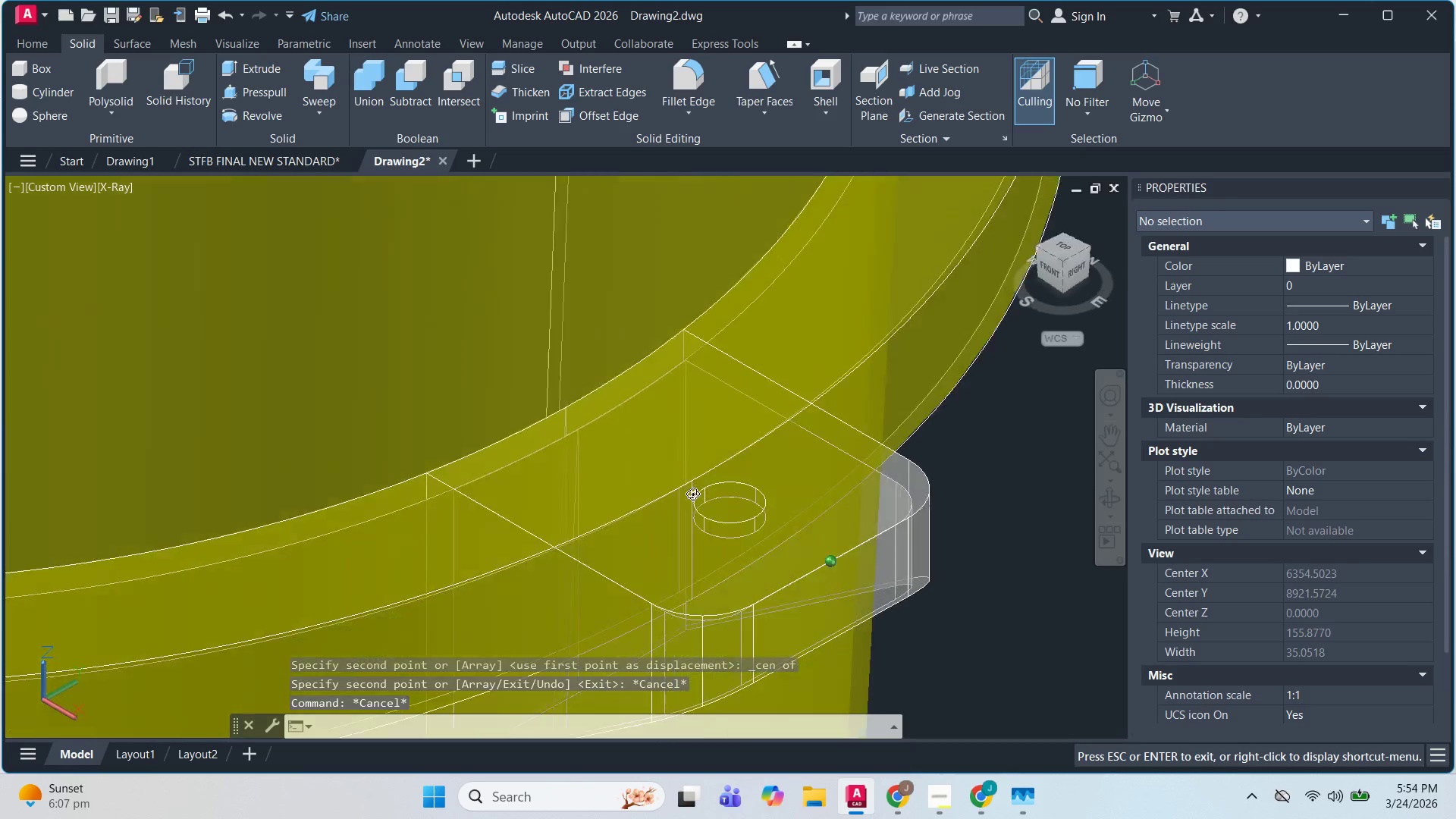 
key(Shift+ShiftLeft)
 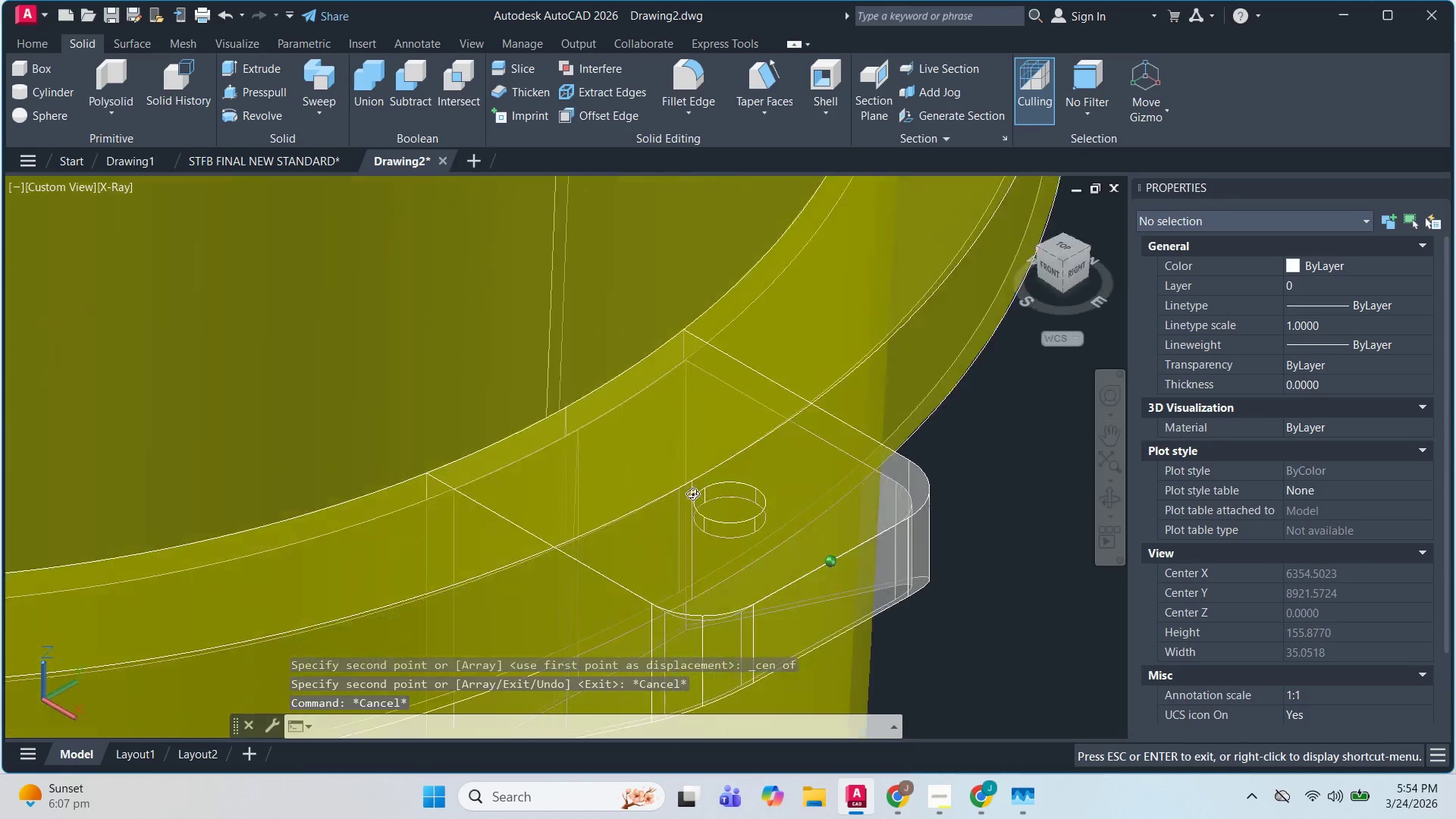 
key(Shift+ShiftLeft)
 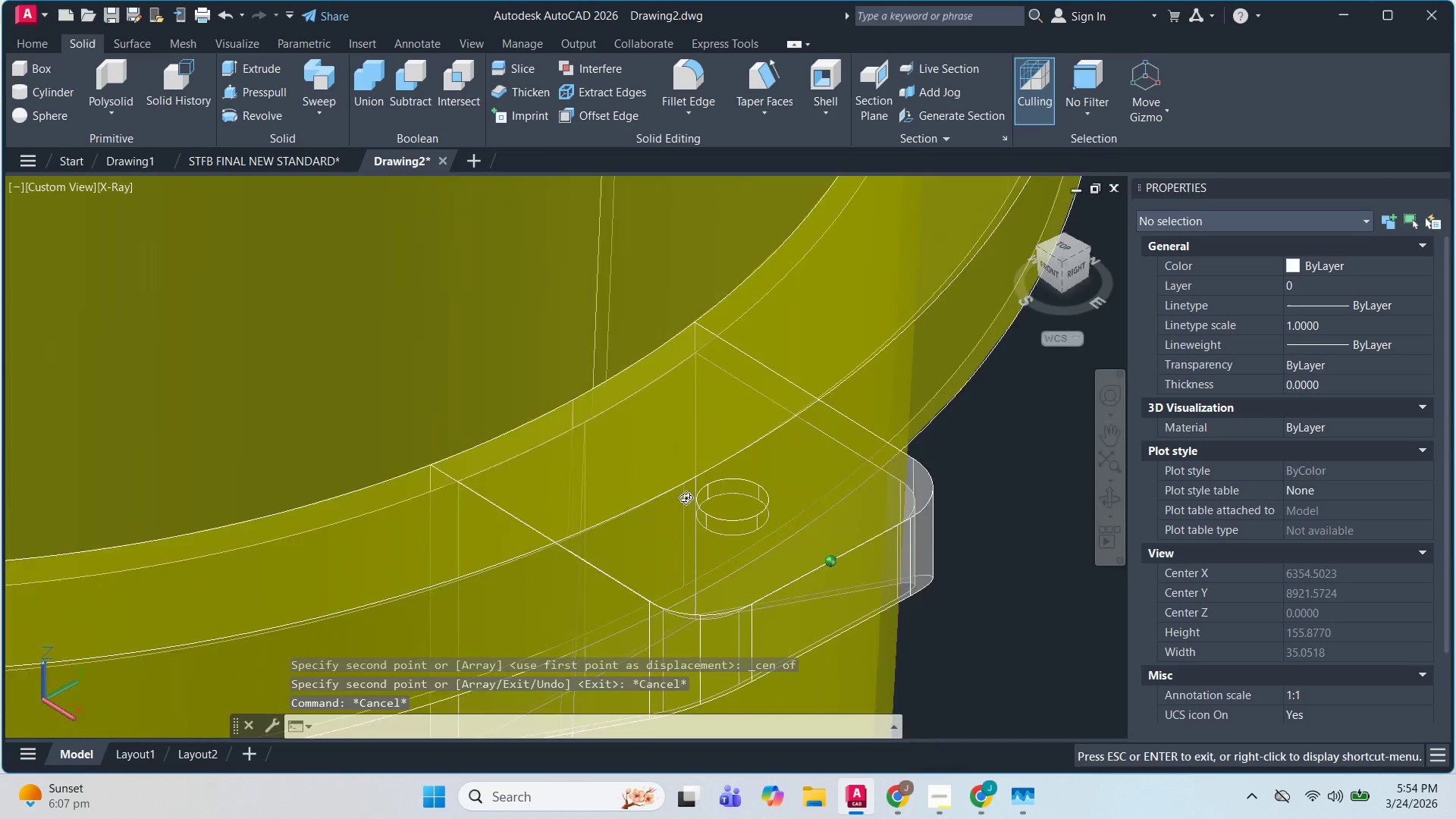 
key(Shift+ShiftLeft)
 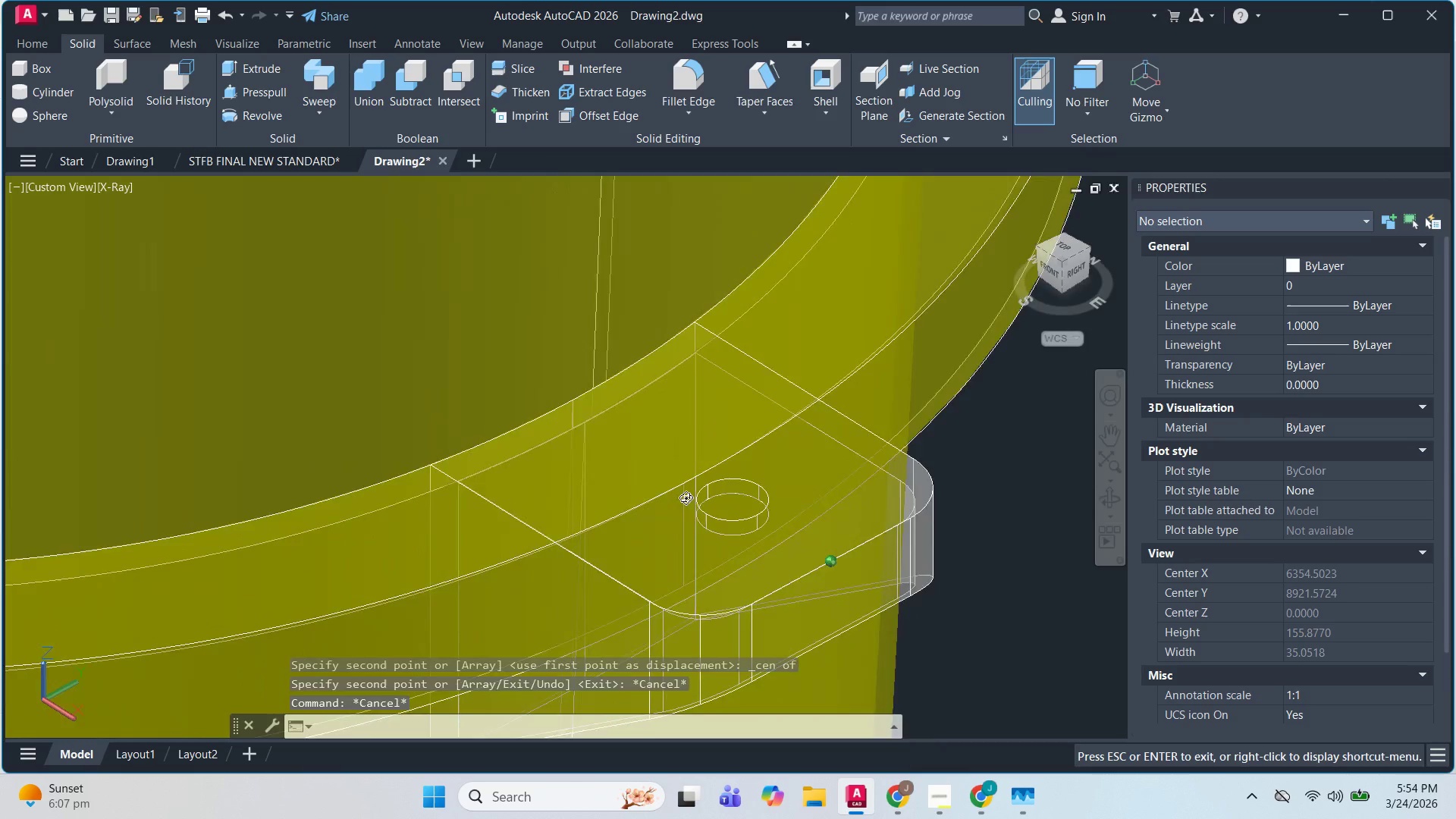 
key(Shift+ShiftLeft)
 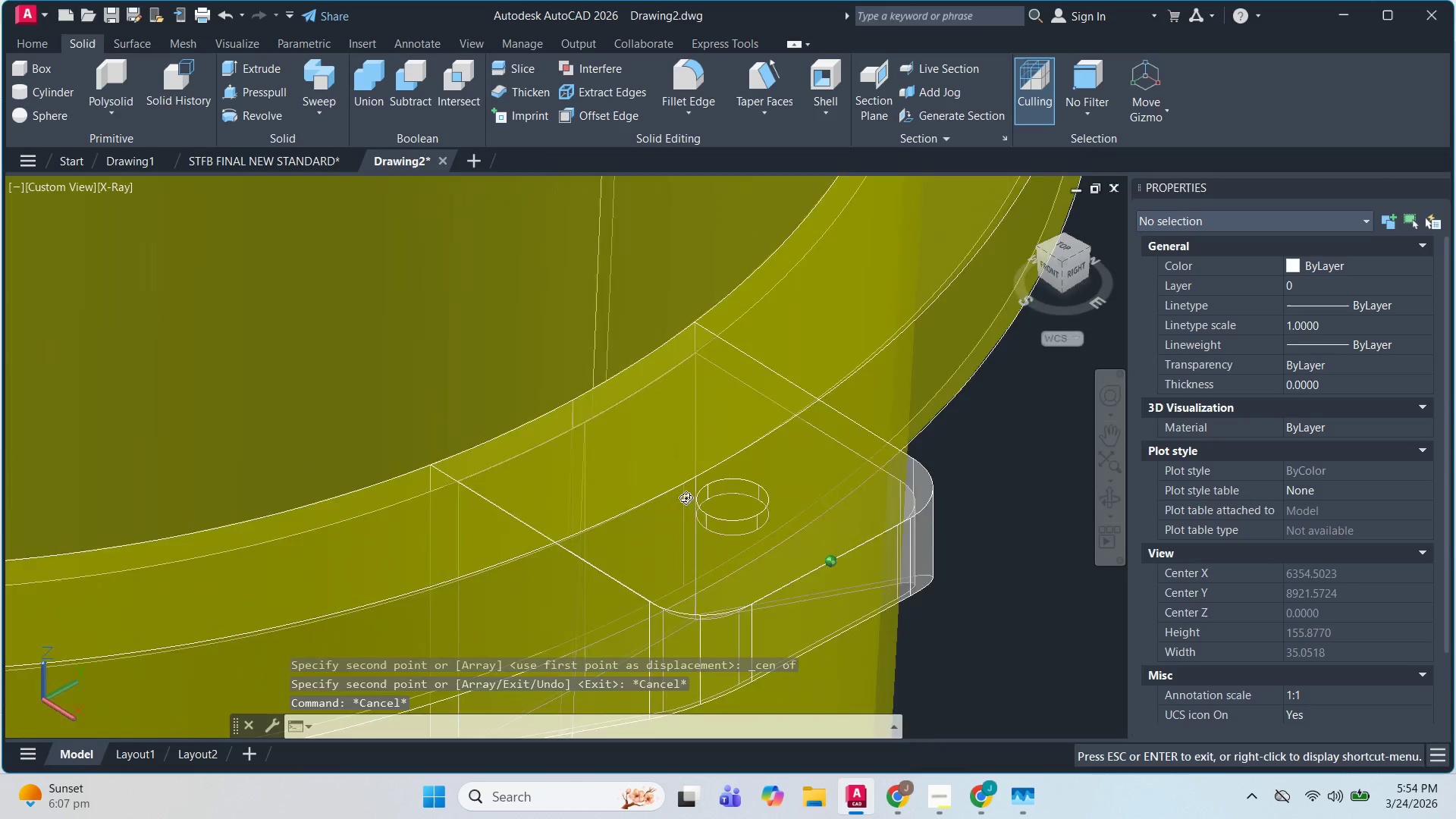 
key(Shift+ShiftLeft)
 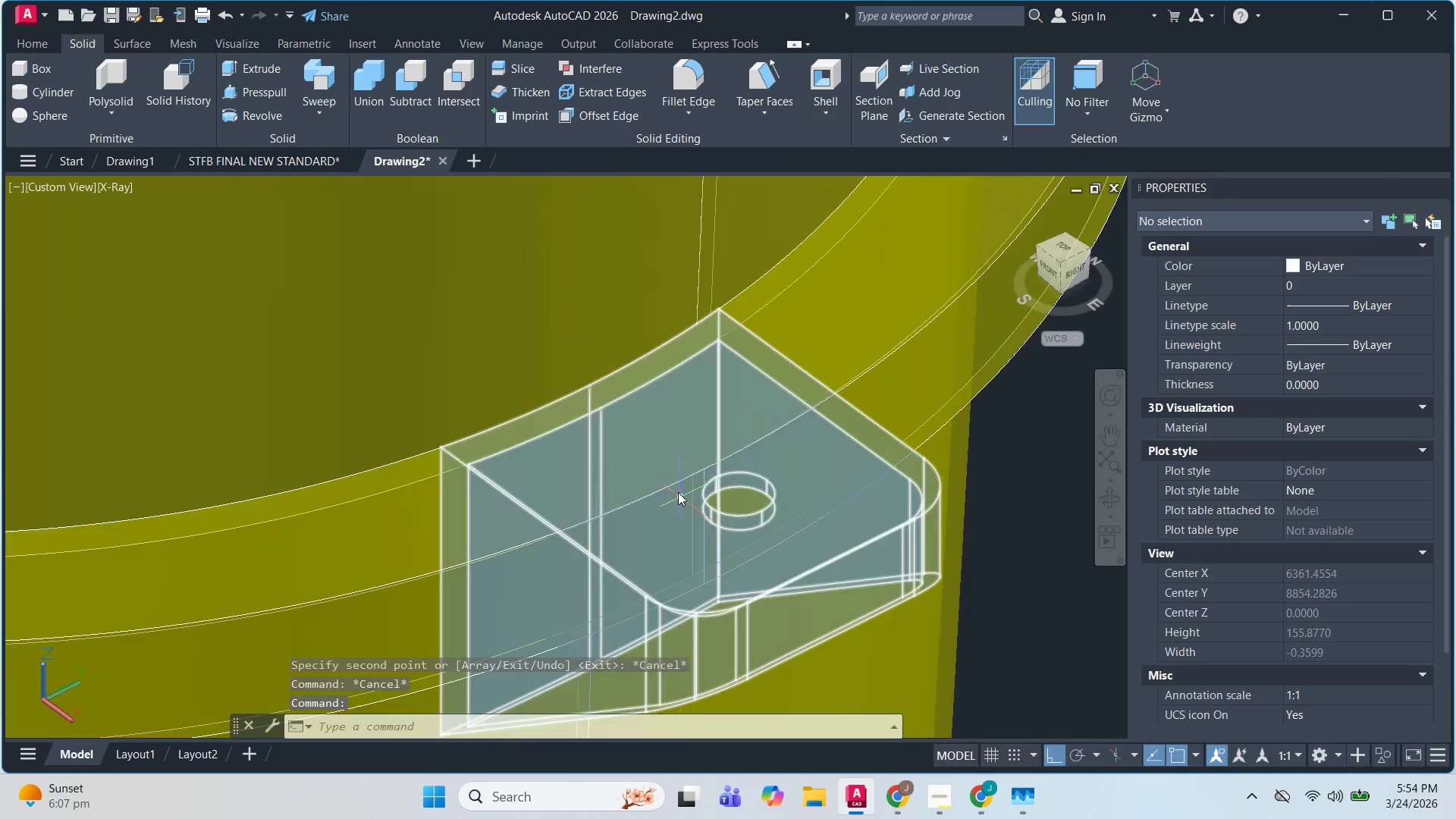 
hold_key(key=ShiftLeft, duration=1.38)
 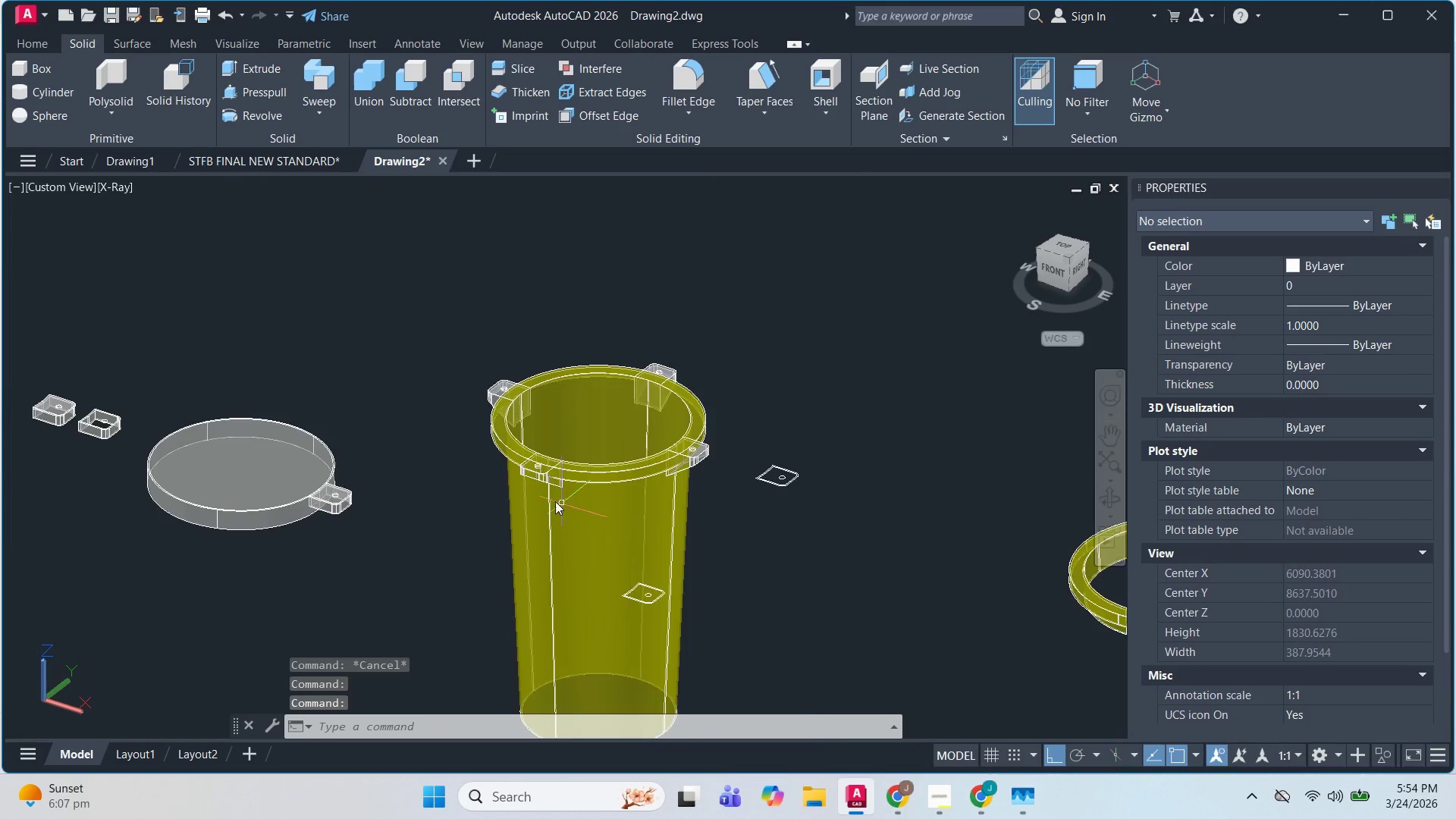 
scroll: coordinate [675, 490], scroll_direction: down, amount: 5.0
 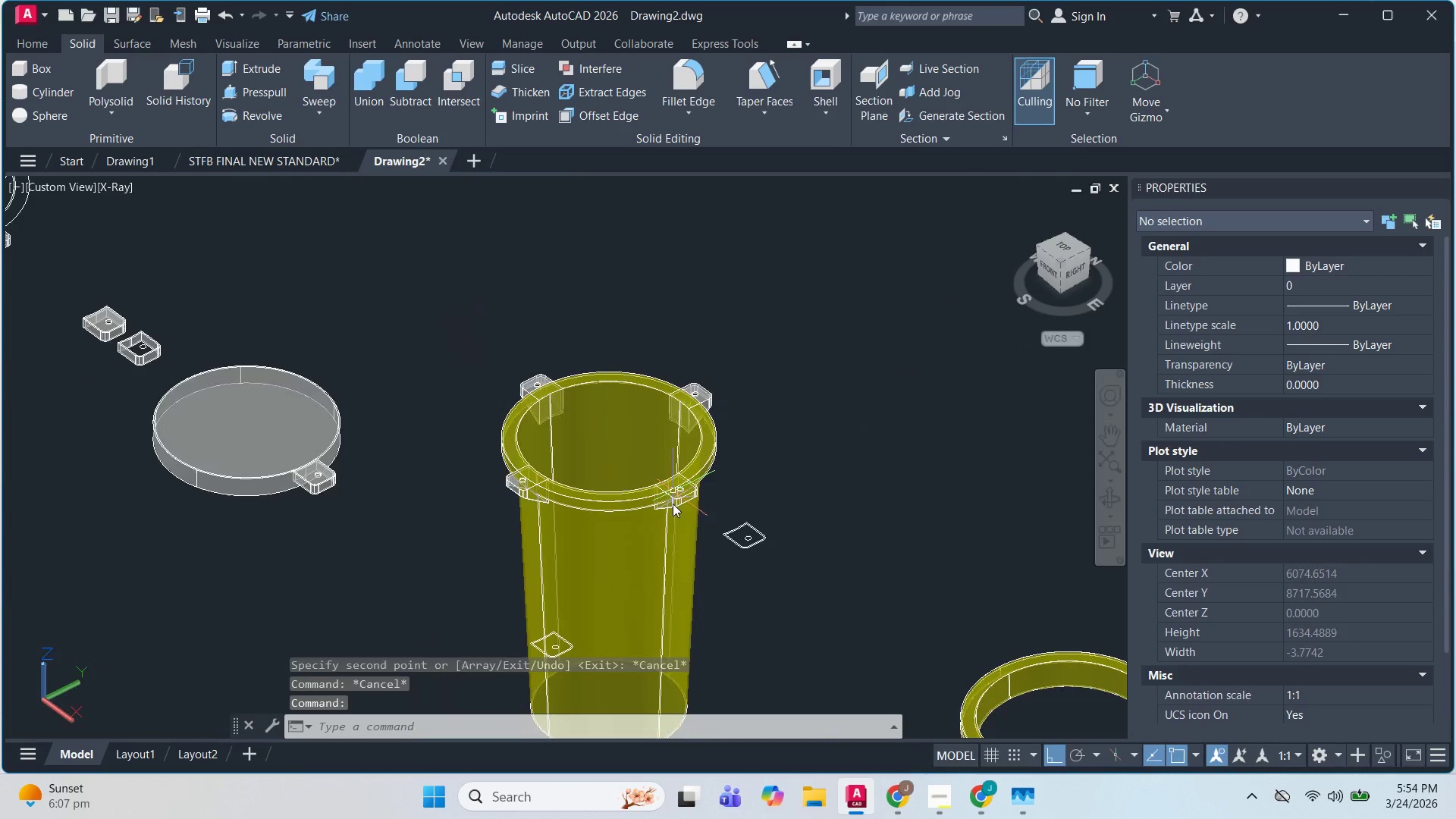 
hold_key(key=ShiftLeft, duration=1.51)
 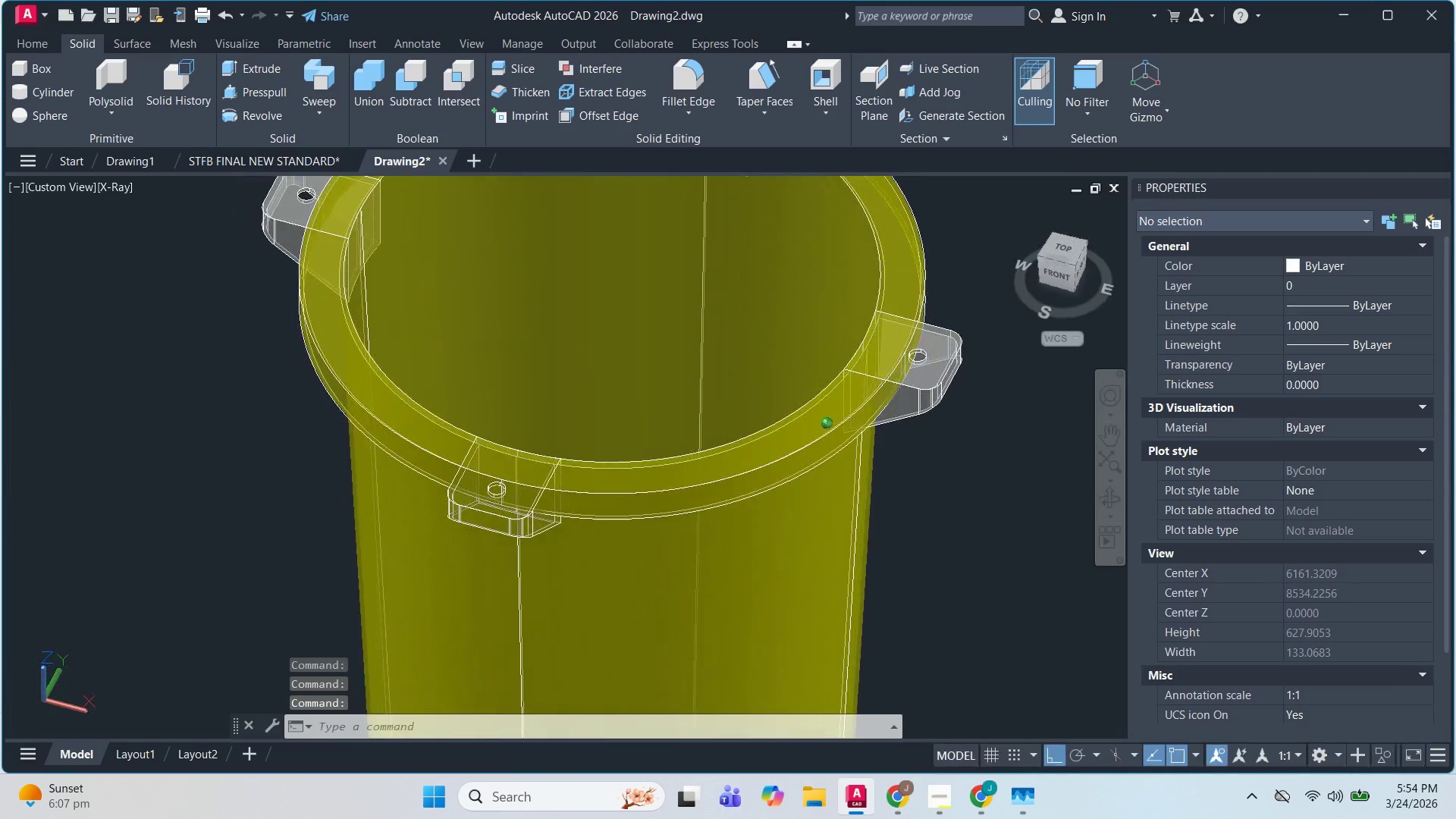 
scroll: coordinate [612, 438], scroll_direction: up, amount: 3.0
 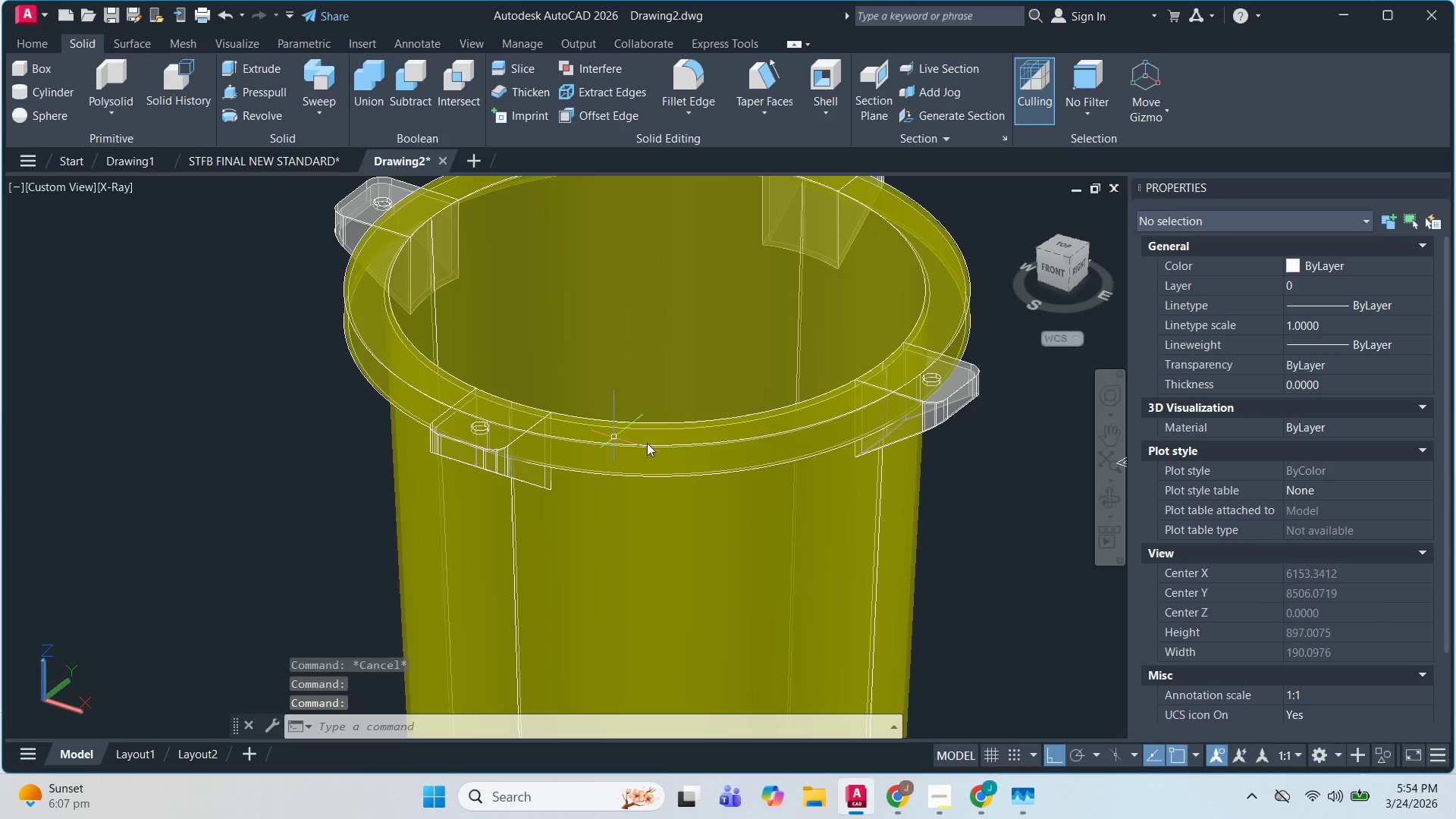 
hold_key(key=ShiftLeft, duration=0.47)
 